 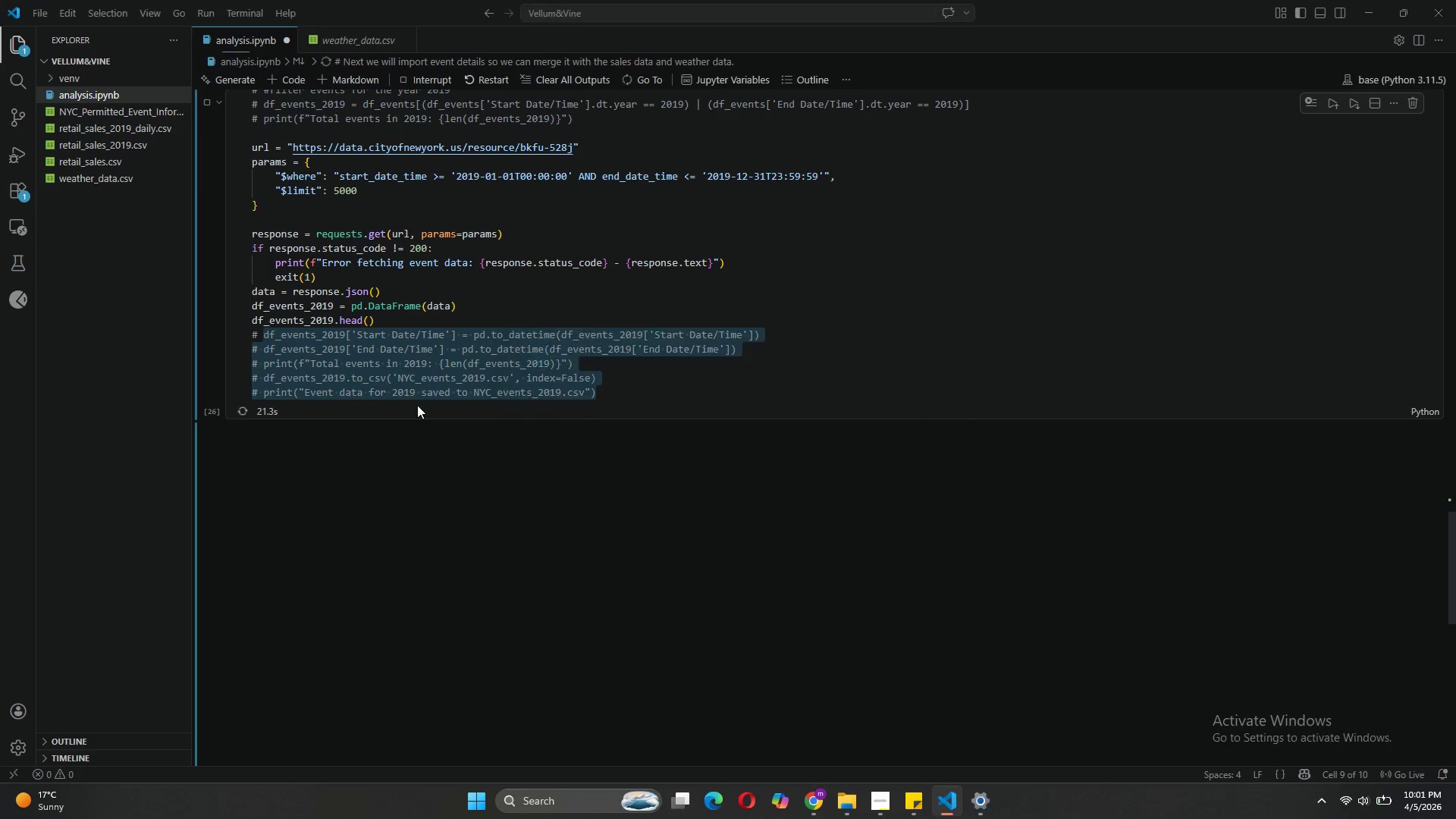 
scroll: coordinate [329, 431], scroll_direction: up, amount: 5.0
 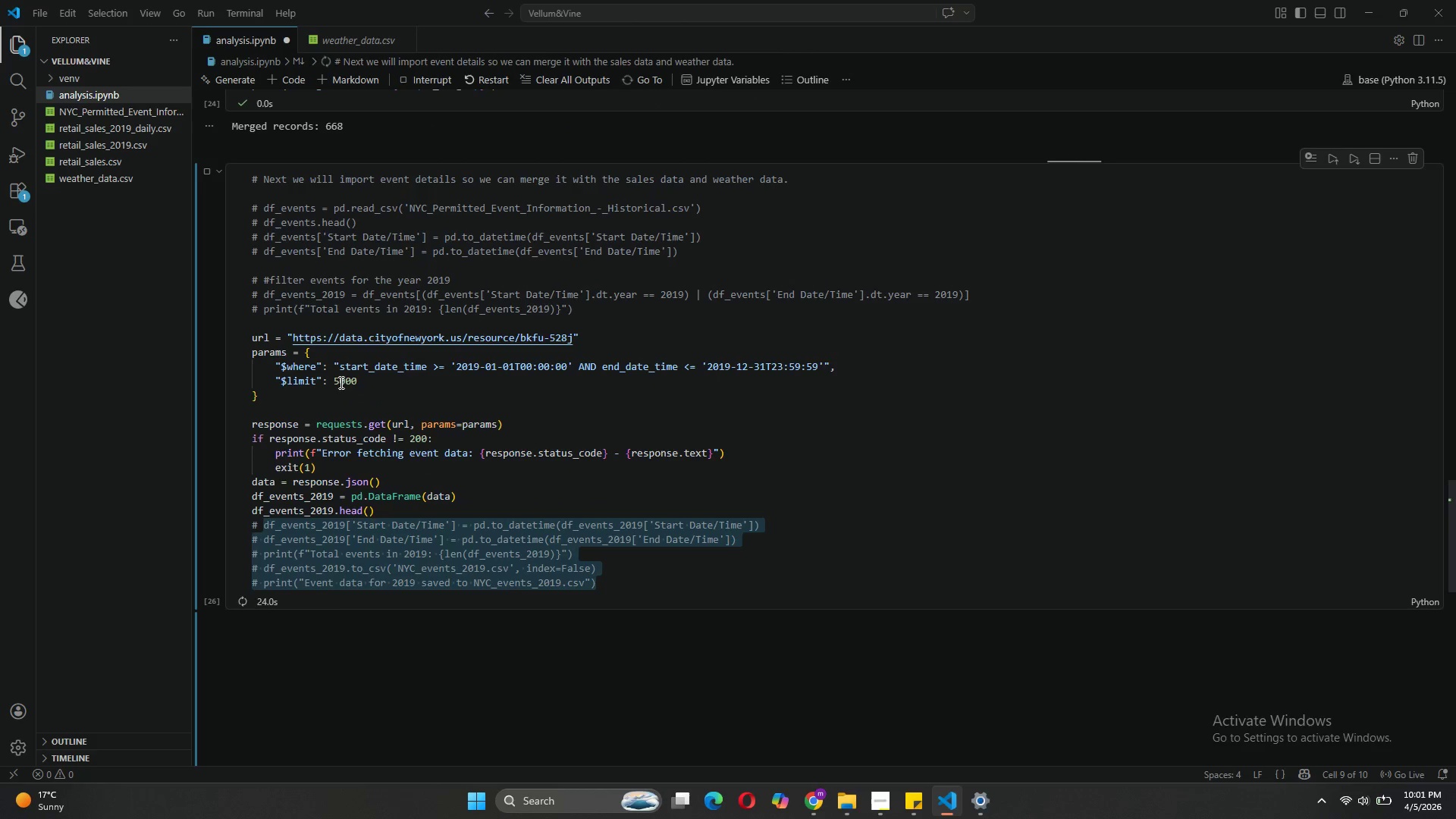 
left_click([340, 340])
 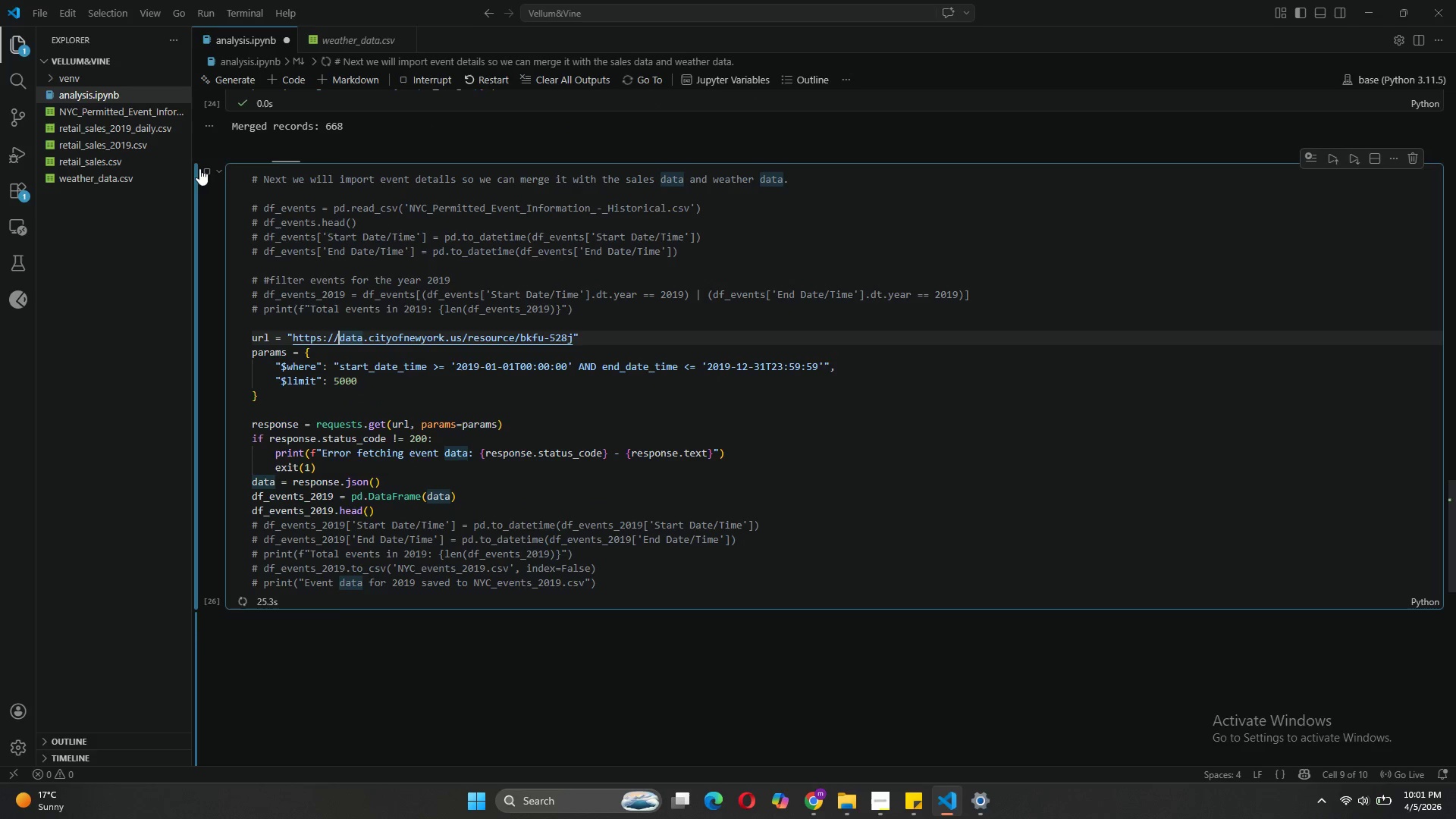 
double_click([209, 173])
 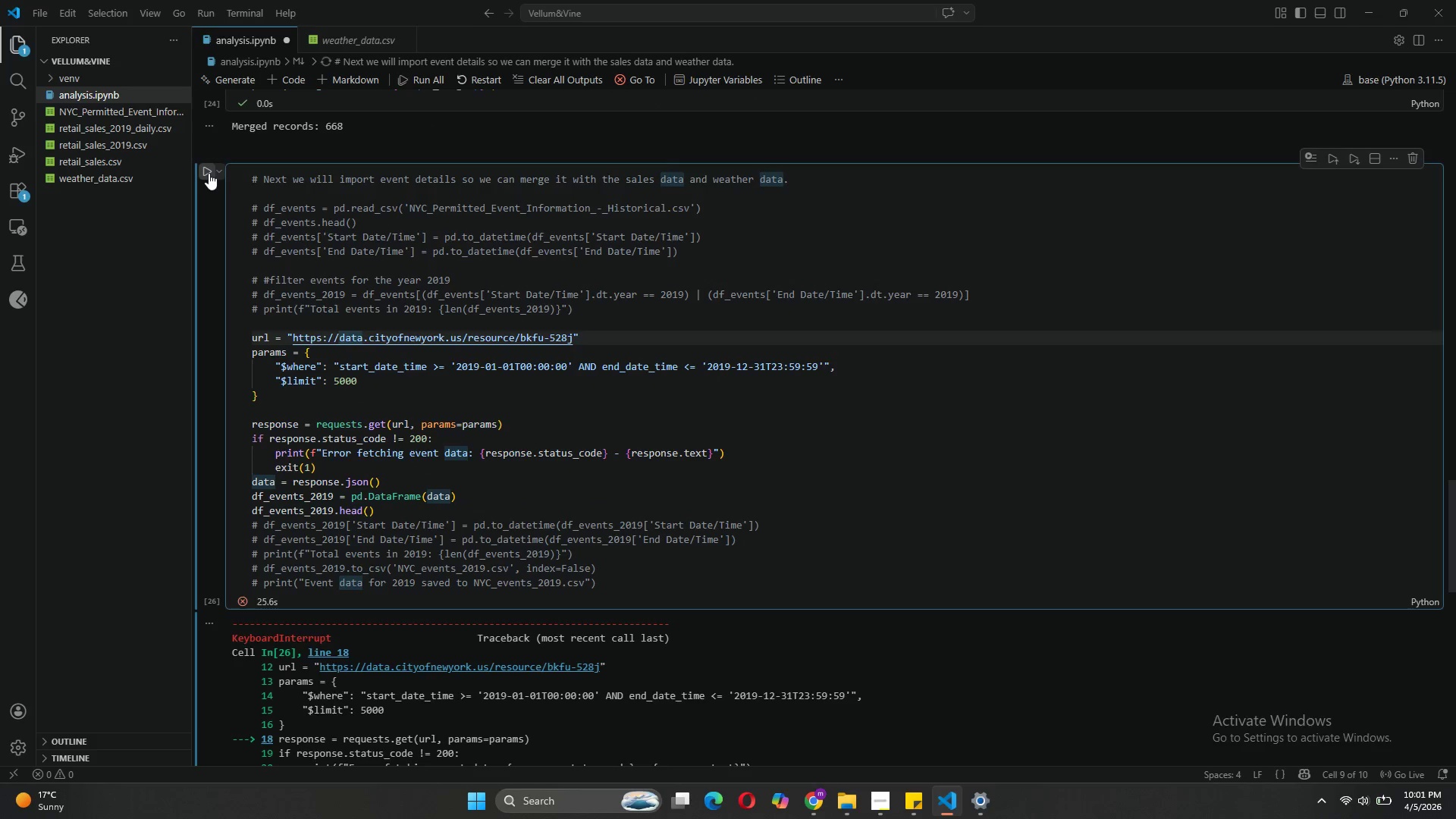 
triple_click([209, 173])
 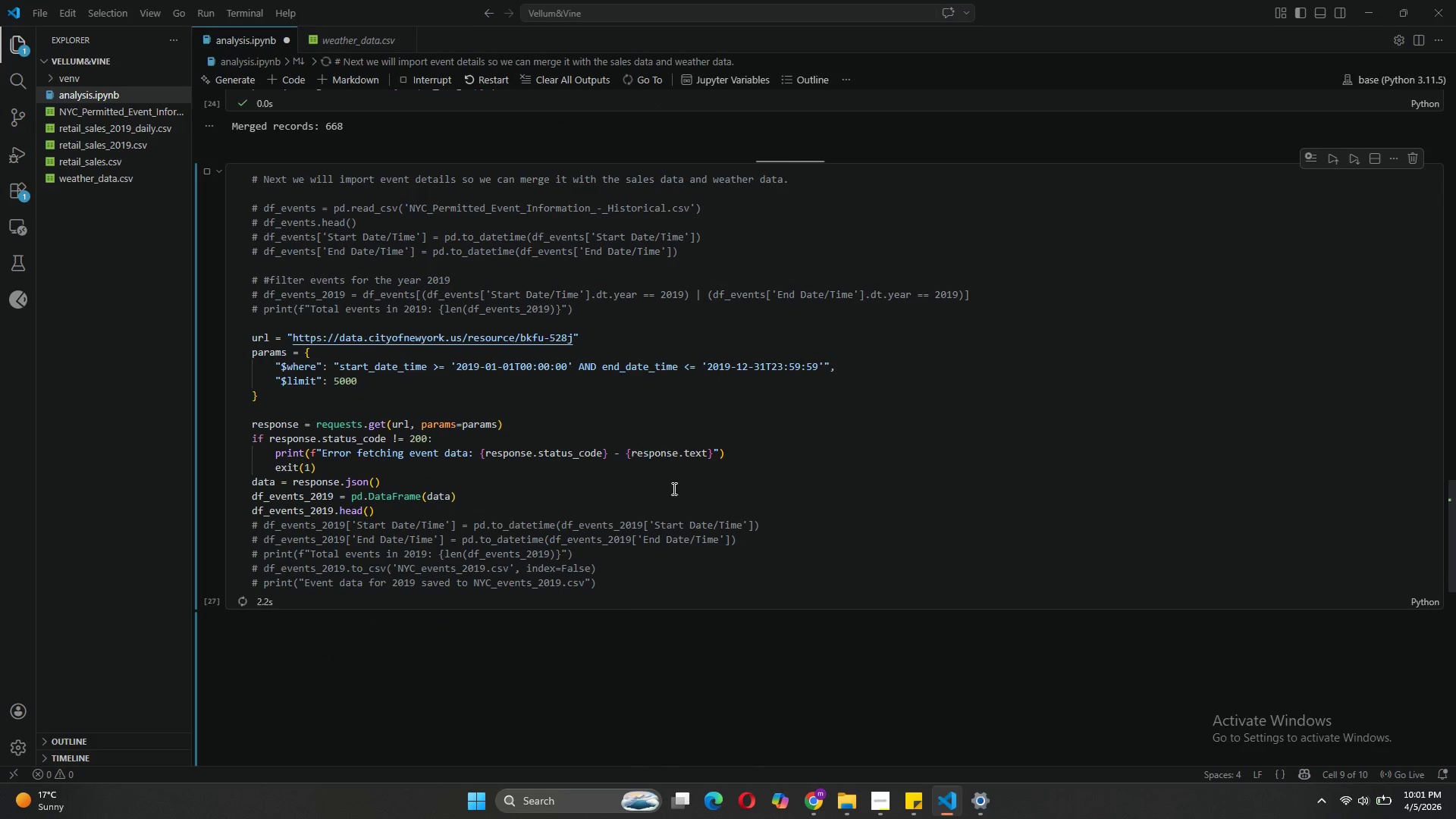 
scroll: coordinate [572, 594], scroll_direction: down, amount: 3.0
 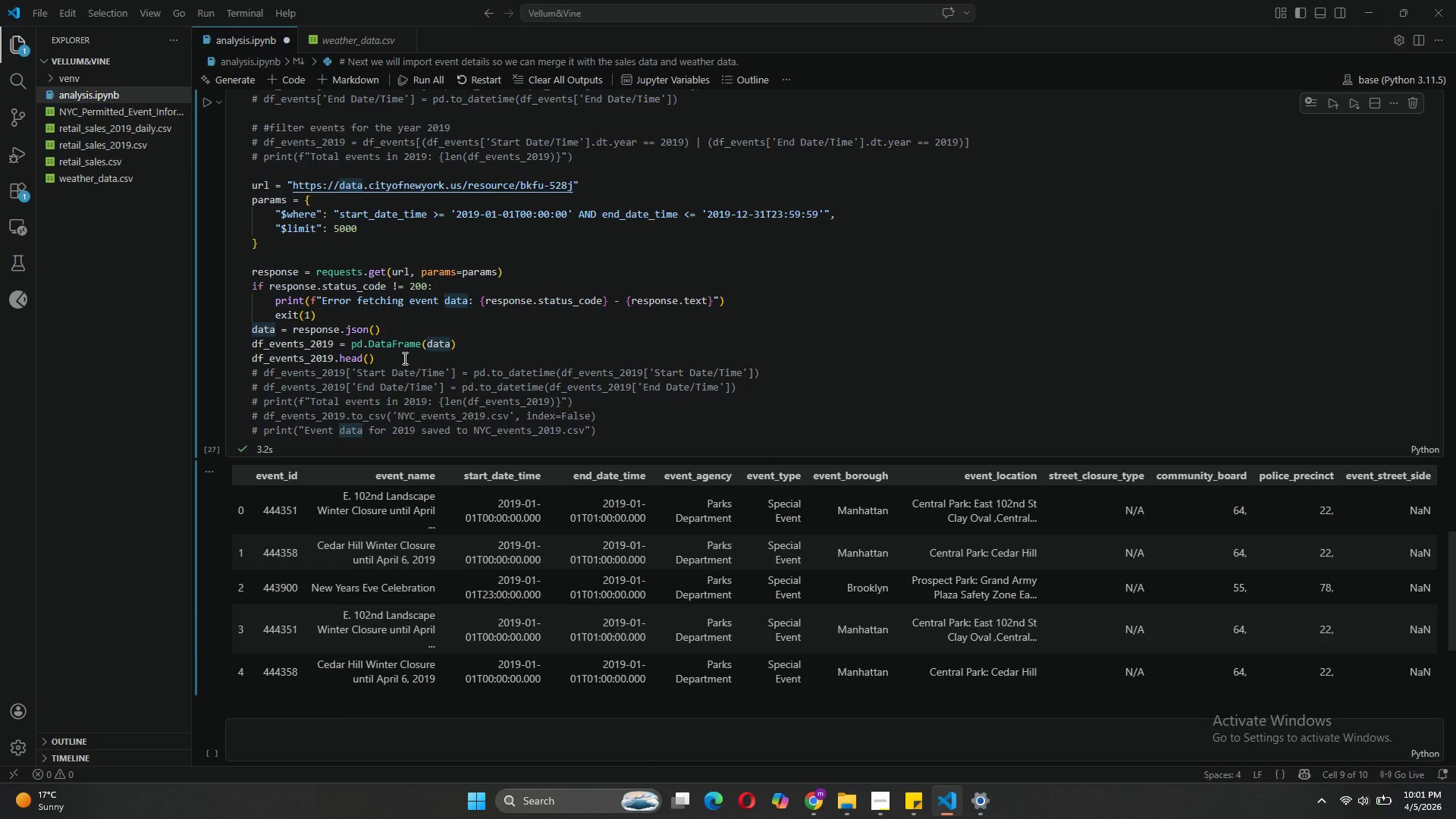 
left_click([402, 359])
 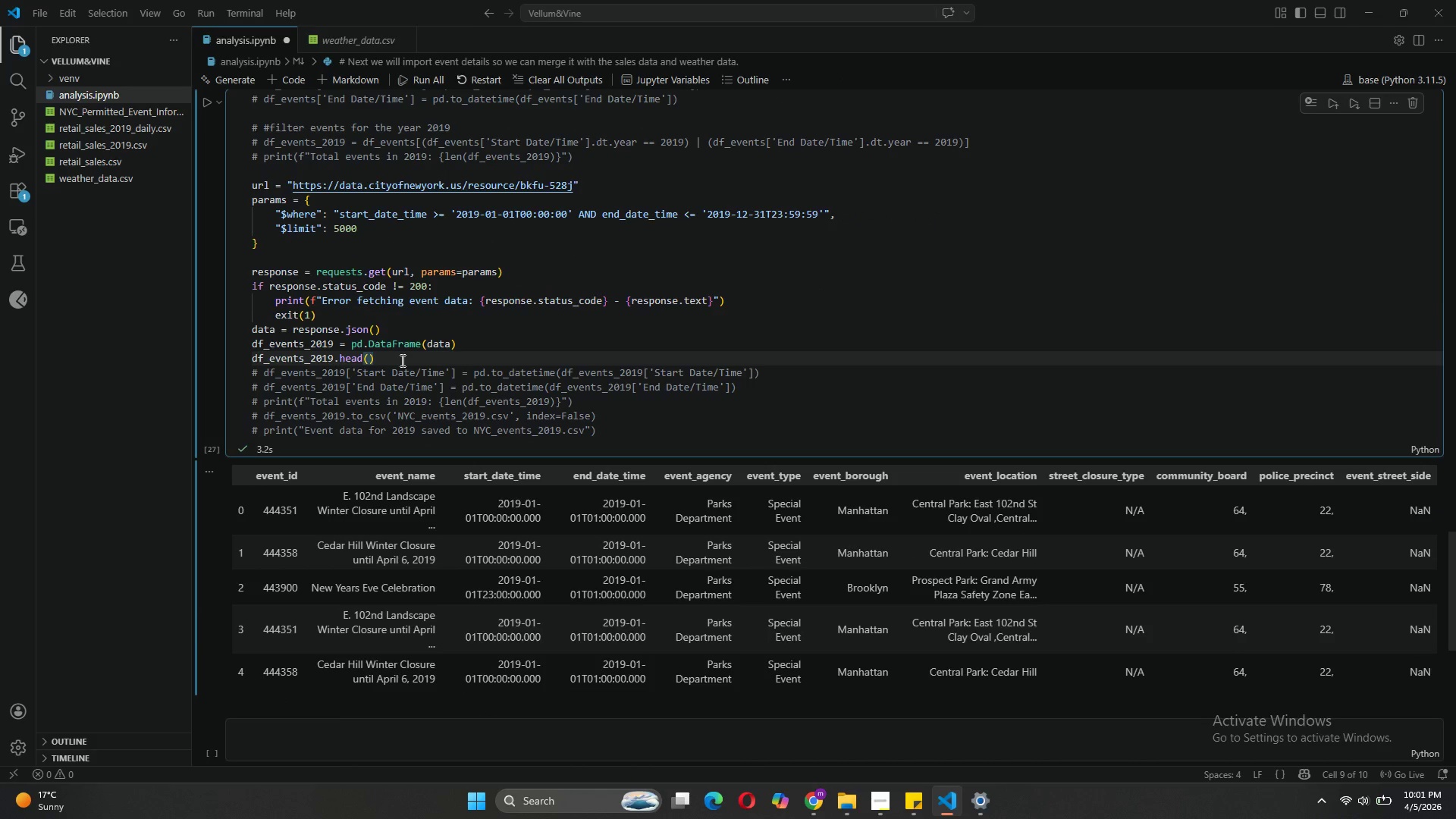 
hold_key(key=ControlLeft, duration=0.7)
 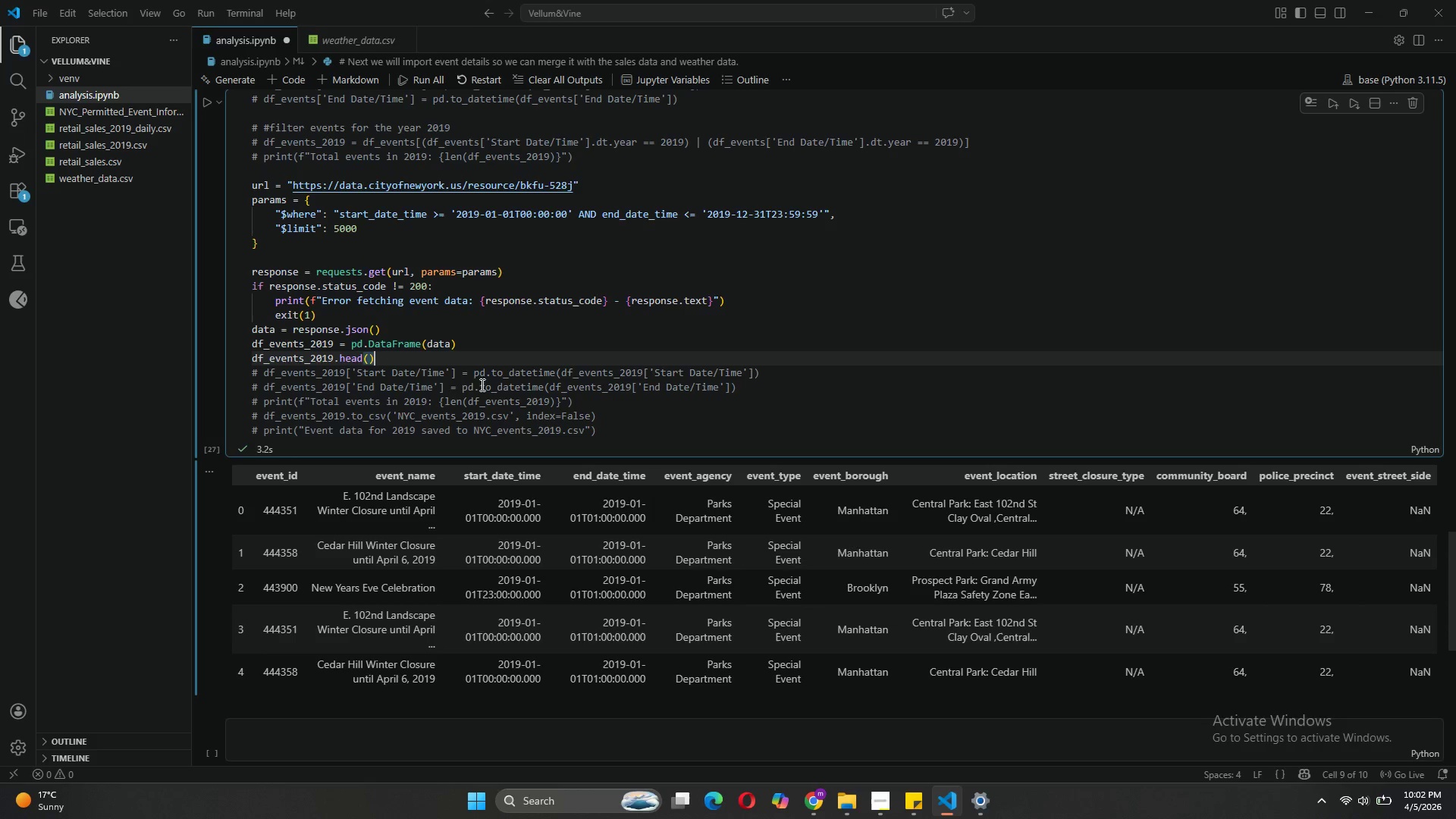 
wait(6.12)
 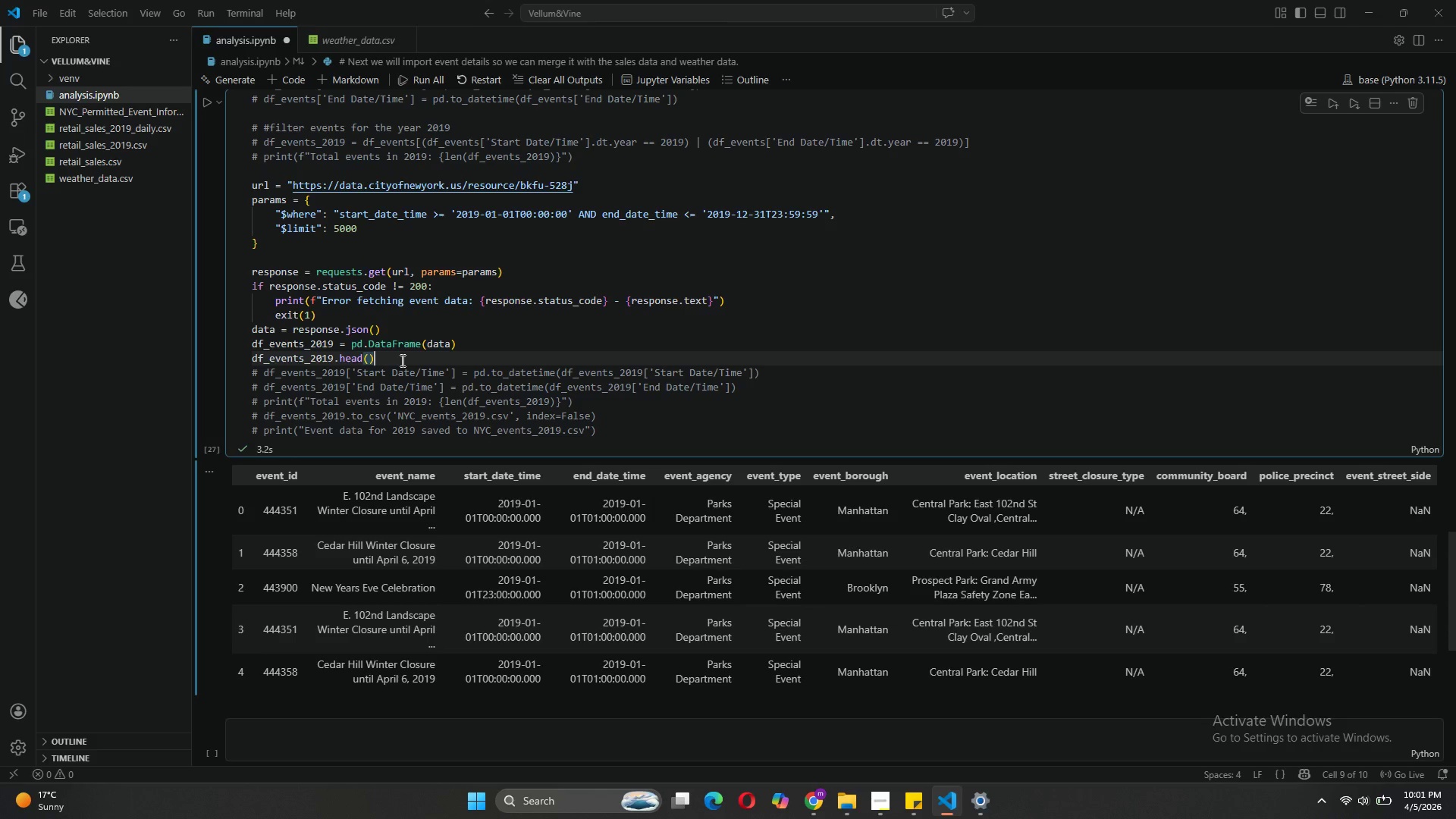 
left_click_drag(start_coordinate=[388, 361], to_coordinate=[232, 356])
 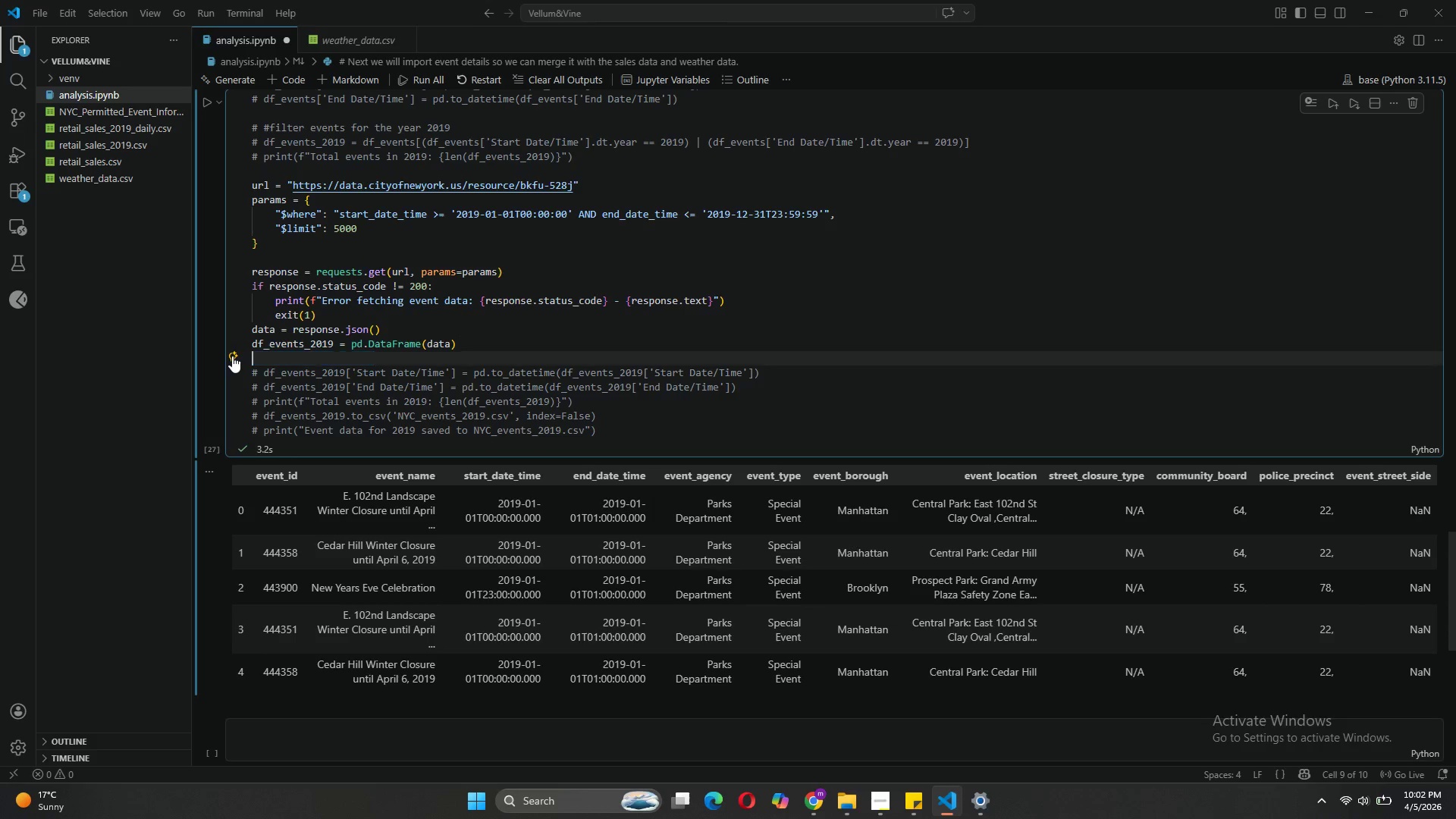 
key(Backspace)
 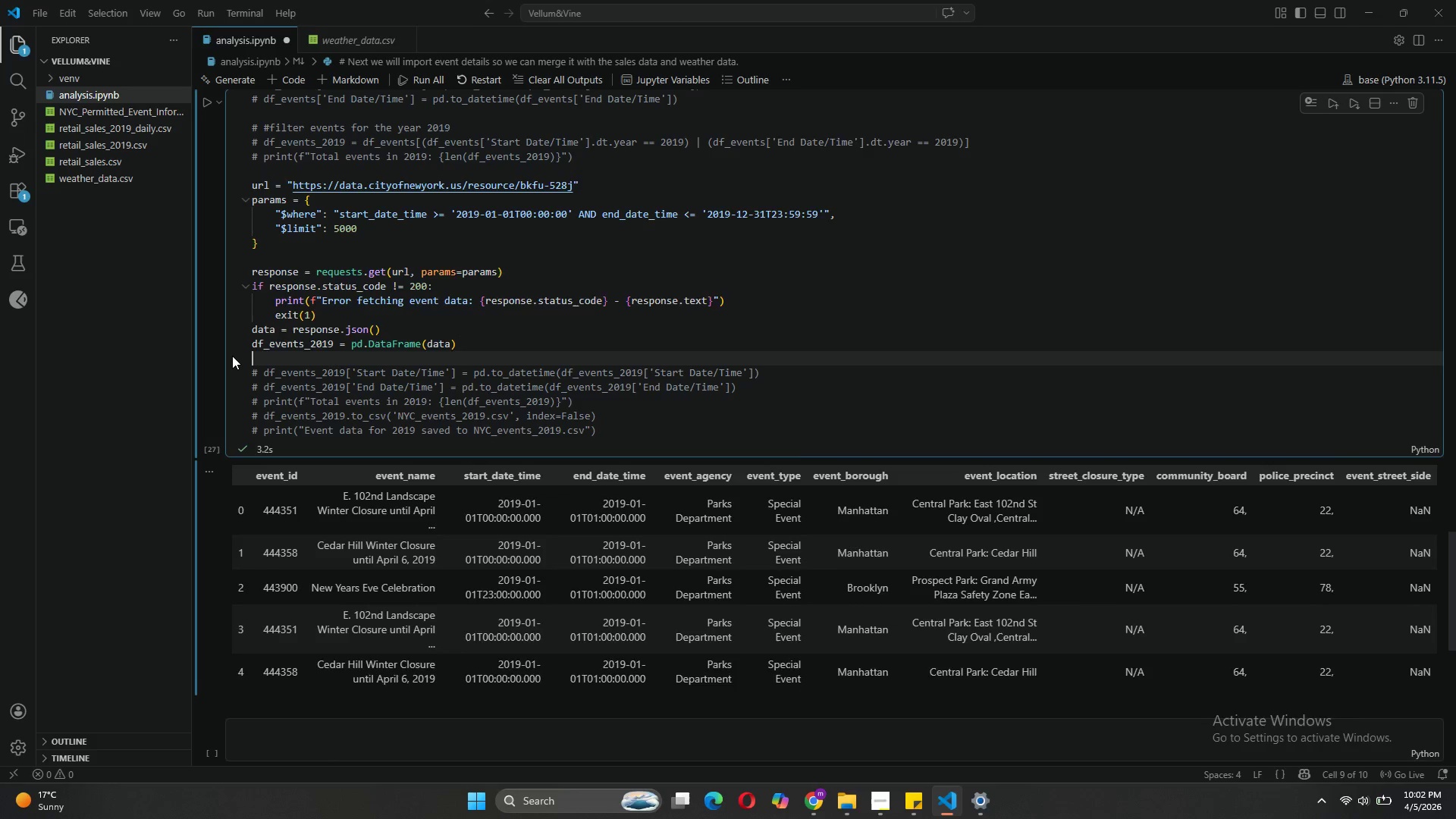 
key(Backspace)
 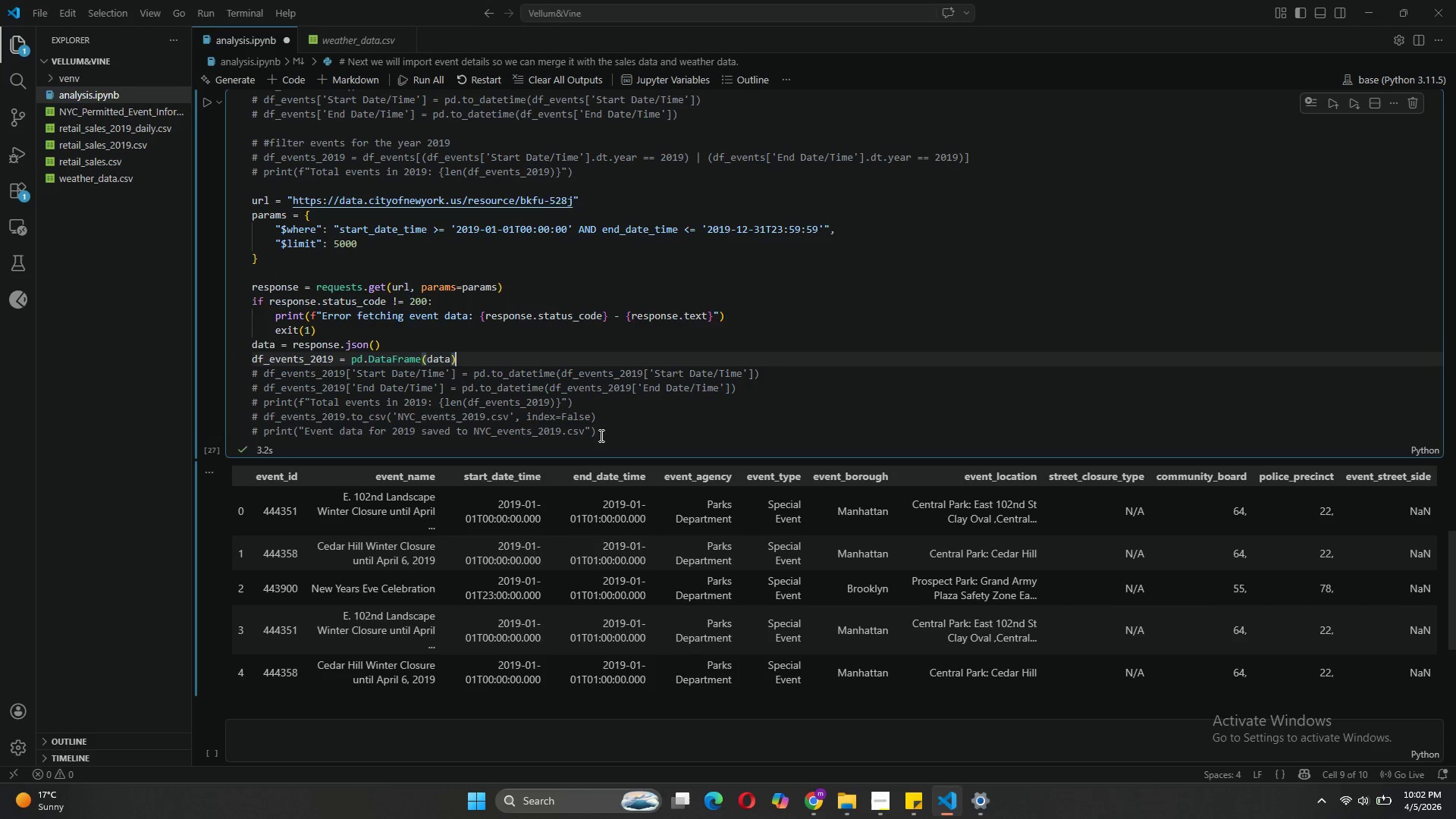 
left_click_drag(start_coordinate=[608, 438], to_coordinate=[248, 378])
 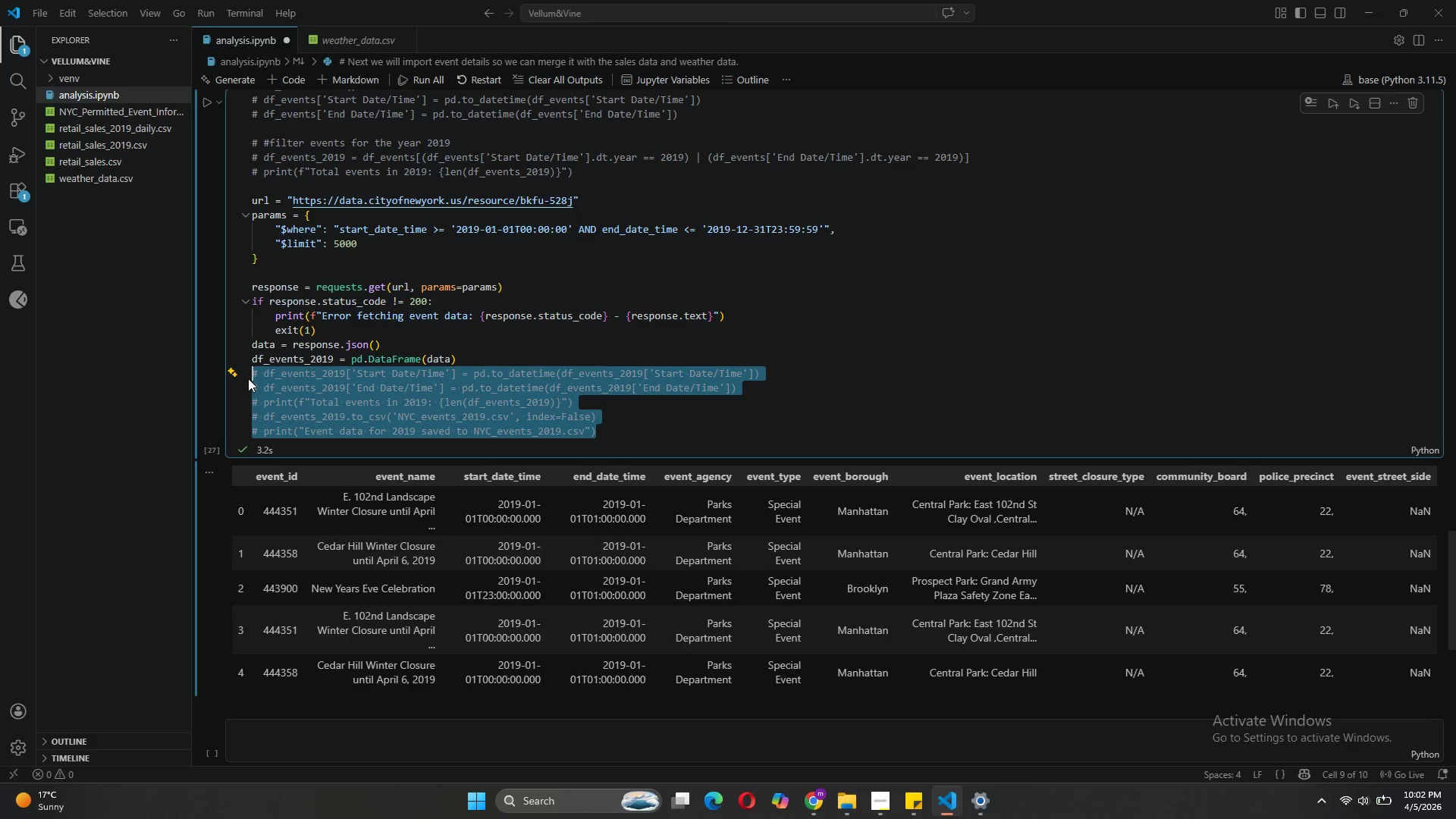 
key(Control+Slash)
 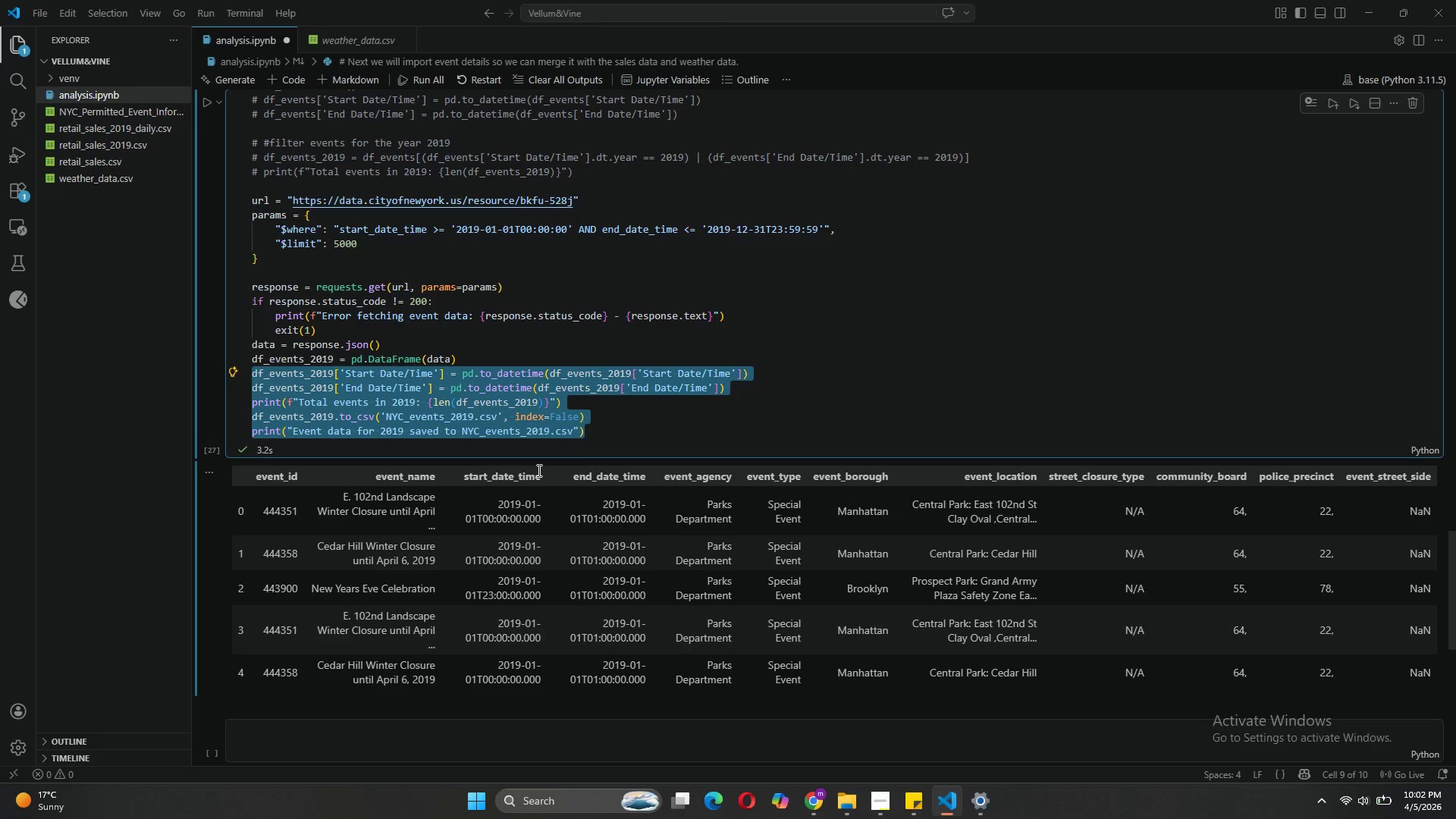 
left_click_drag(start_coordinate=[541, 475], to_coordinate=[462, 480])
 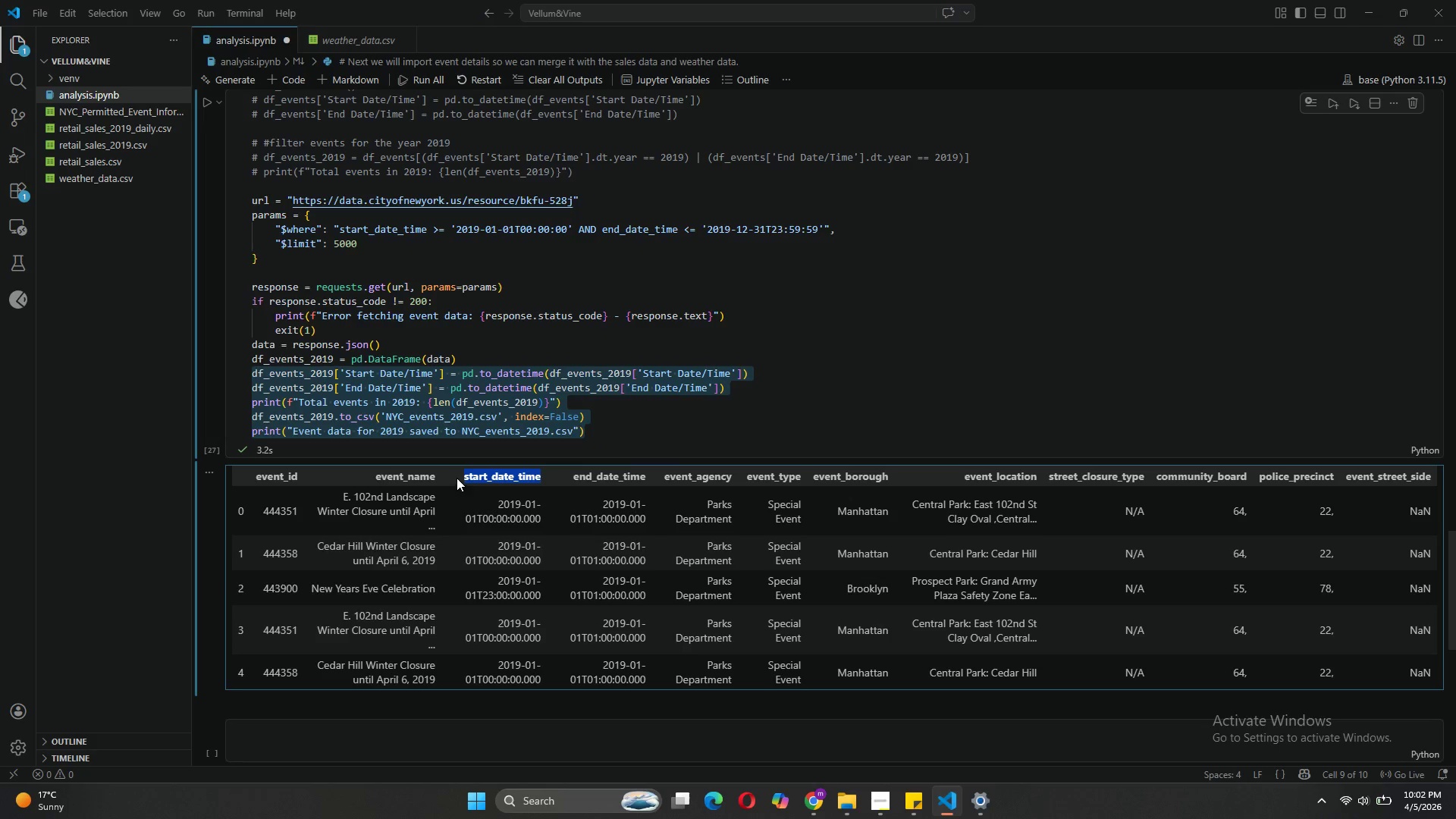 
key(Control+C)
 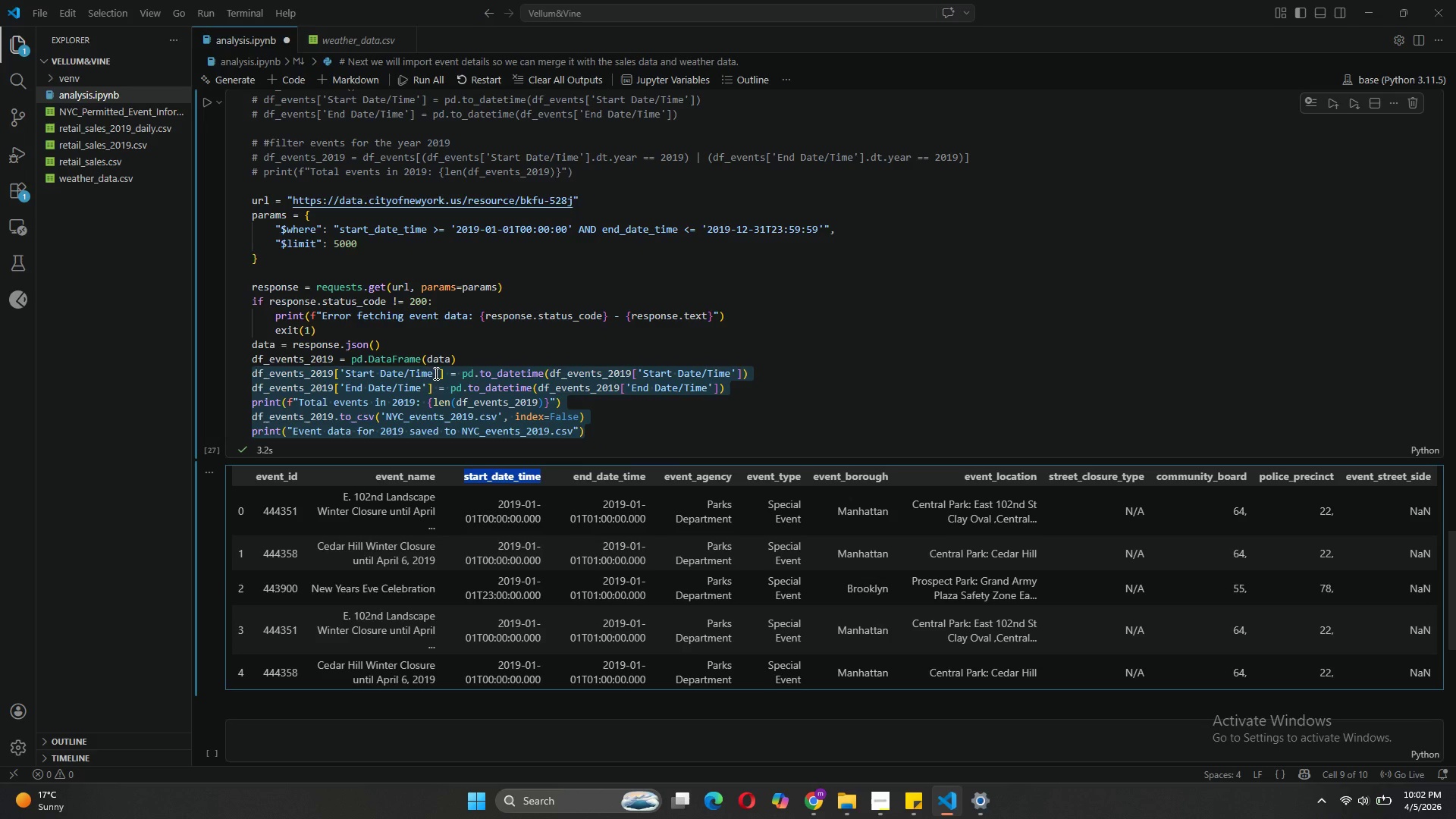 
left_click_drag(start_coordinate=[430, 375], to_coordinate=[354, 375])
 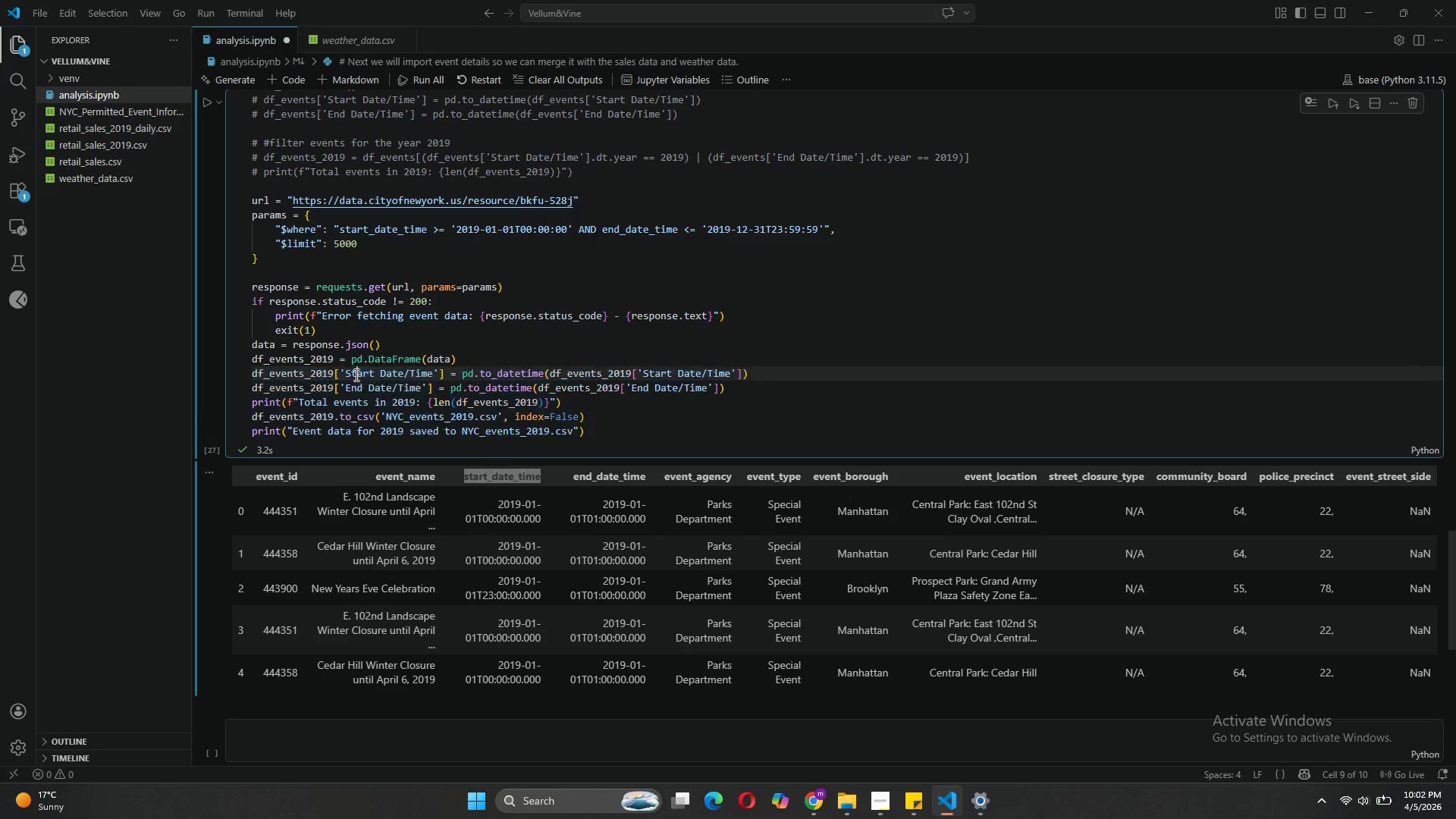 
left_click([355, 375])
 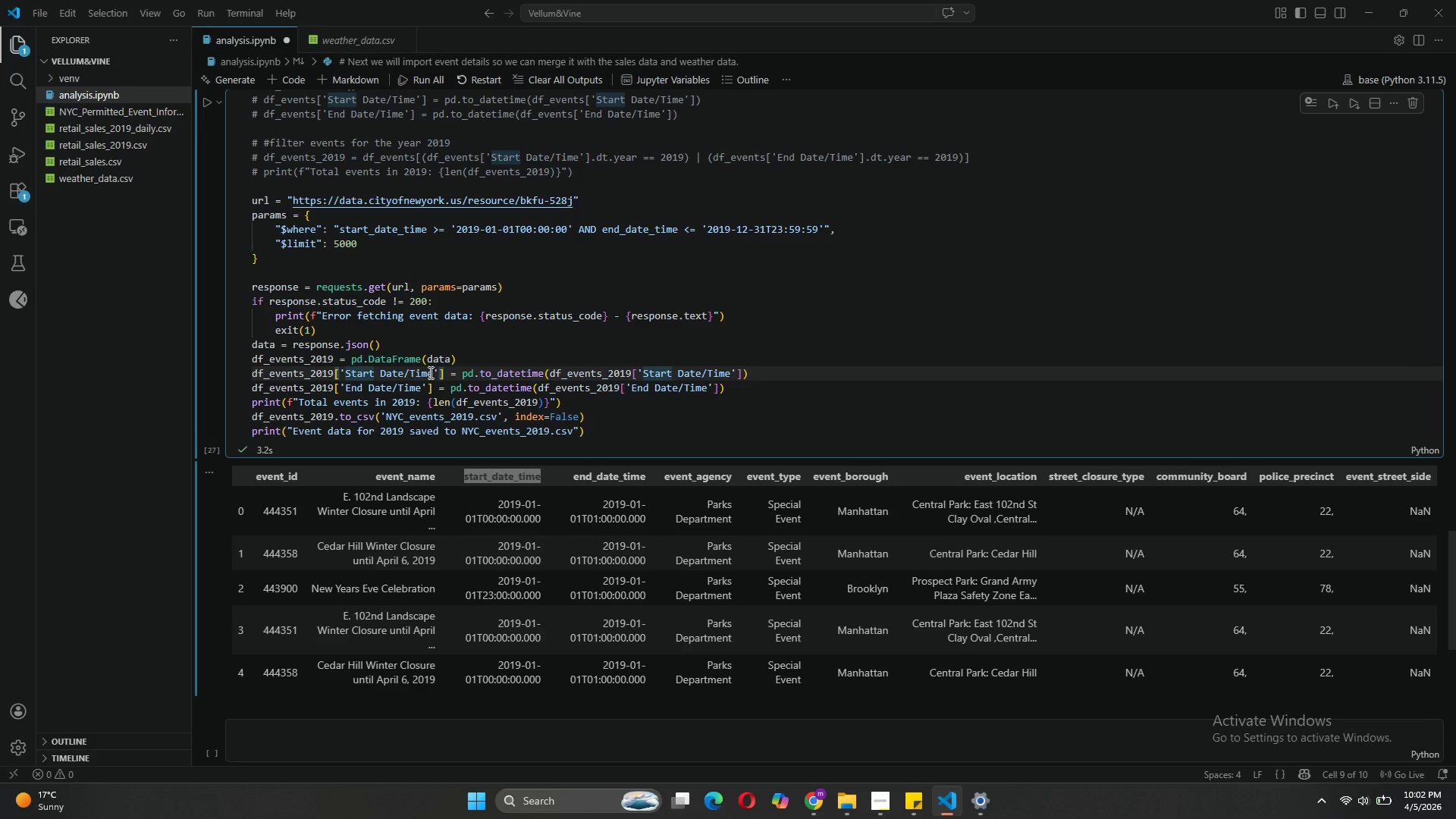 
left_click_drag(start_coordinate=[431, 373], to_coordinate=[345, 372])
 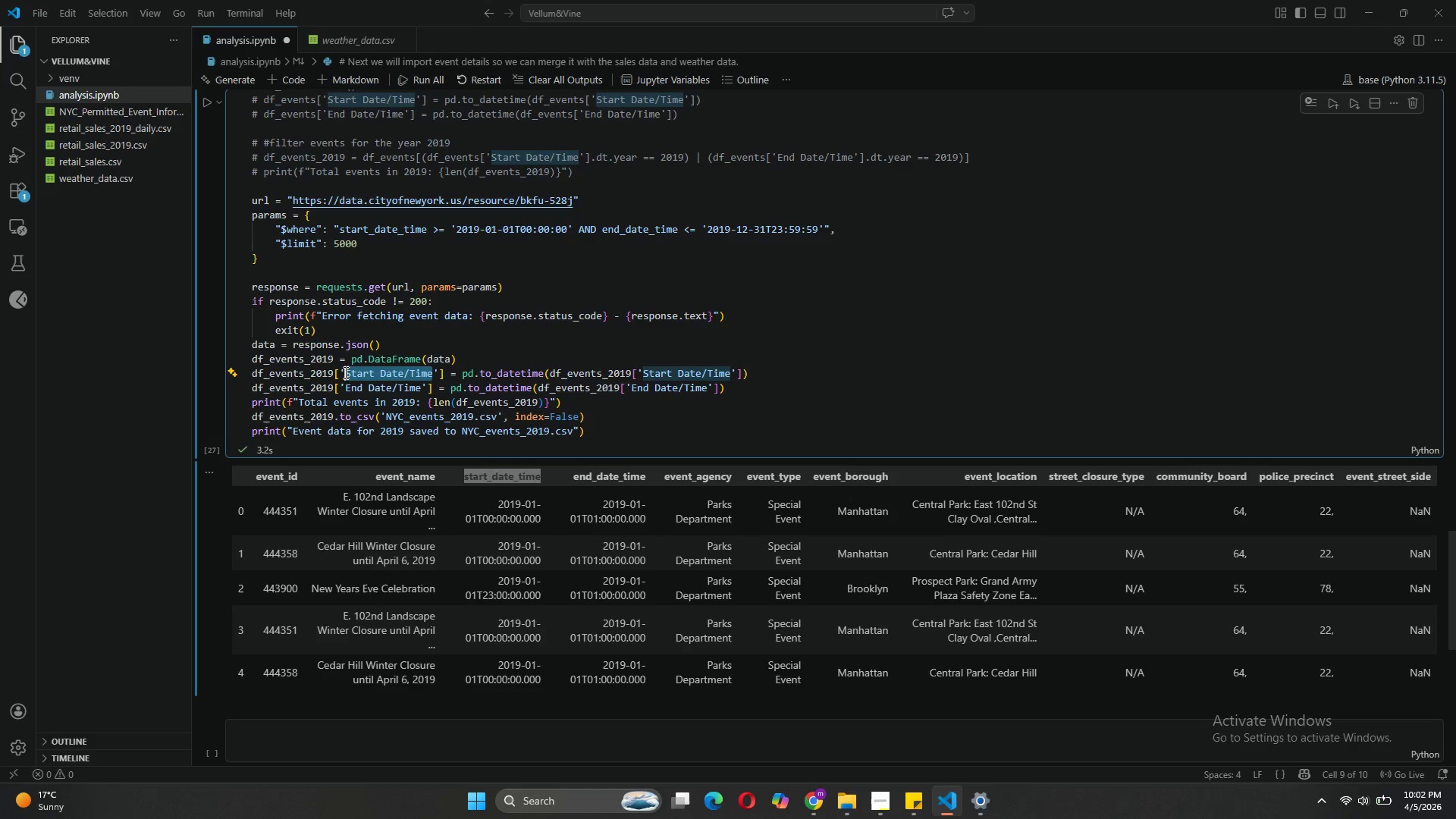 
key(Control+V)
 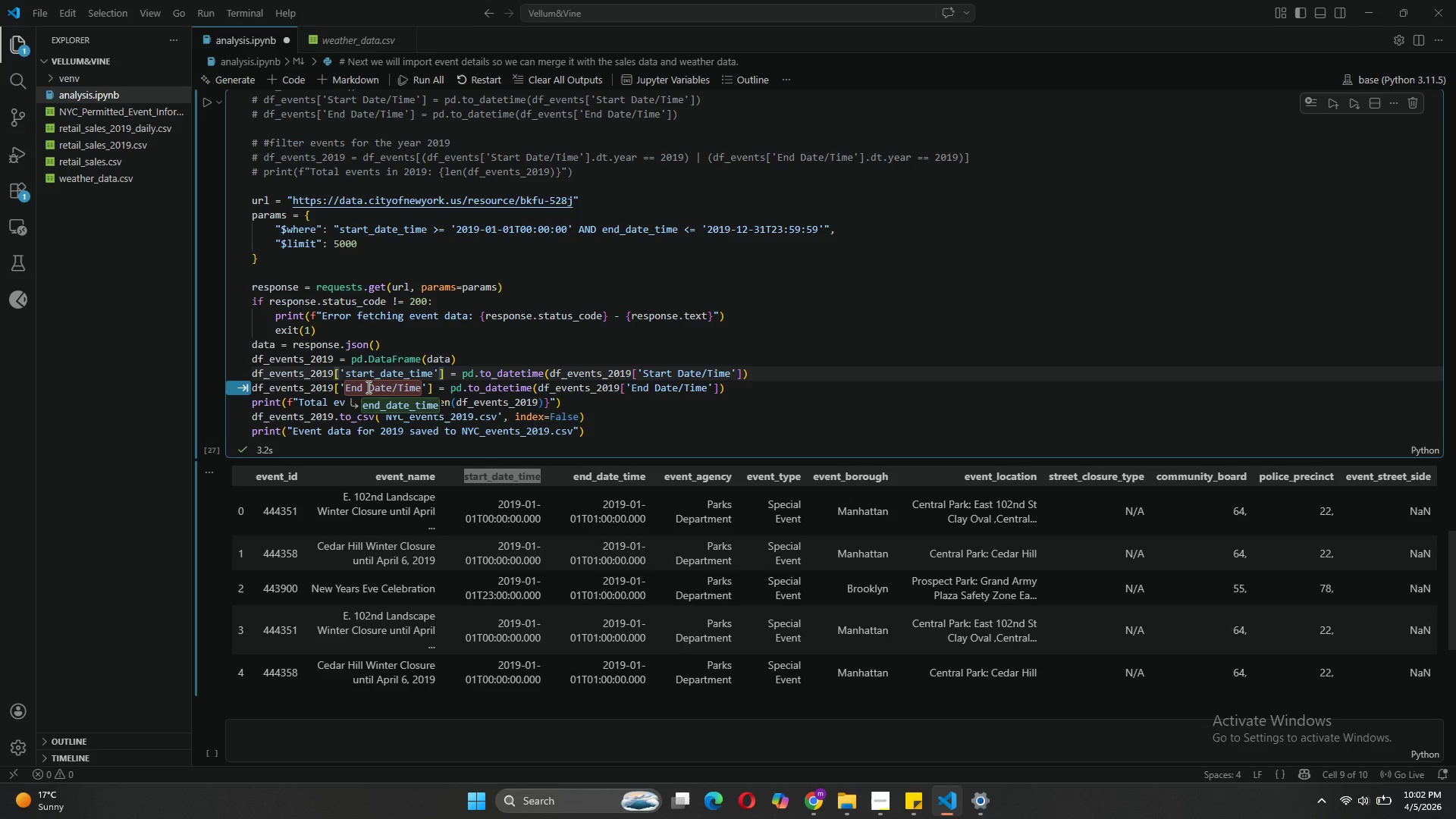 
left_click([388, 401])
 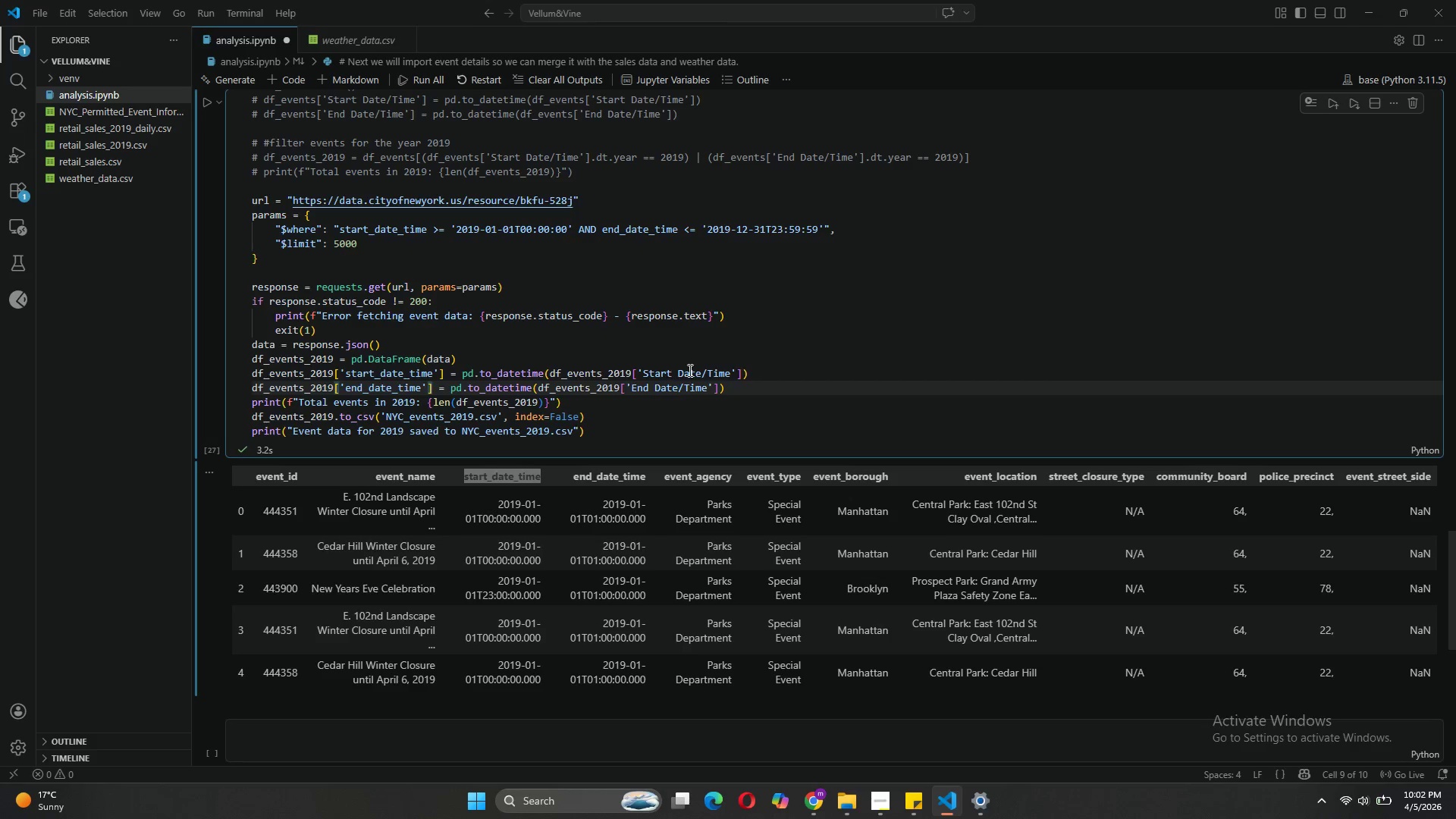 
left_click([694, 370])
 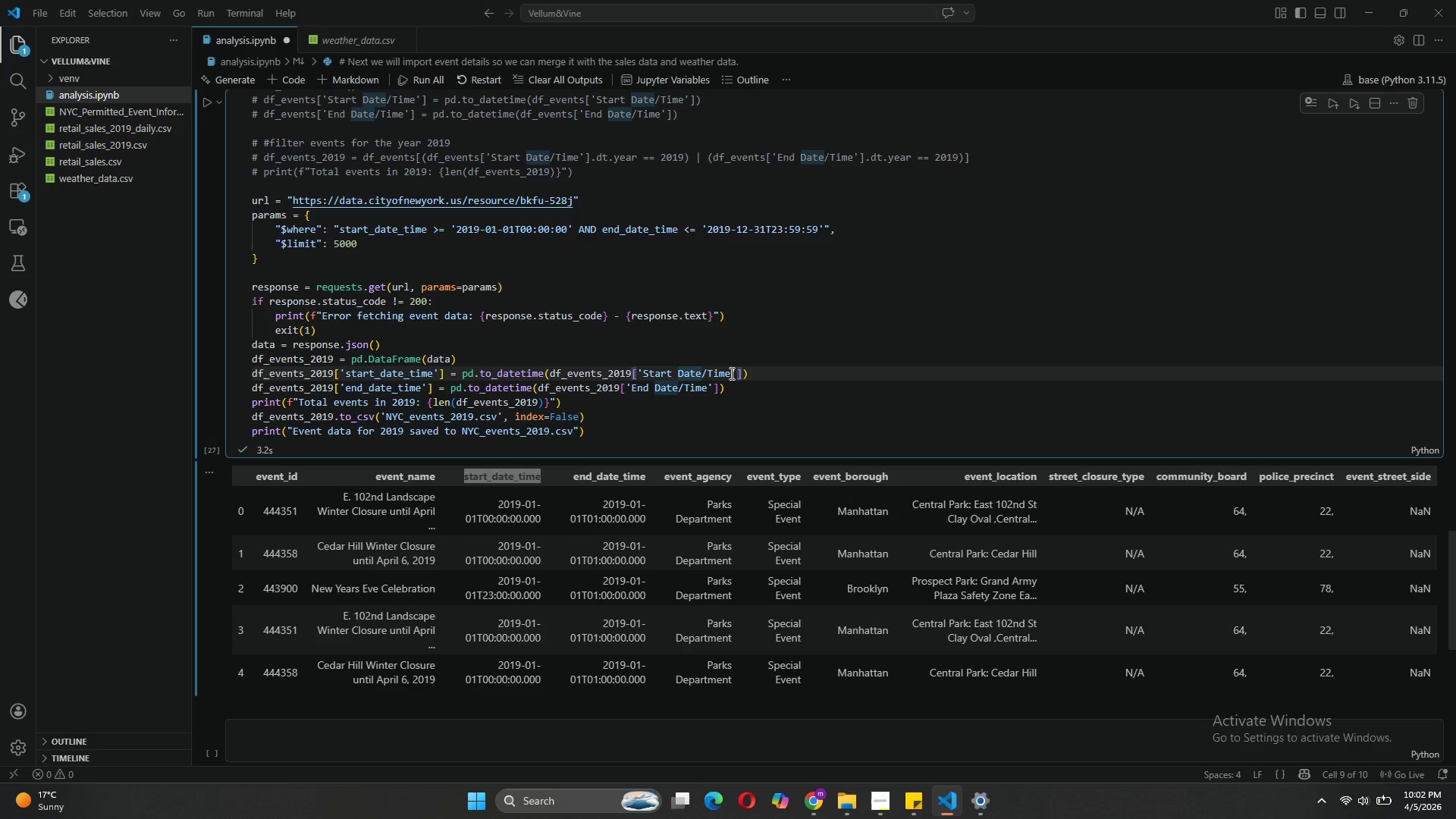 
left_click_drag(start_coordinate=[730, 373], to_coordinate=[642, 376])
 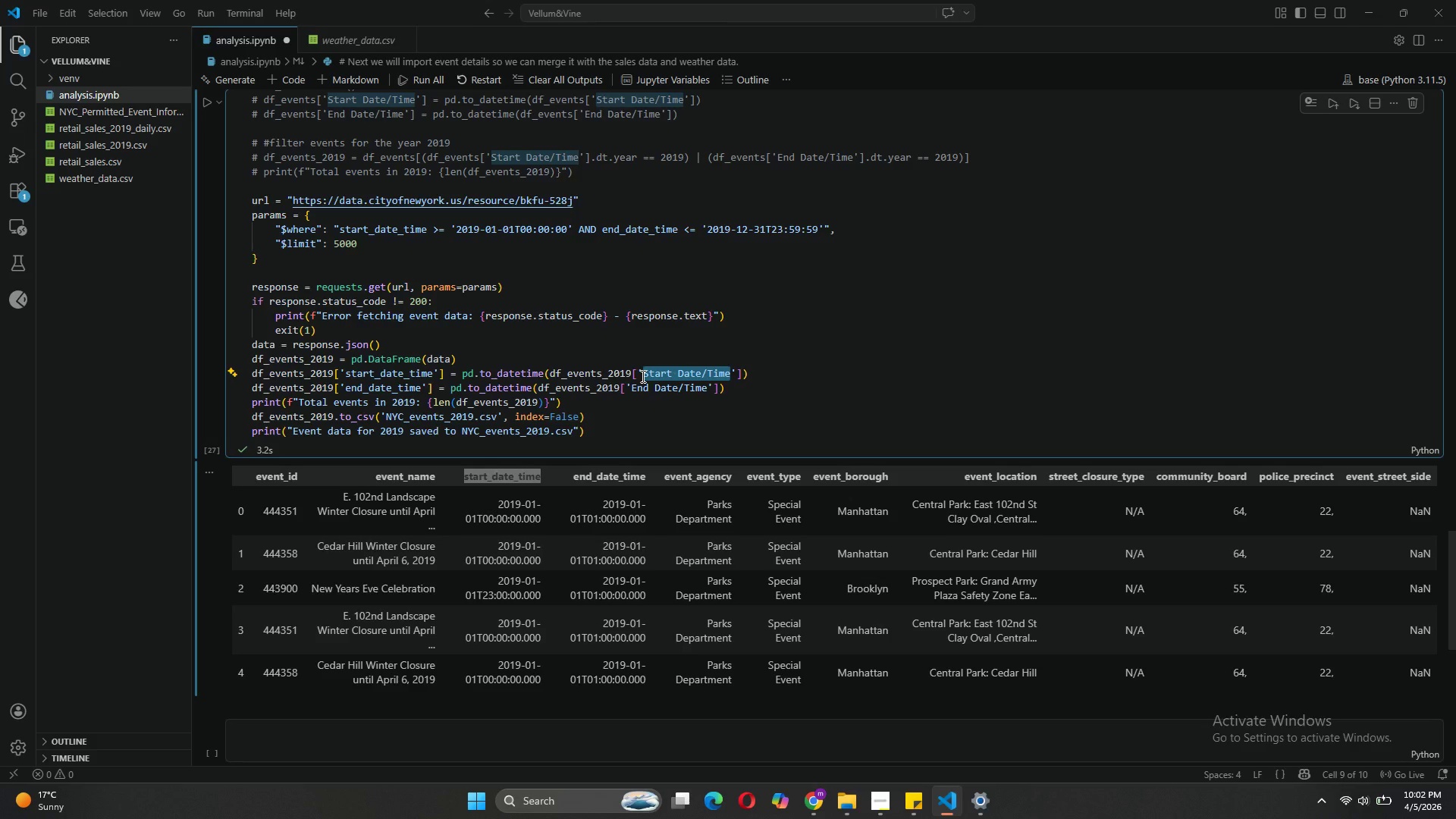 
key(Control+V)
 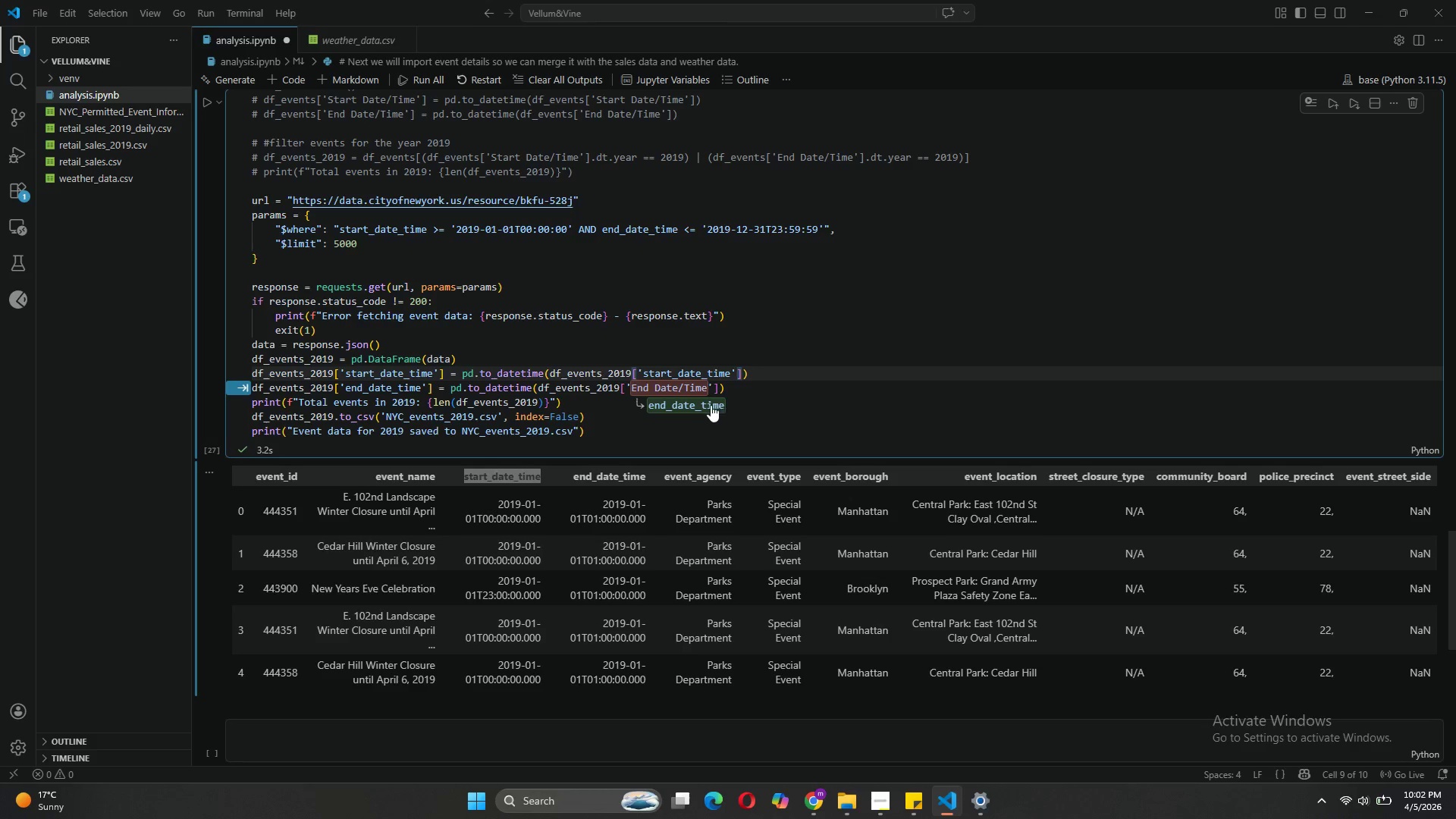 
left_click([697, 405])
 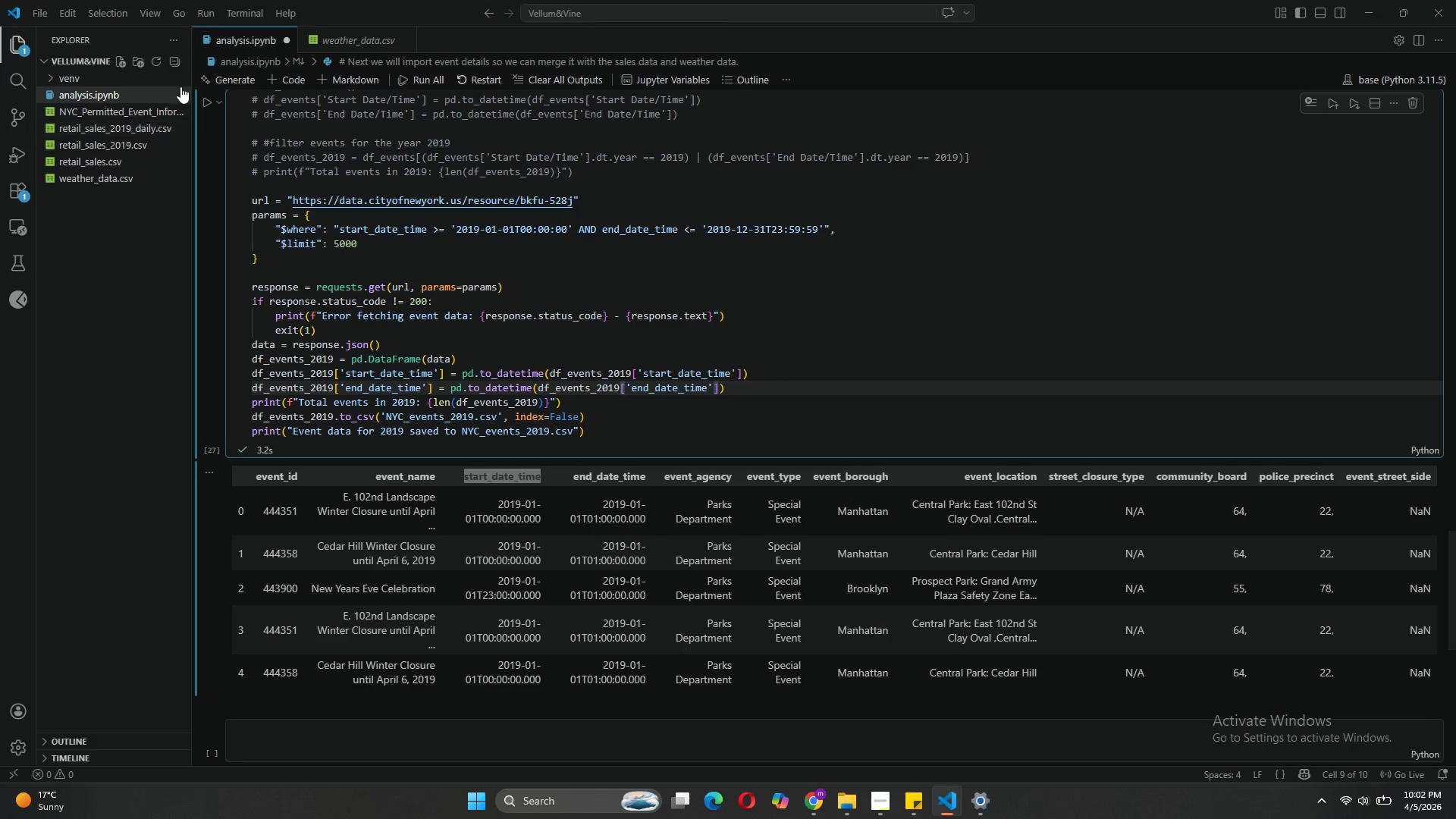 
left_click([206, 108])
 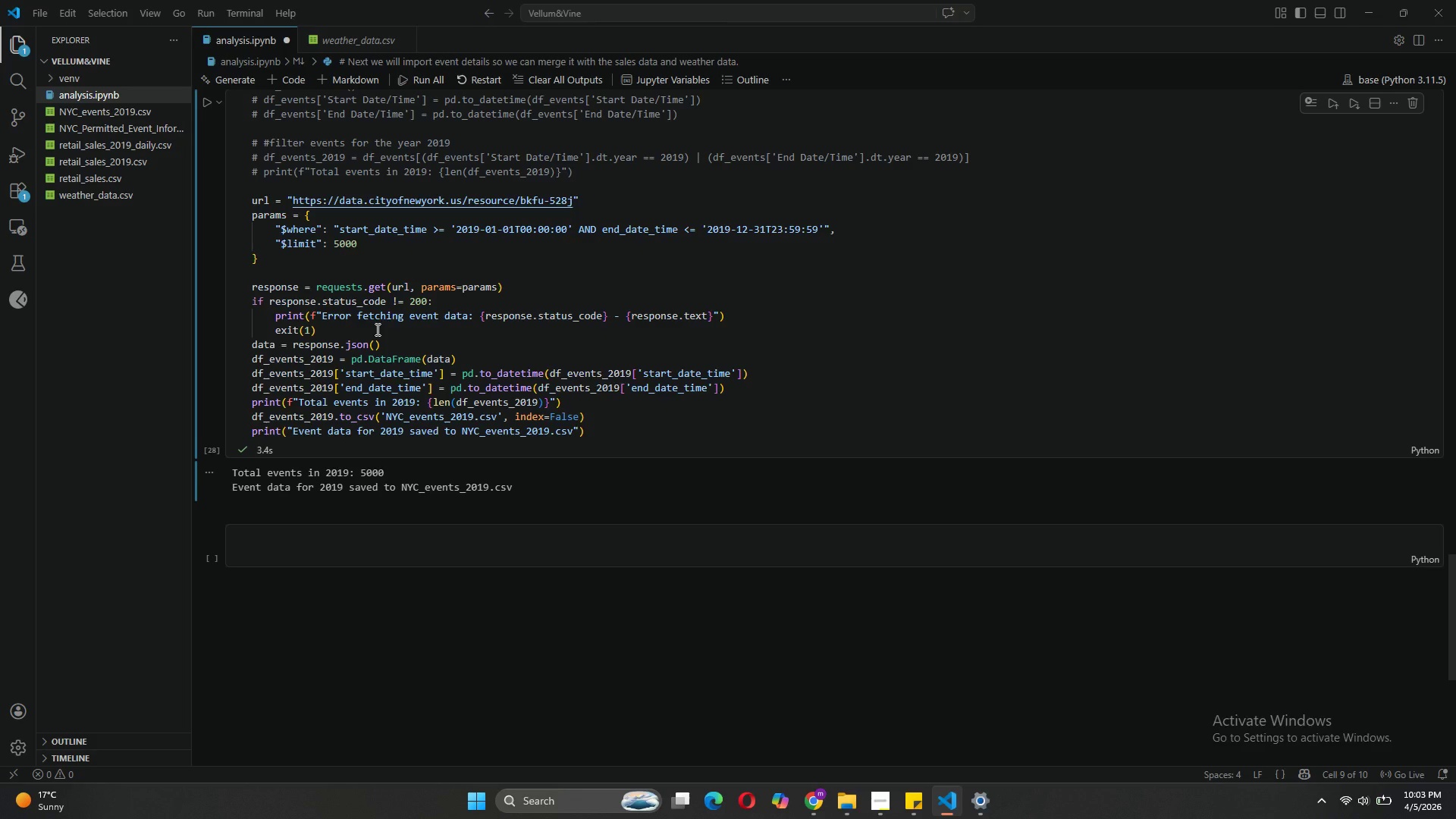 
wait(41.42)
 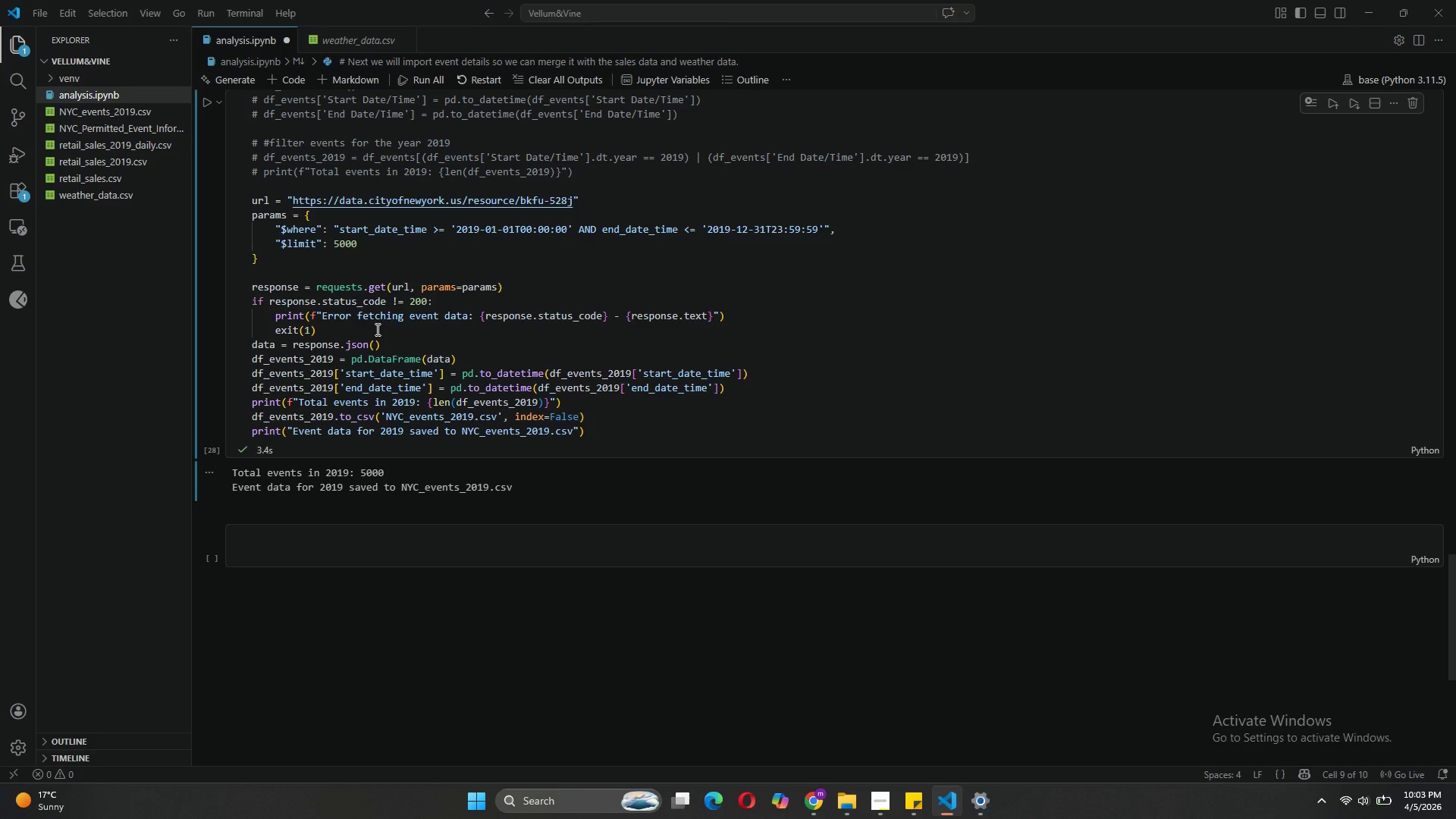 
scroll: coordinate [475, 351], scroll_direction: up, amount: 47.0
 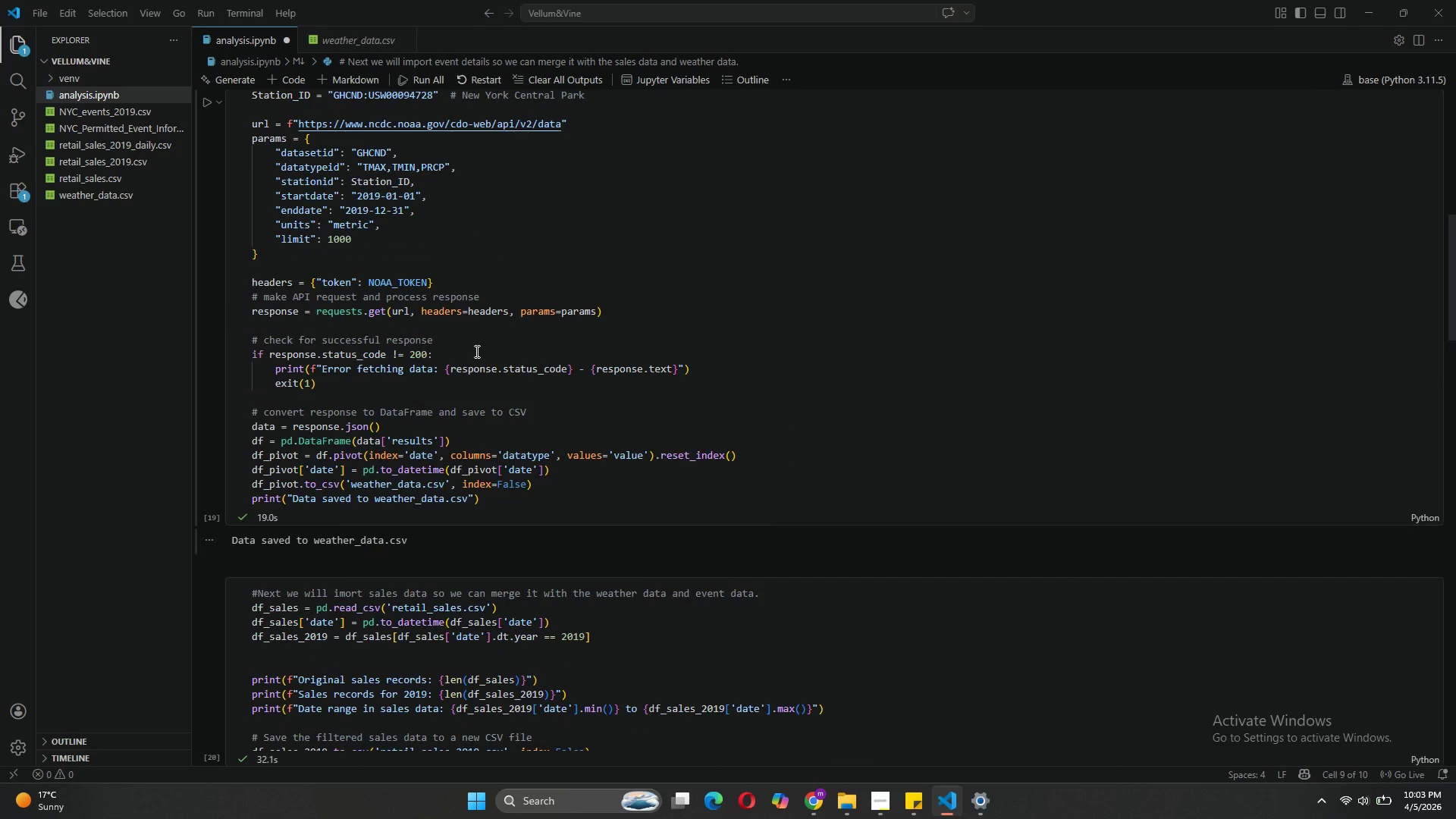 
scroll: coordinate [475, 351], scroll_direction: down, amount: 14.0
 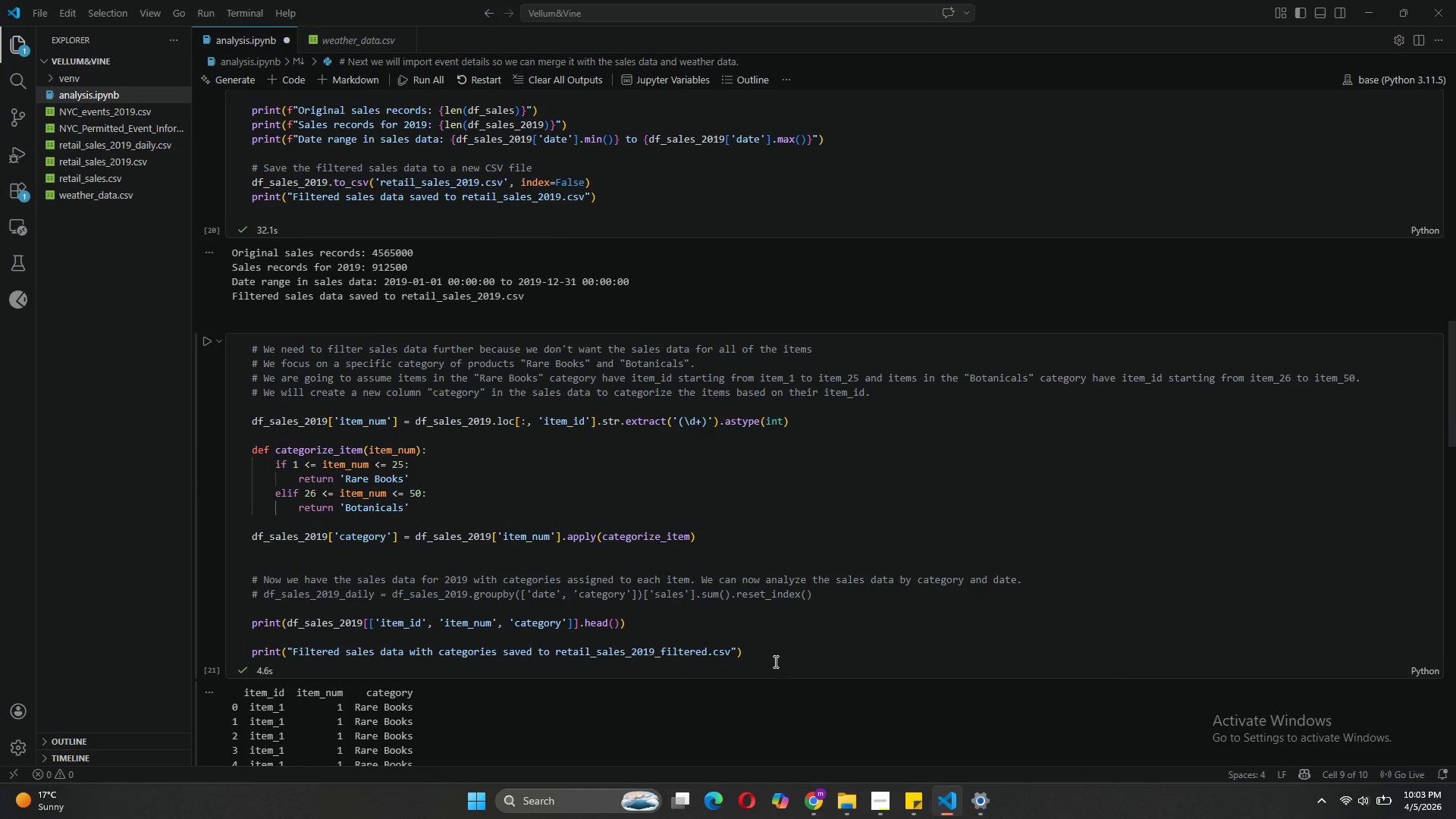 
left_click_drag(start_coordinate=[753, 653], to_coordinate=[229, 354])
 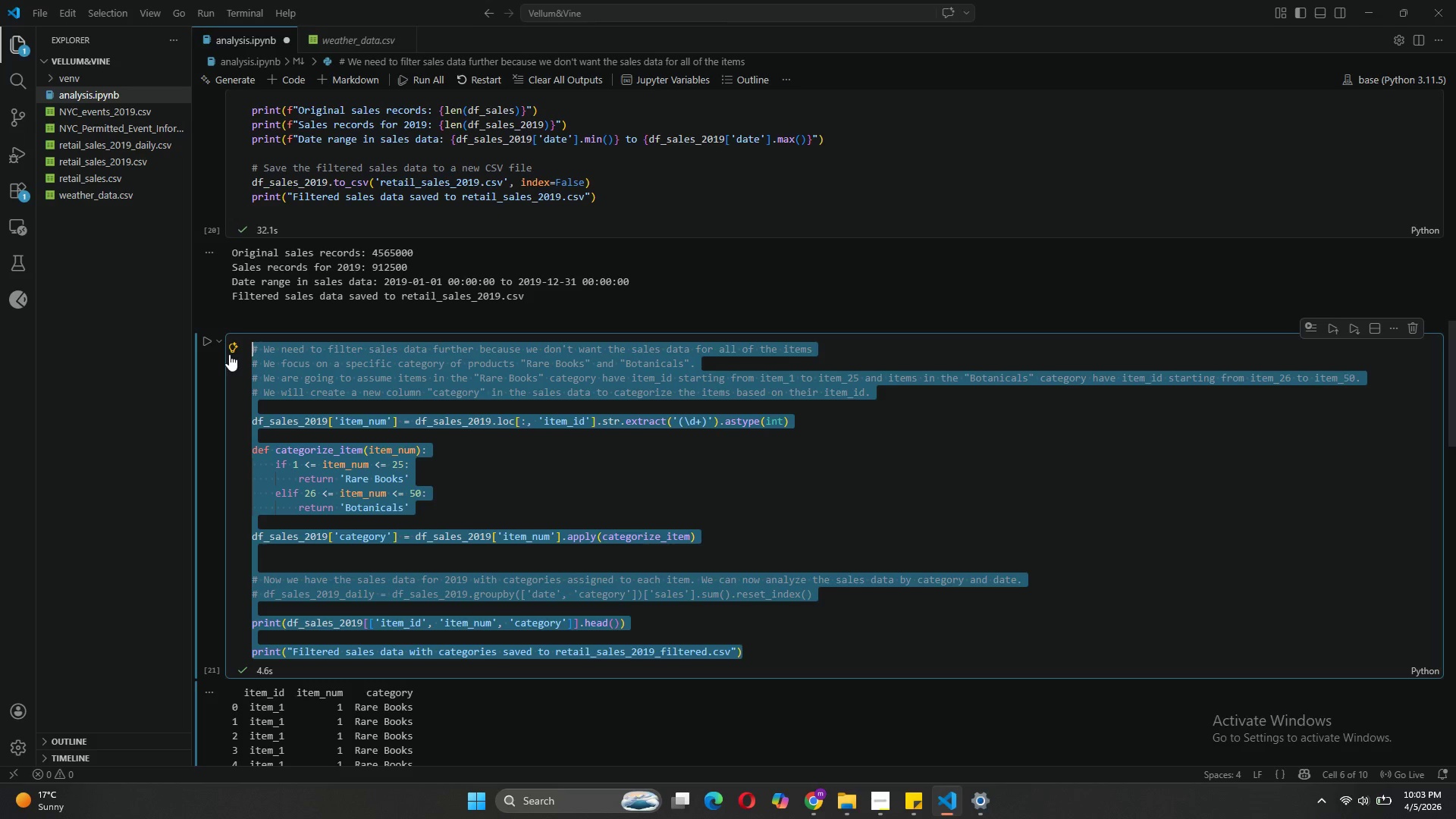 
key(Control+C)
 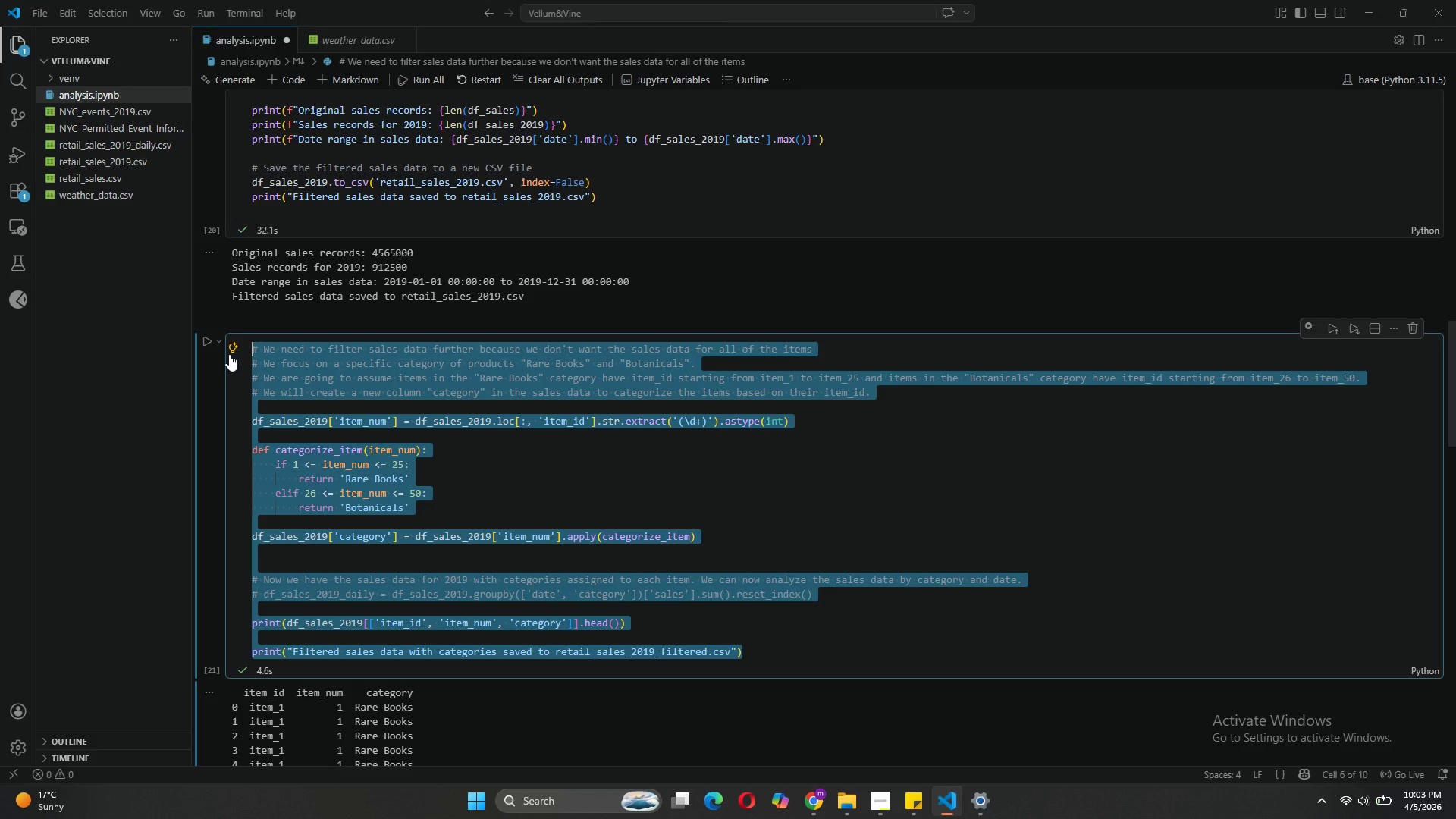 
key(Backspace)
 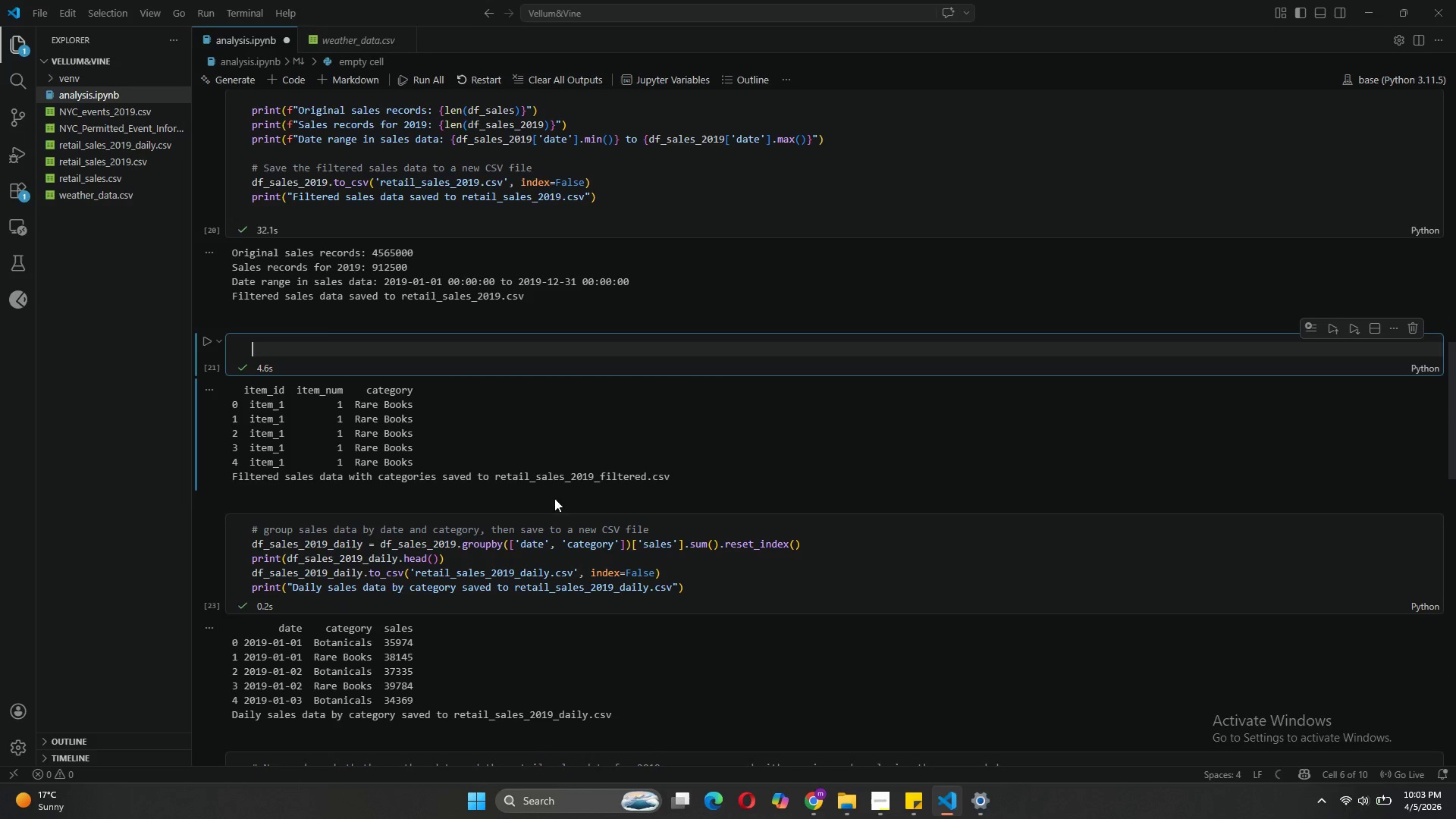 
scroll: coordinate [580, 521], scroll_direction: down, amount: 7.0
 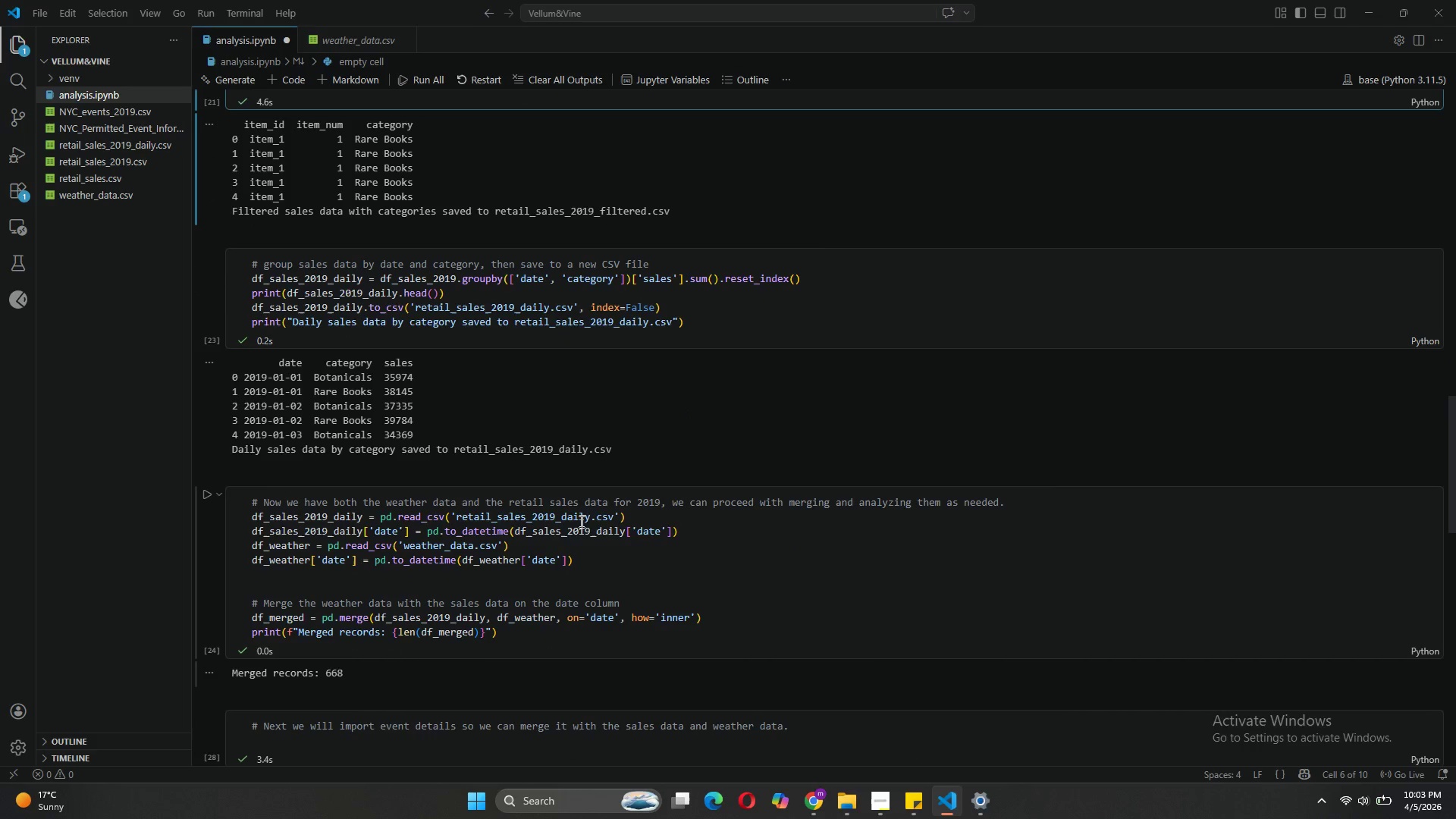 
scroll: coordinate [580, 521], scroll_direction: up, amount: 3.0
 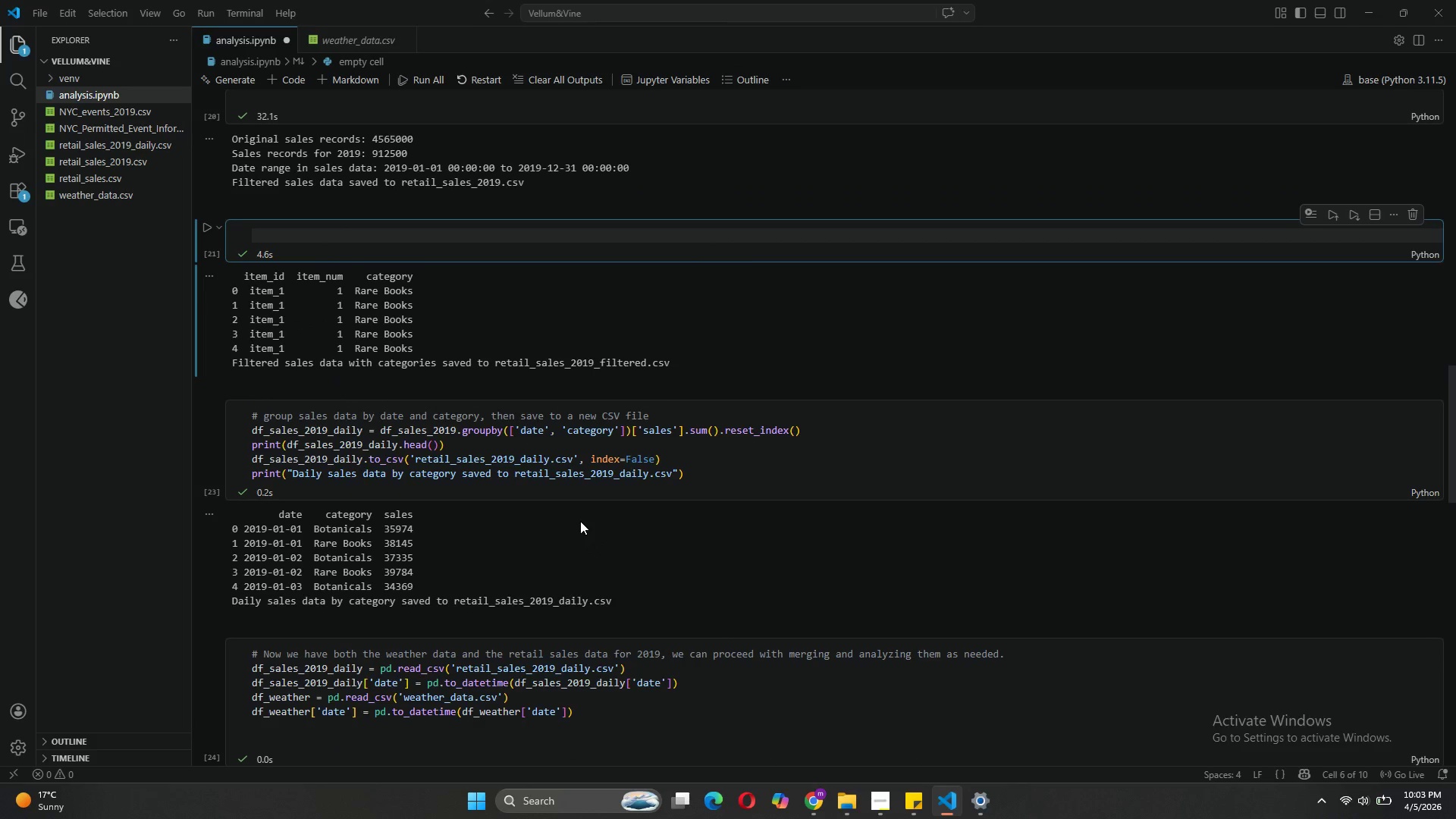 
key(Control+Z)
 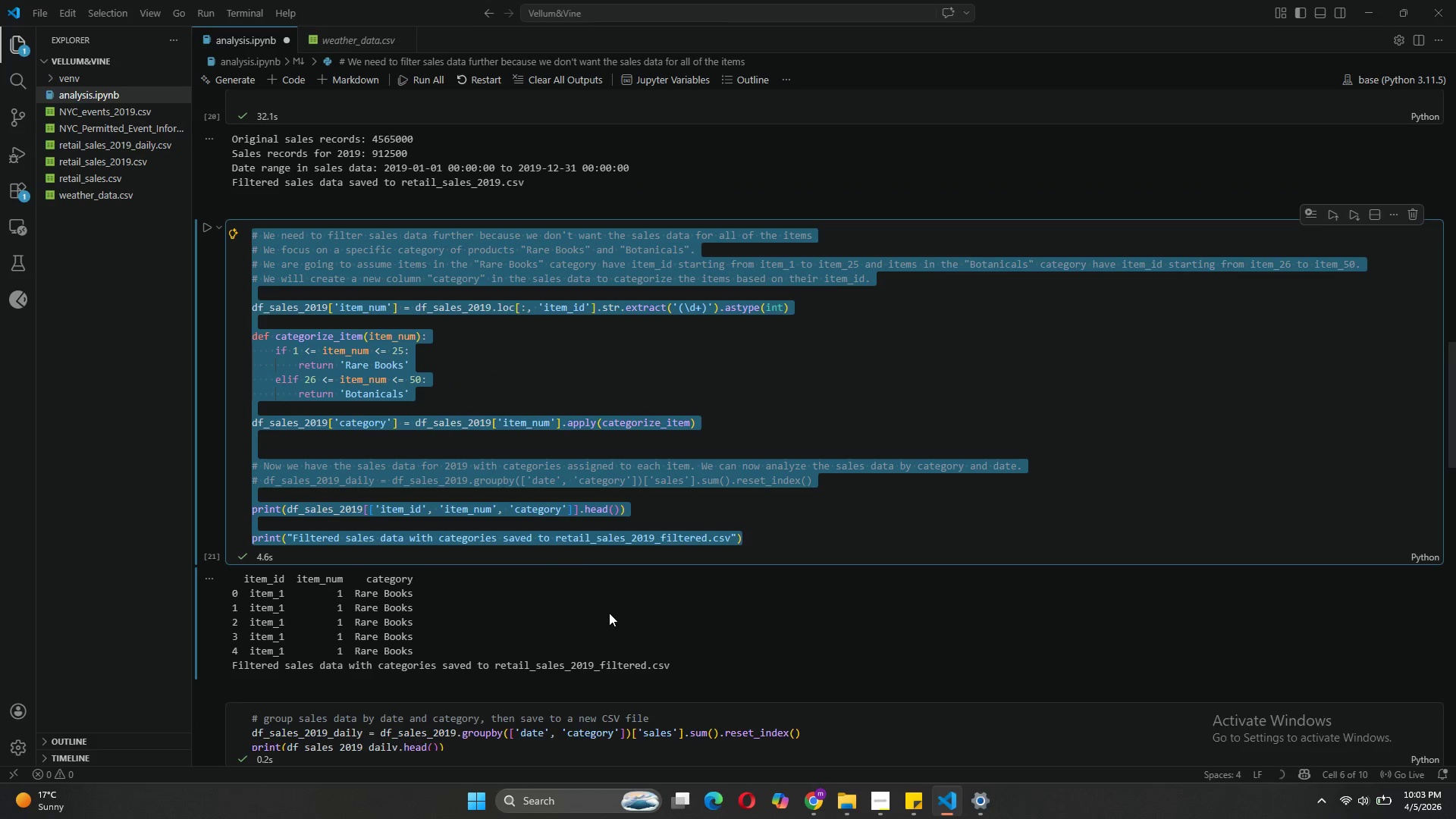 
left_click([609, 613])
 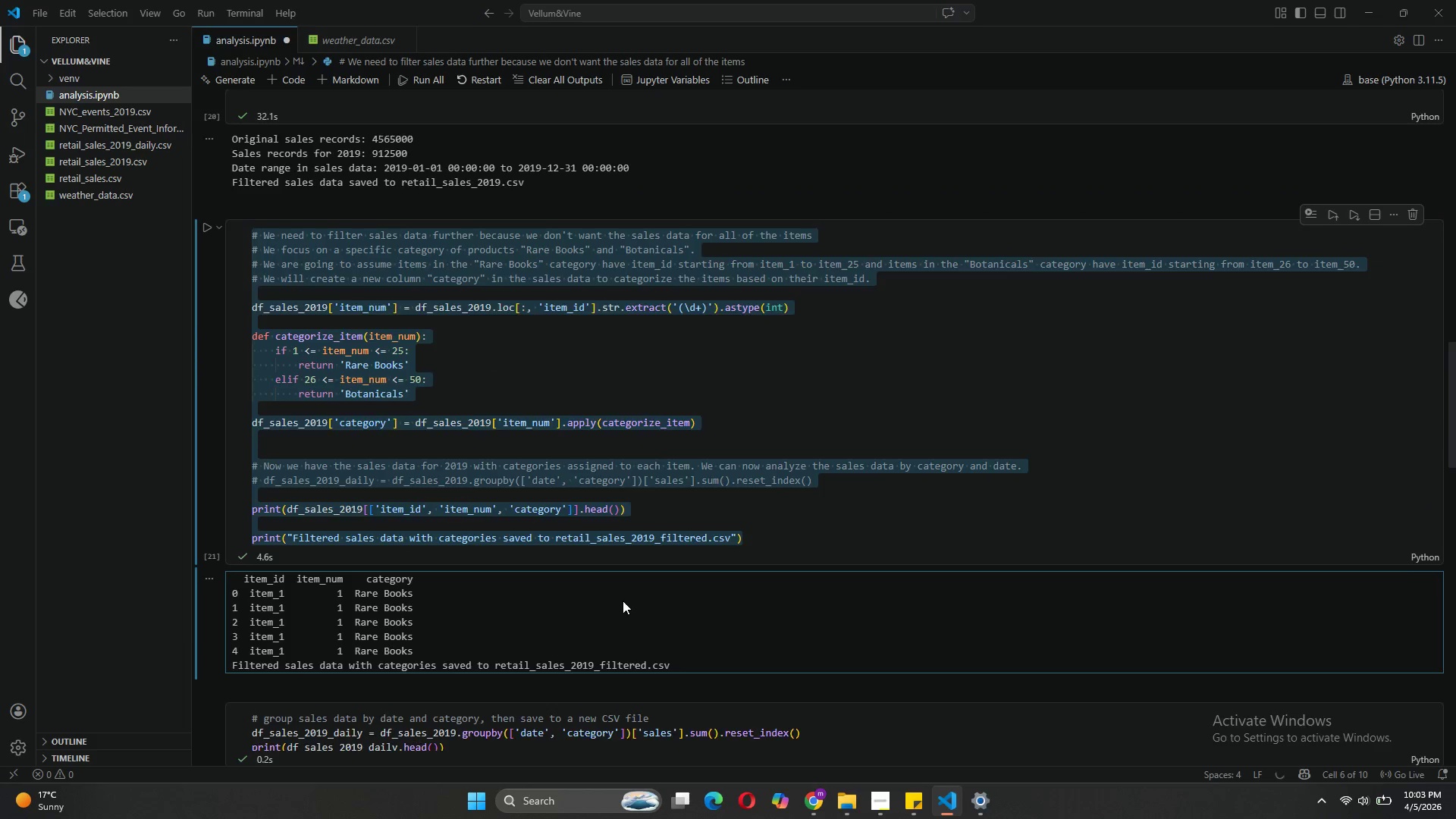 
scroll: coordinate [625, 594], scroll_direction: down, amount: 21.0
 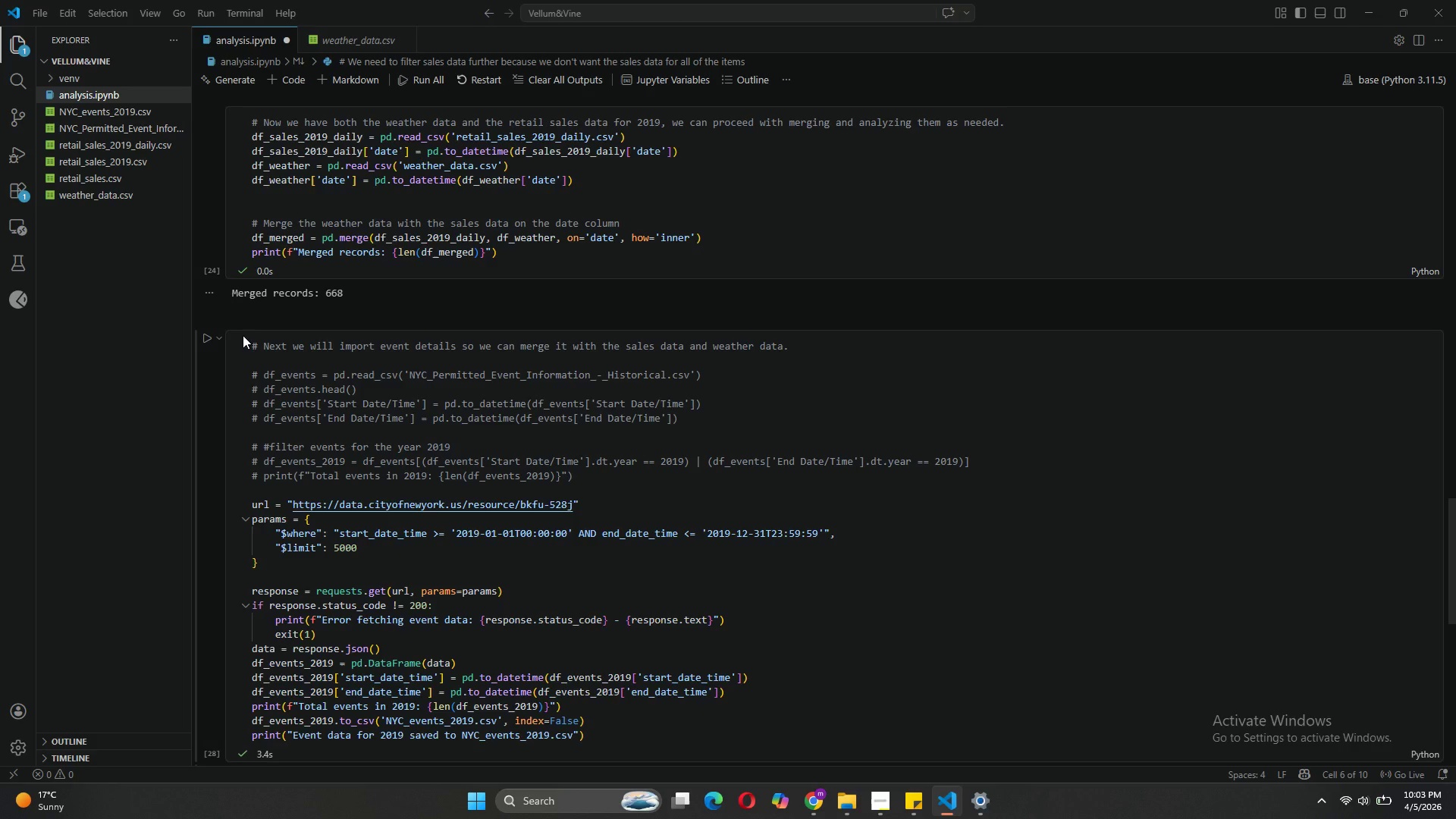 
wait(7.92)
 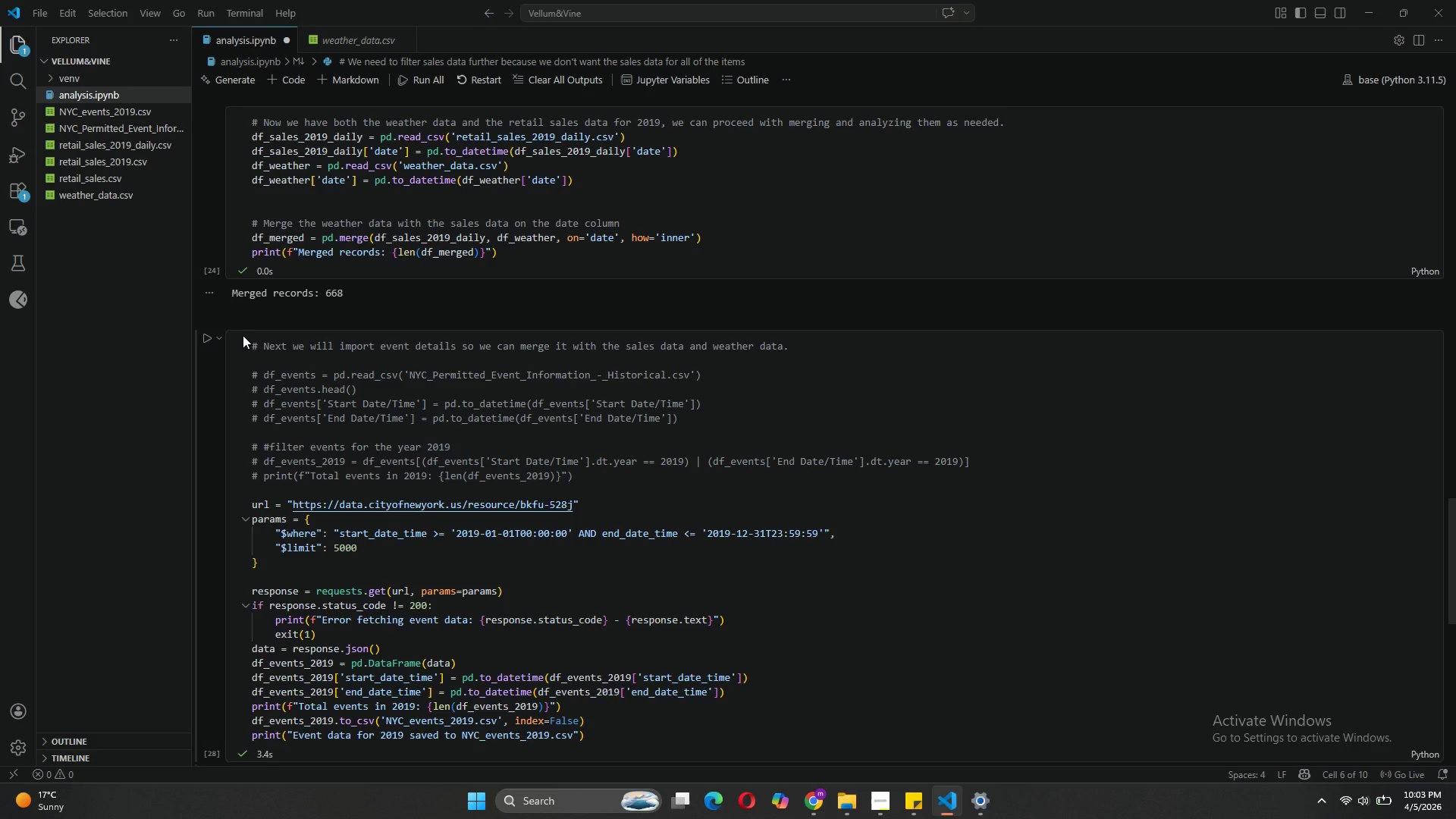 
scroll: coordinate [644, 564], scroll_direction: down, amount: 6.0
 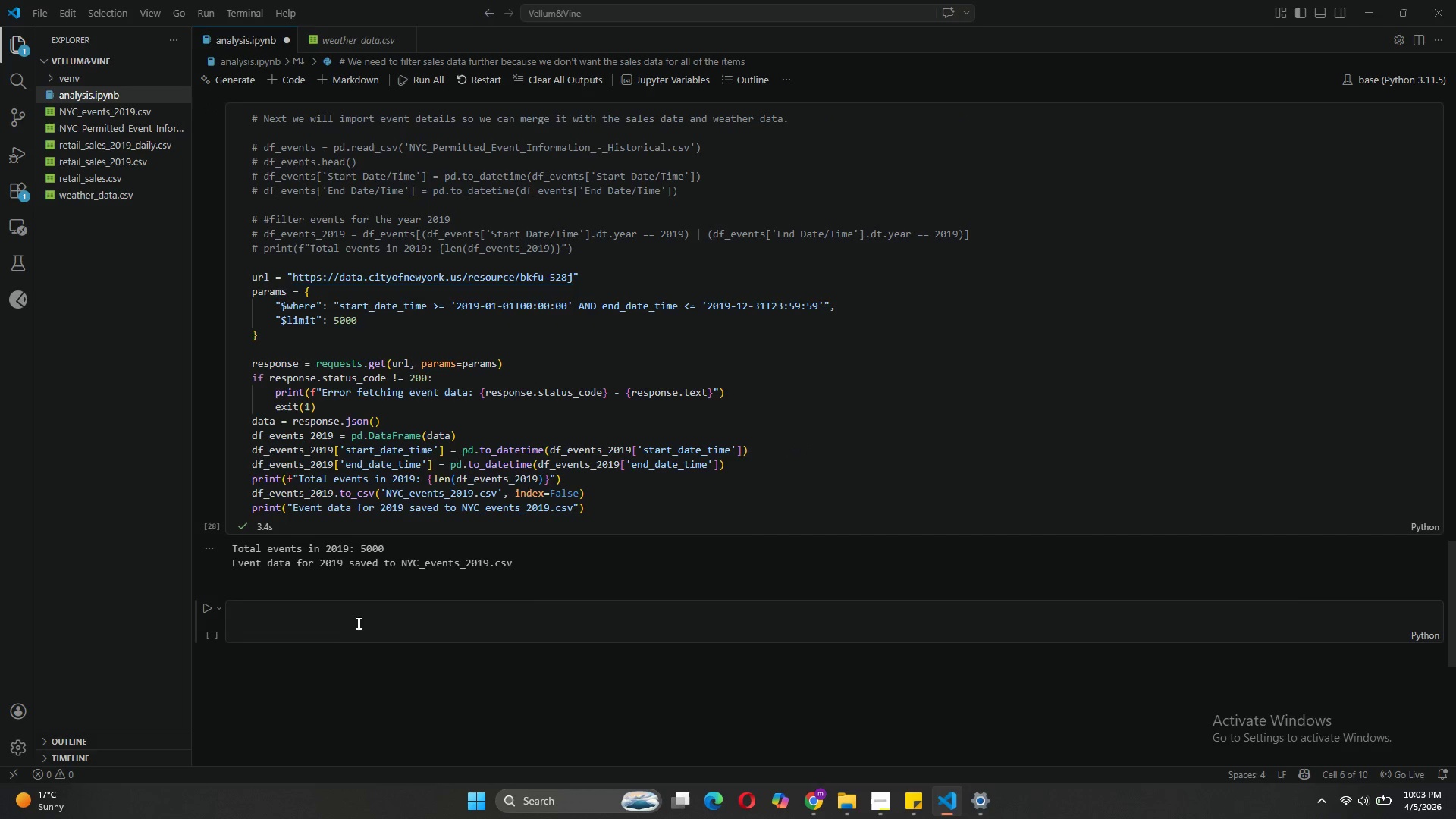 
left_click([350, 619])
 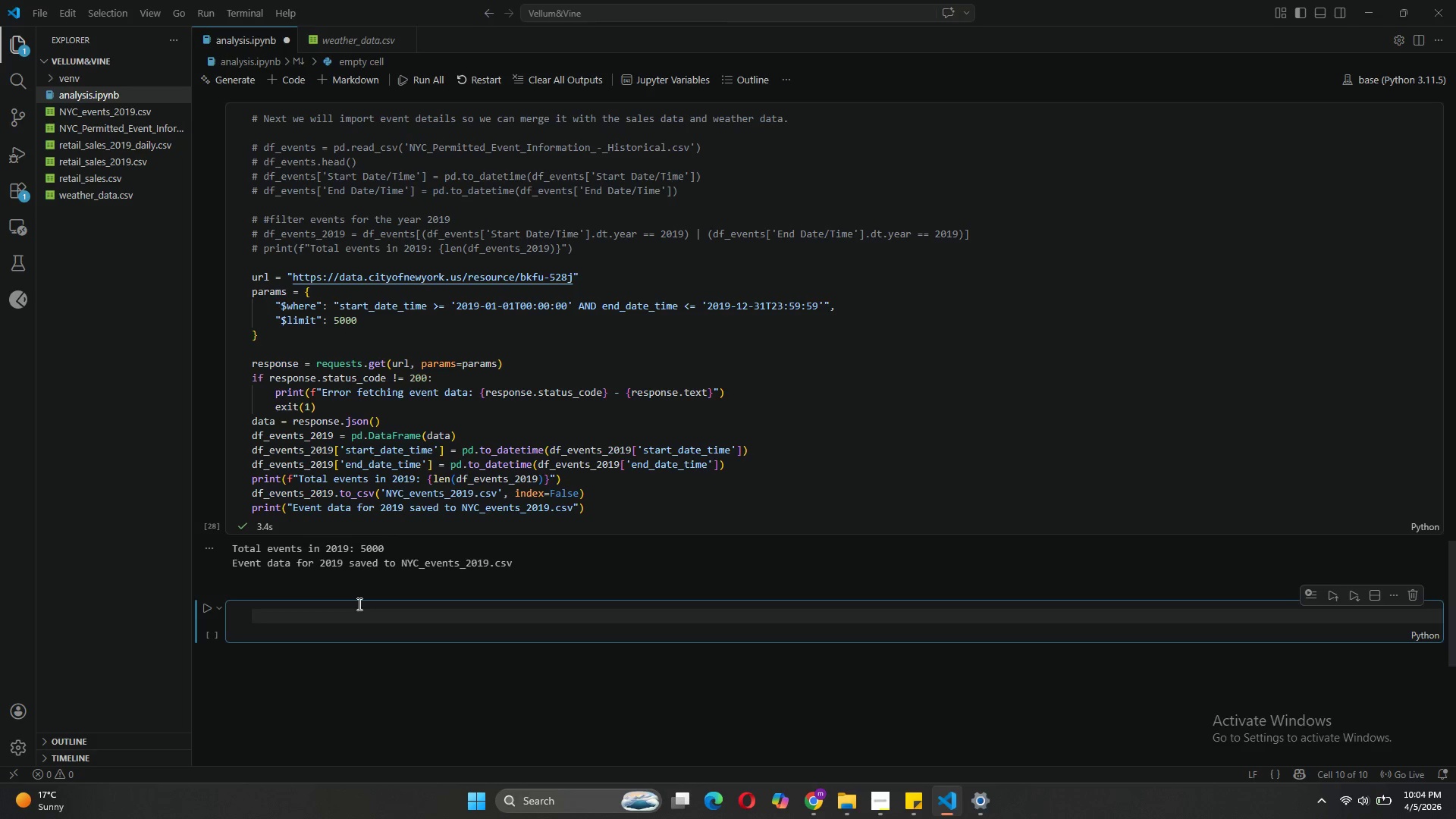 
wait(36.5)
 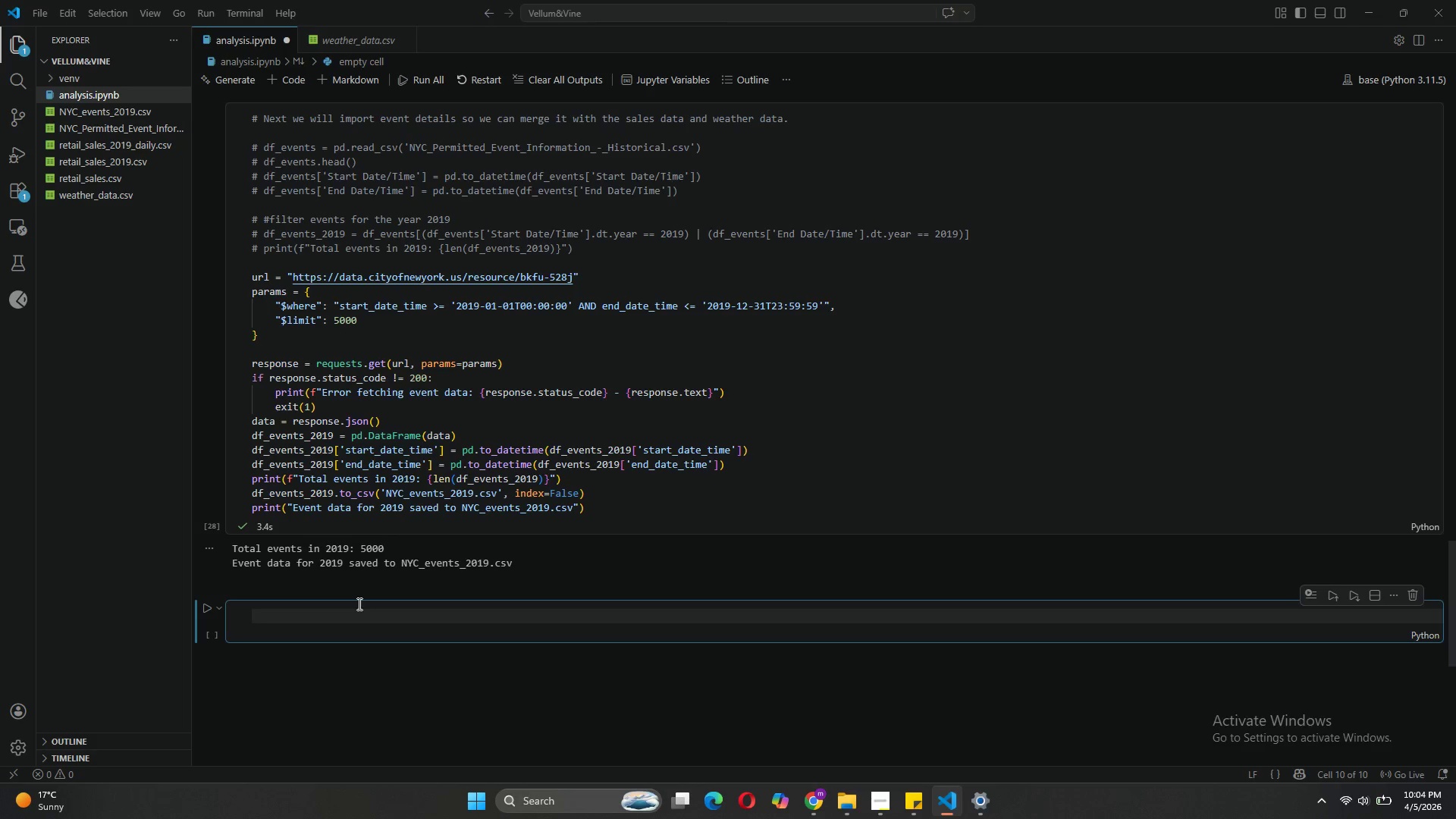 
scroll: coordinate [494, 471], scroll_direction: up, amount: 25.0
 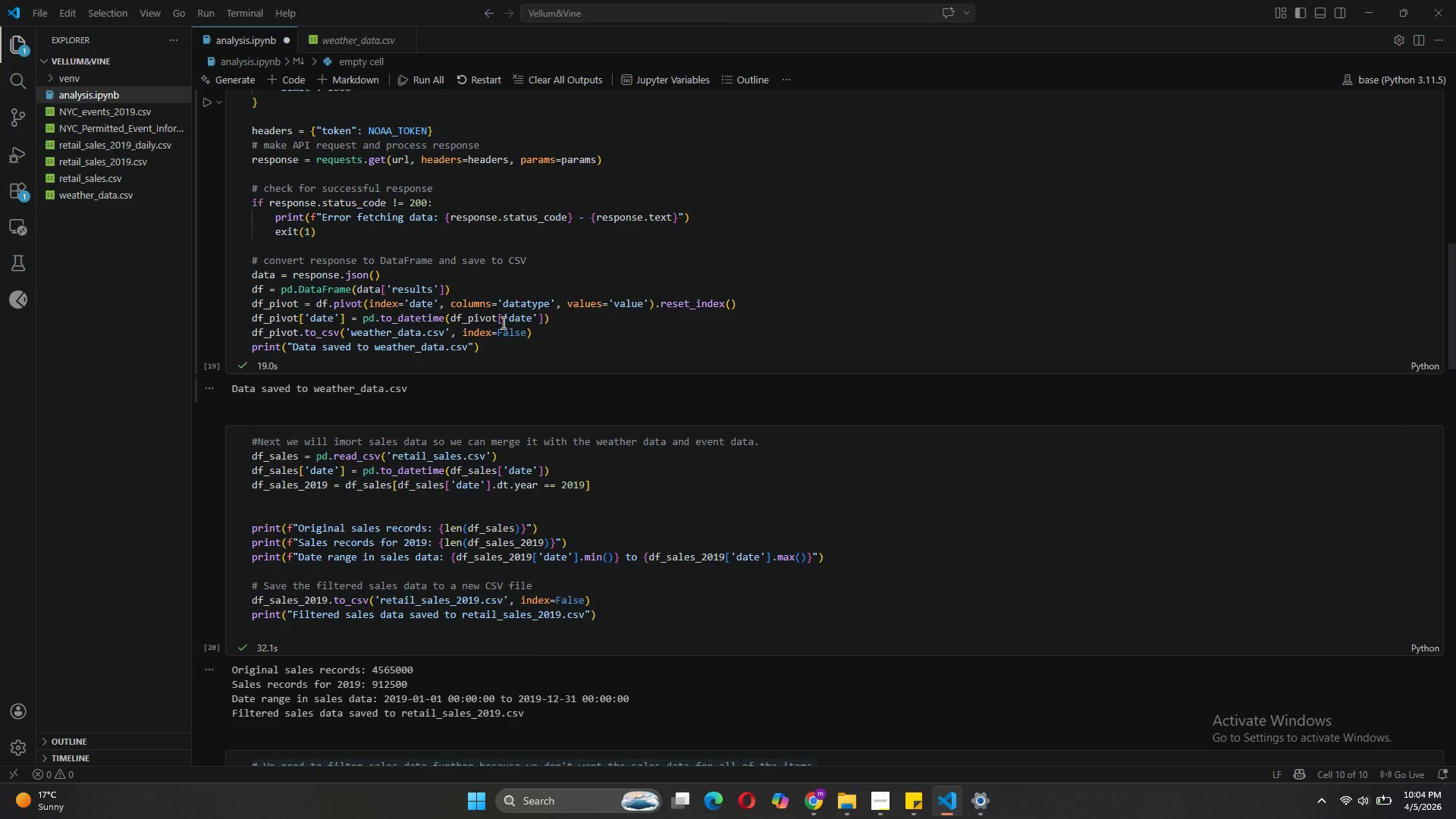 
left_click([509, 360])
 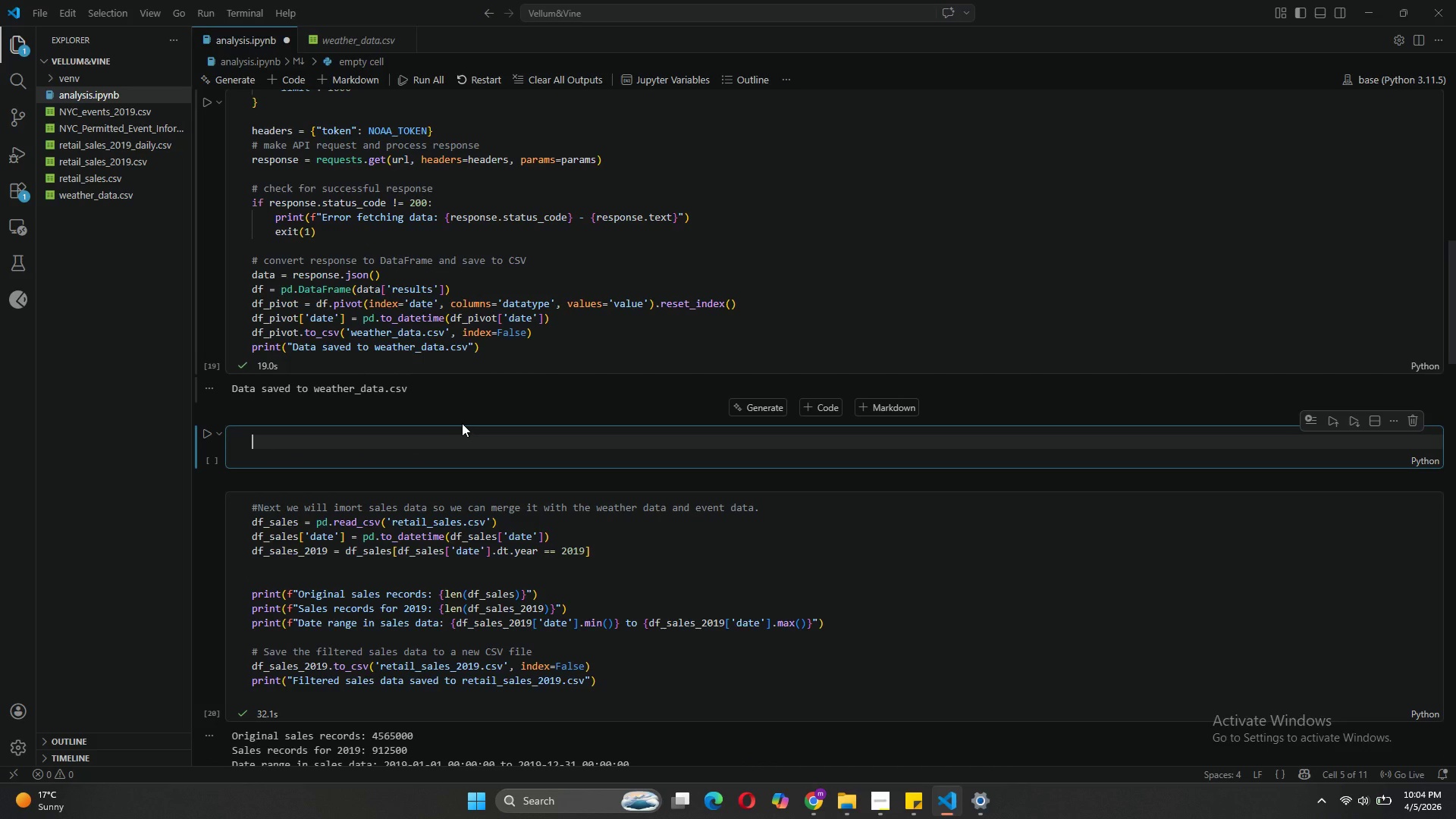 
type(#Define weather)
 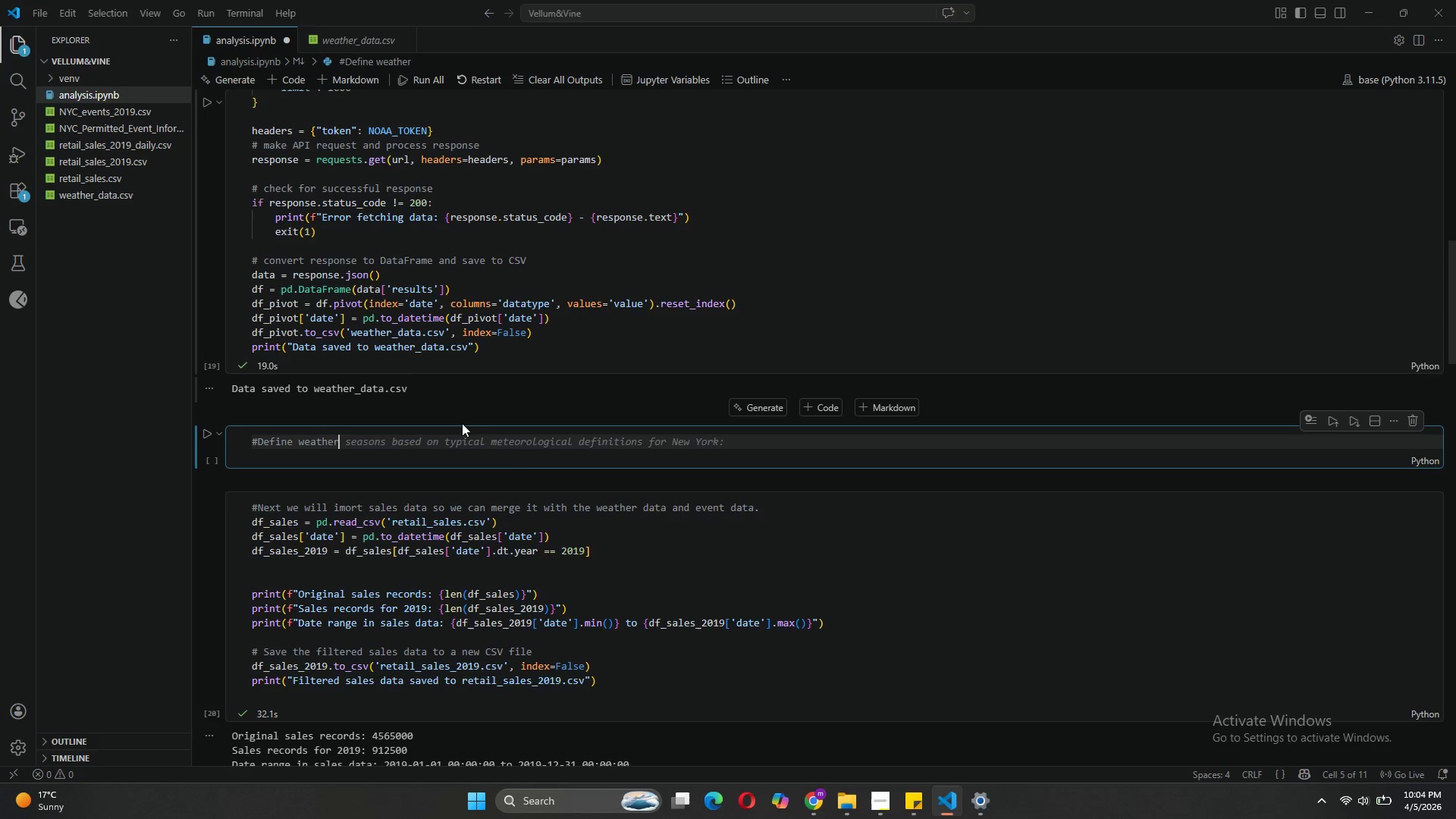 
type( thresholds)
key(Tab)
 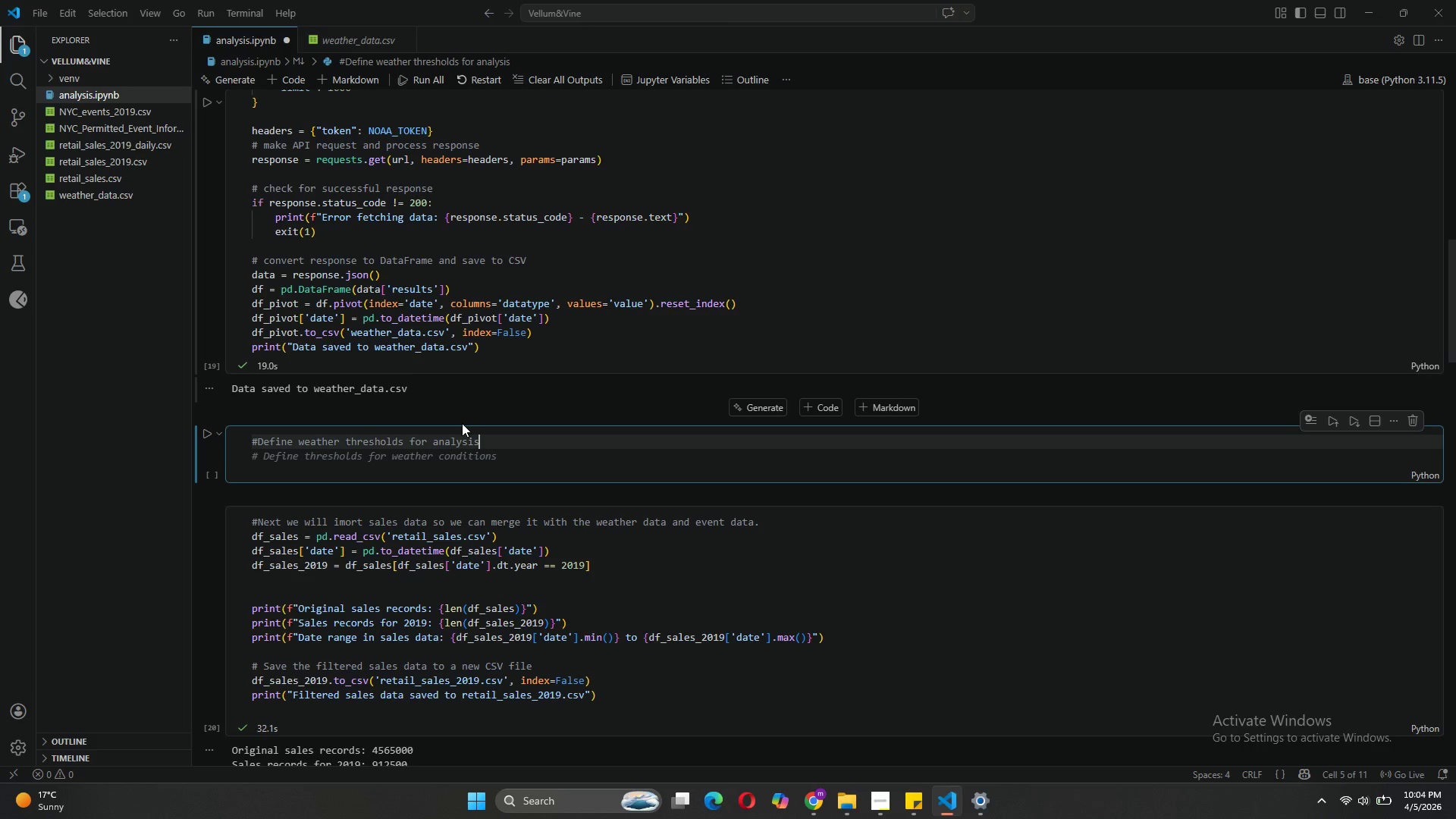 
key(Enter)
 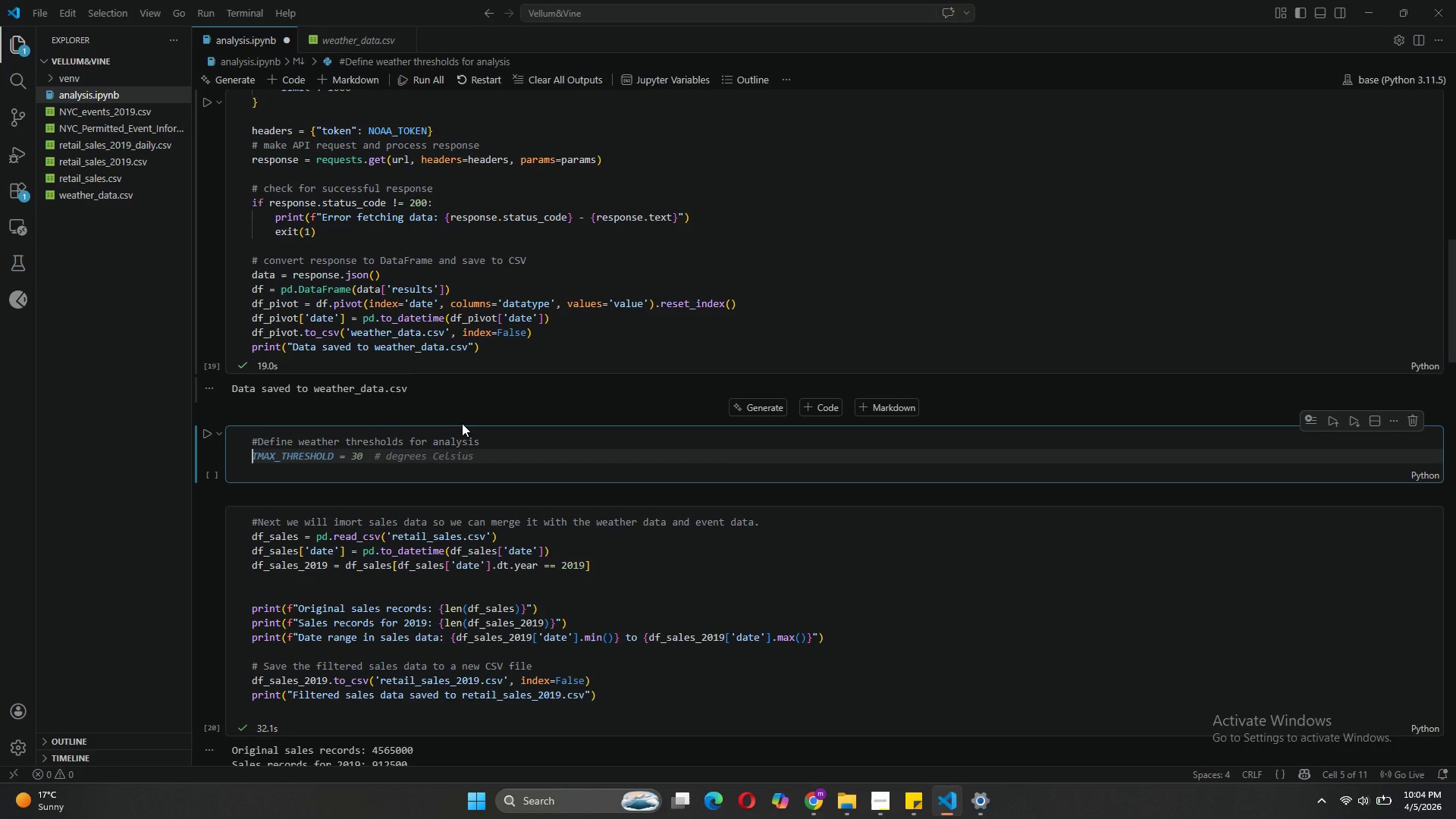 
wait(8.19)
 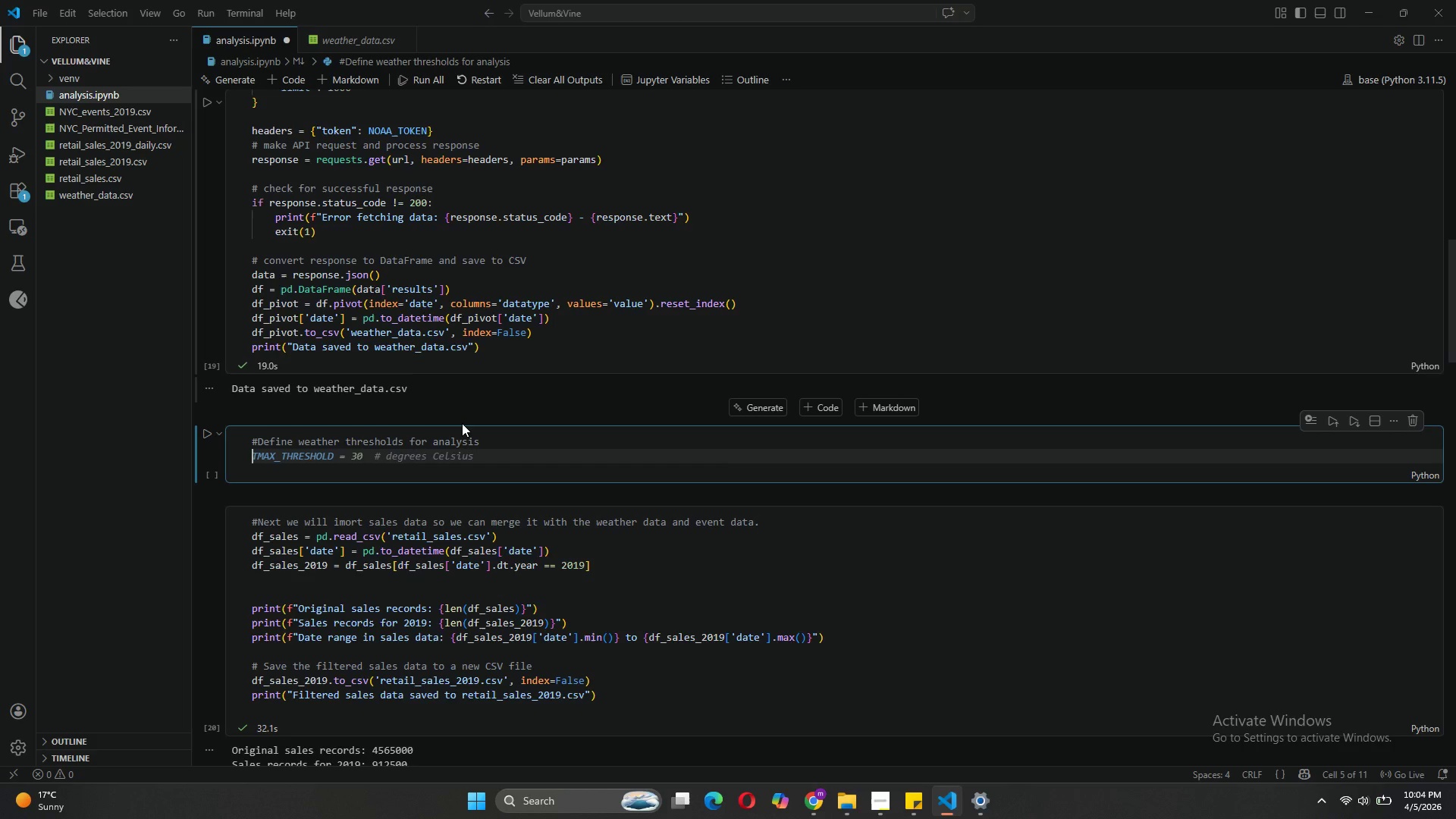 
mouse_move([32, 229])
 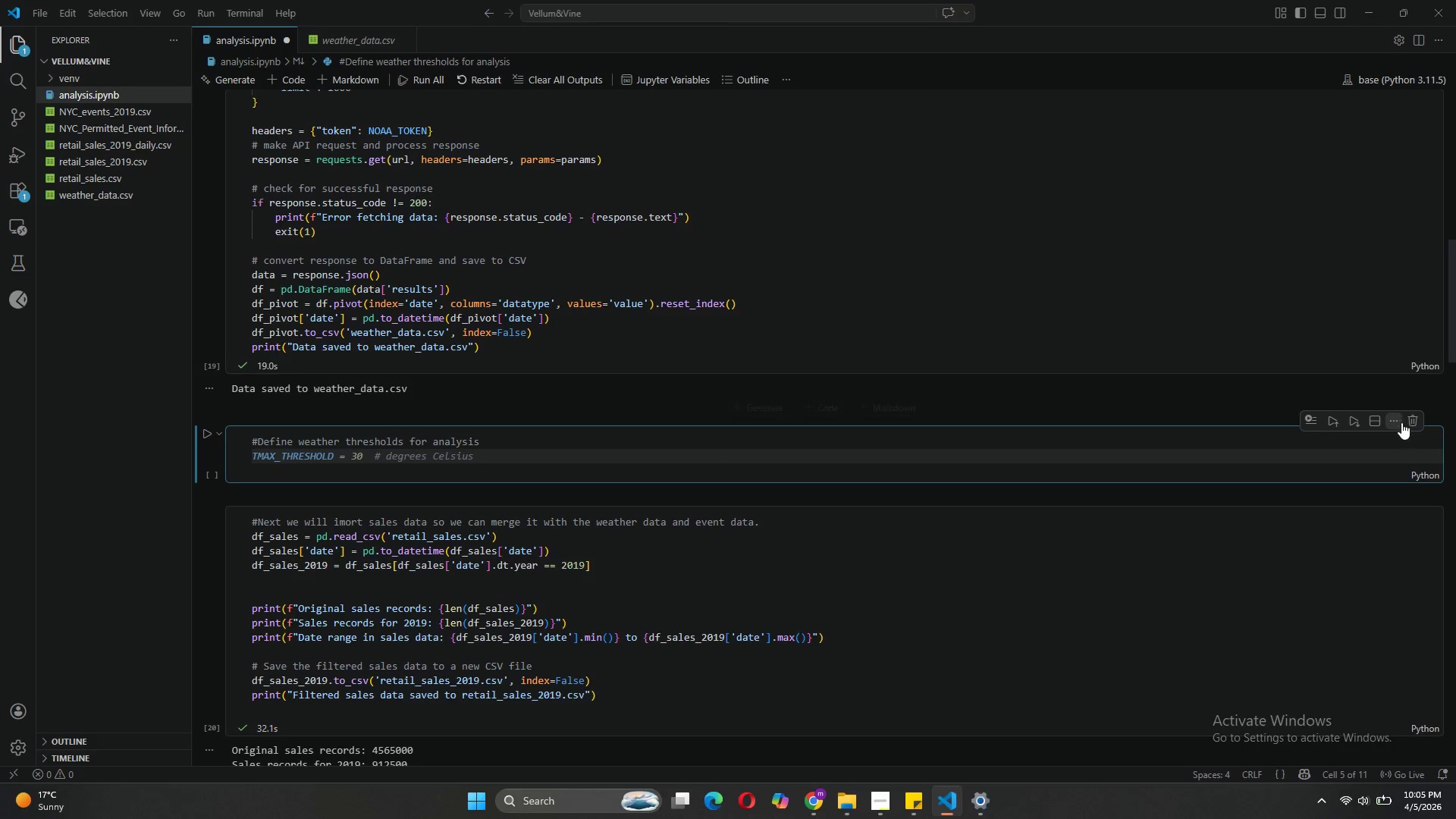 
left_click([1410, 419])
 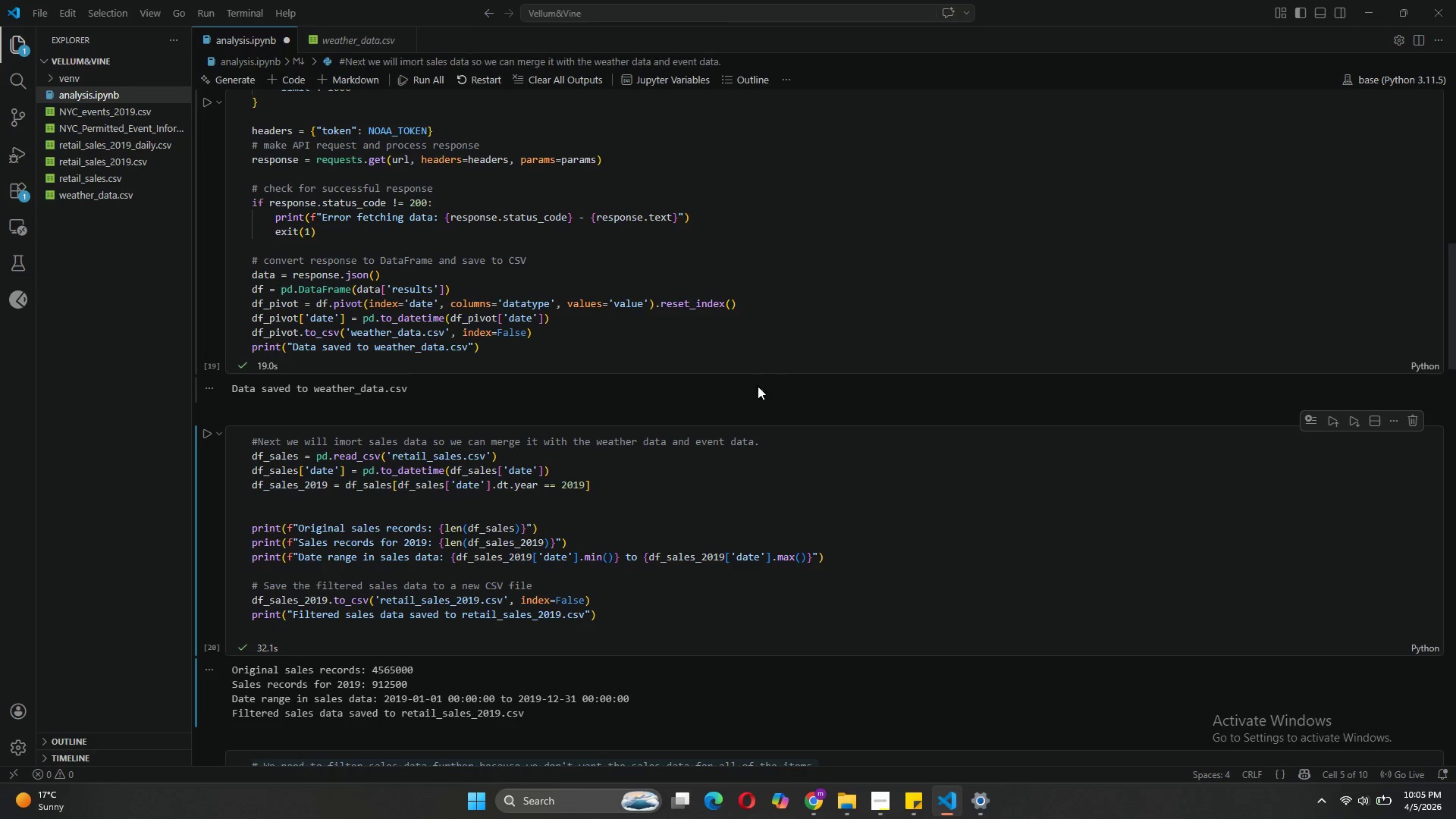 
scroll: coordinate [749, 388], scroll_direction: down, amount: 29.0
 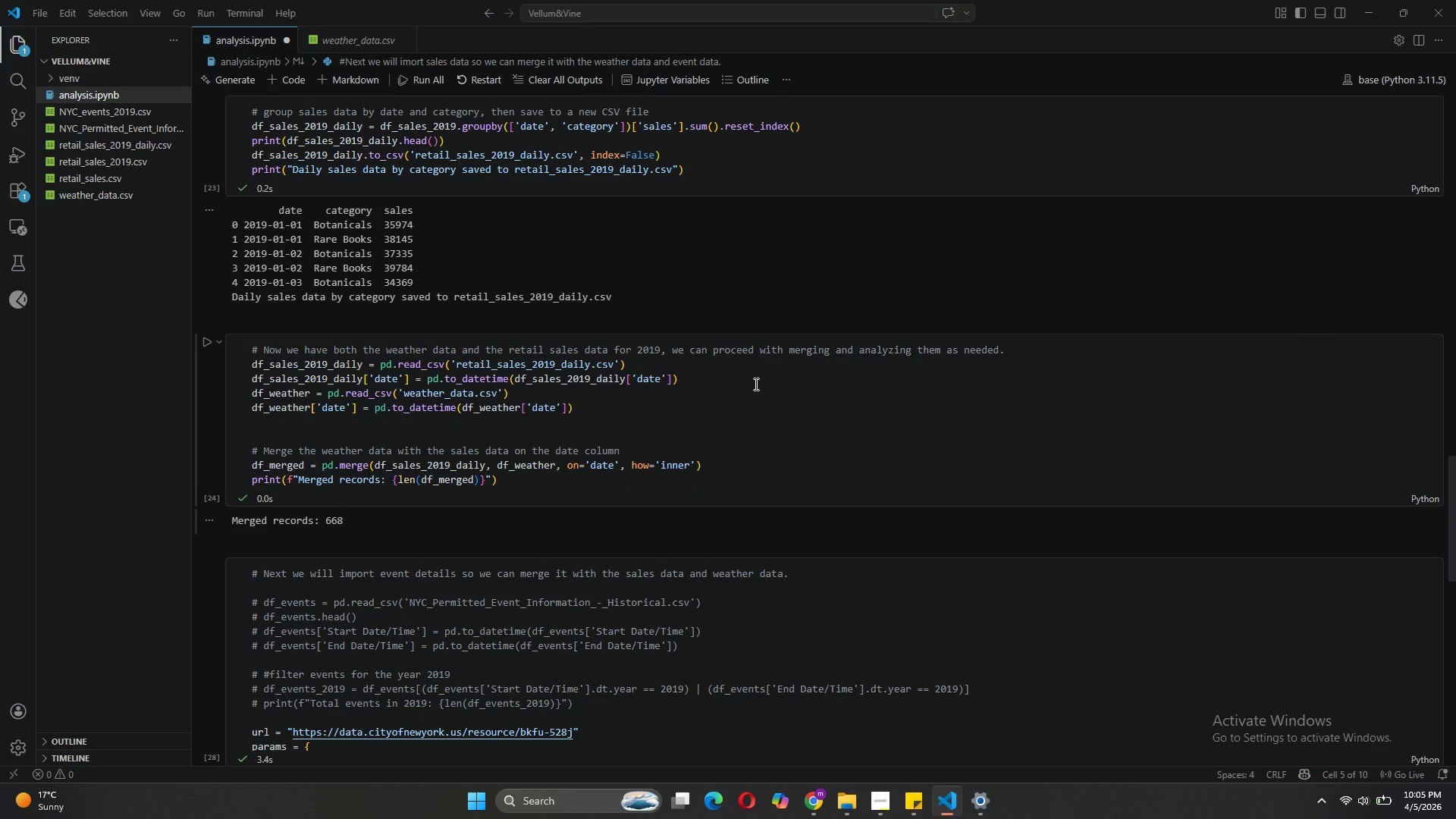 
left_click([755, 384])
 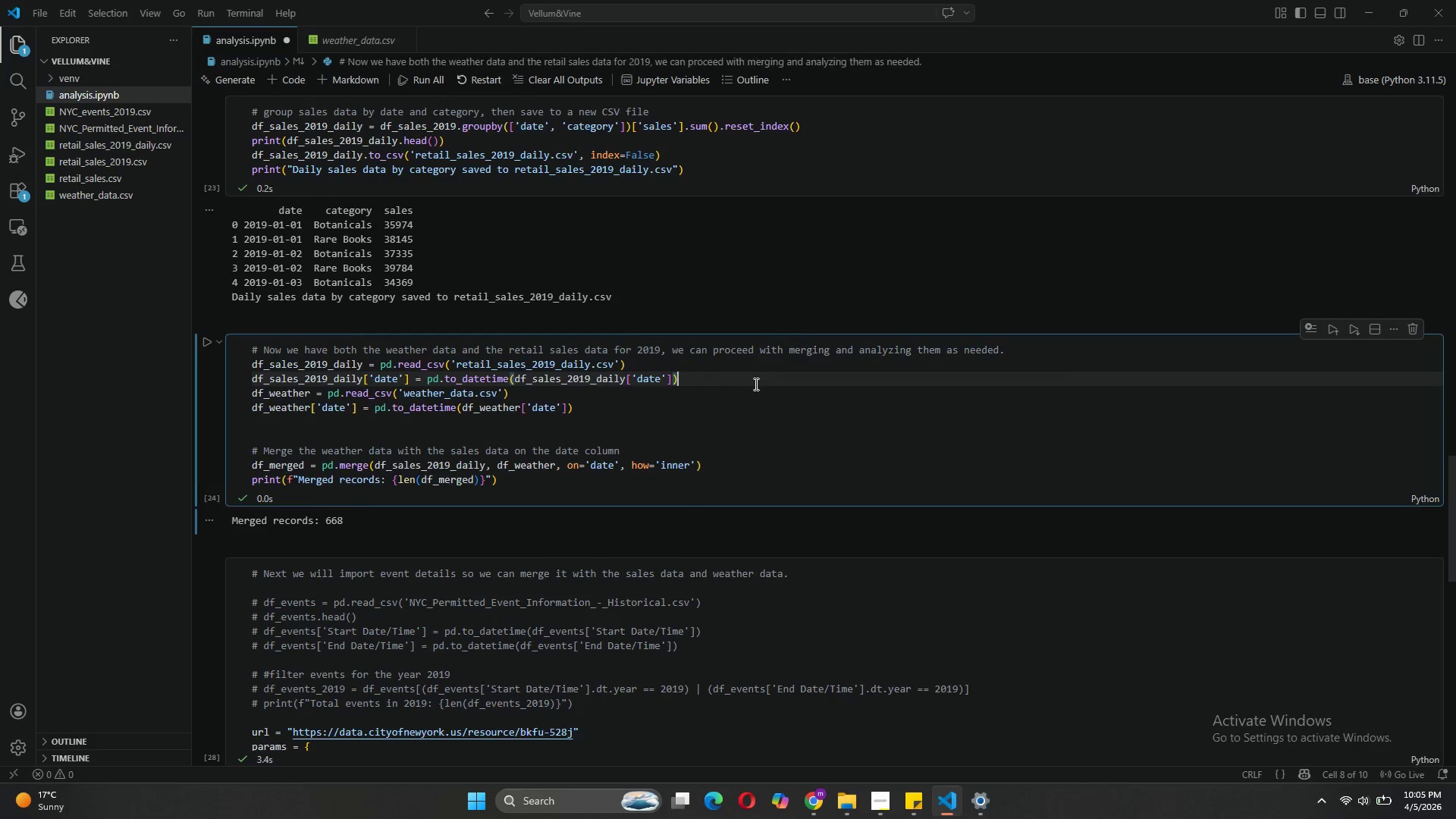 
scroll: coordinate [755, 384], scroll_direction: down, amount: 14.0
 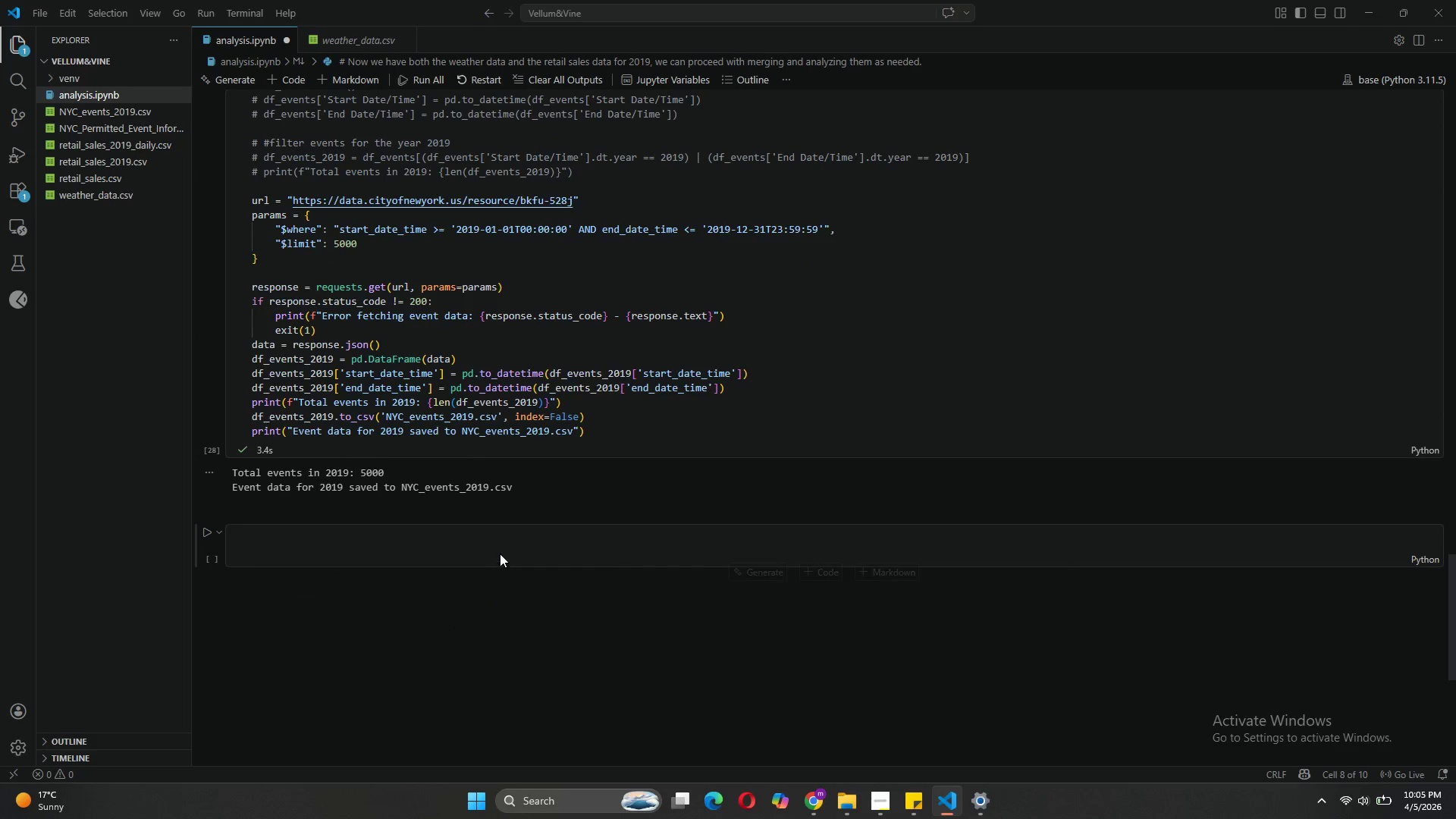 
left_click([502, 541])
 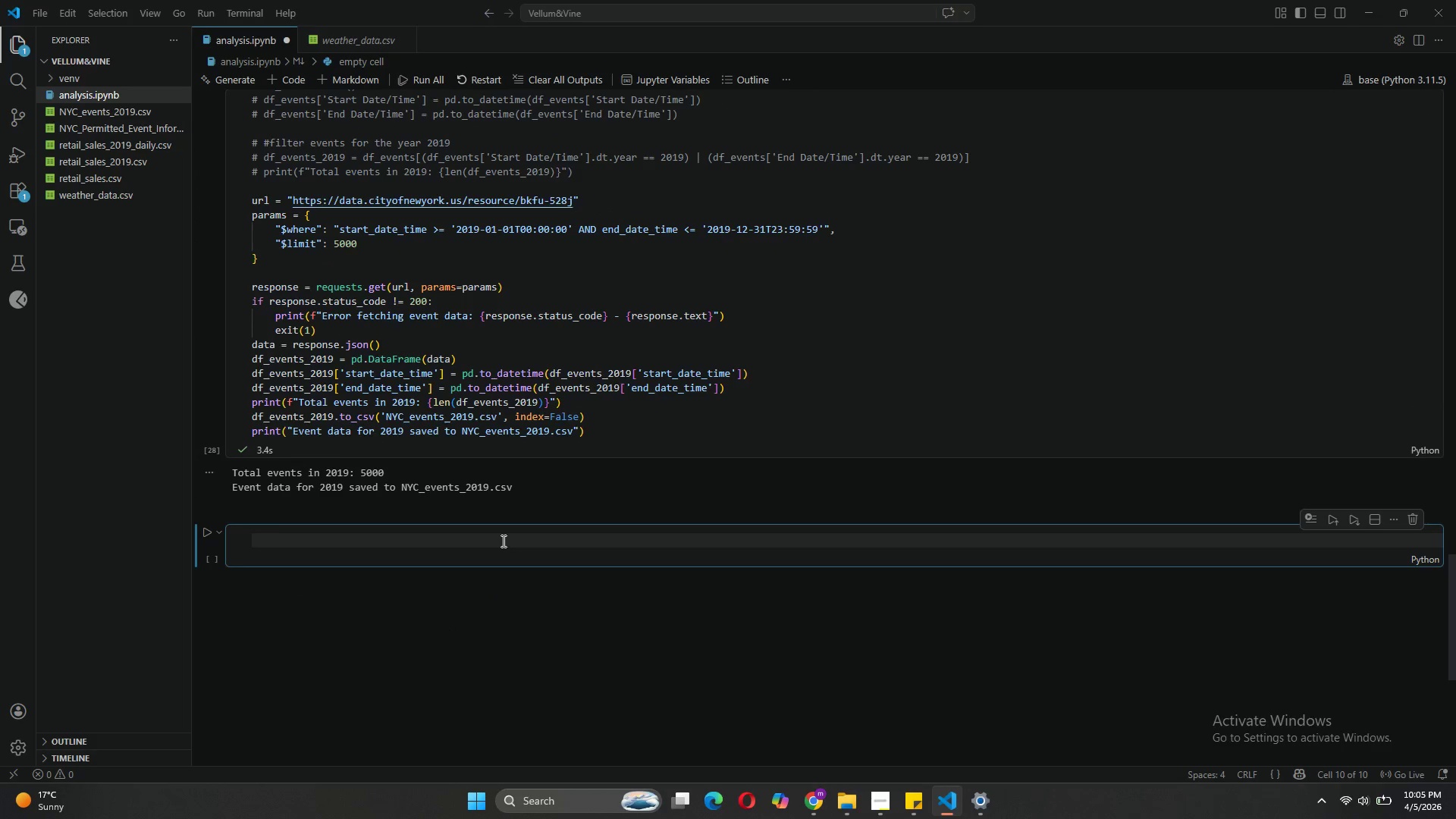 
type(#Now let's mer)
 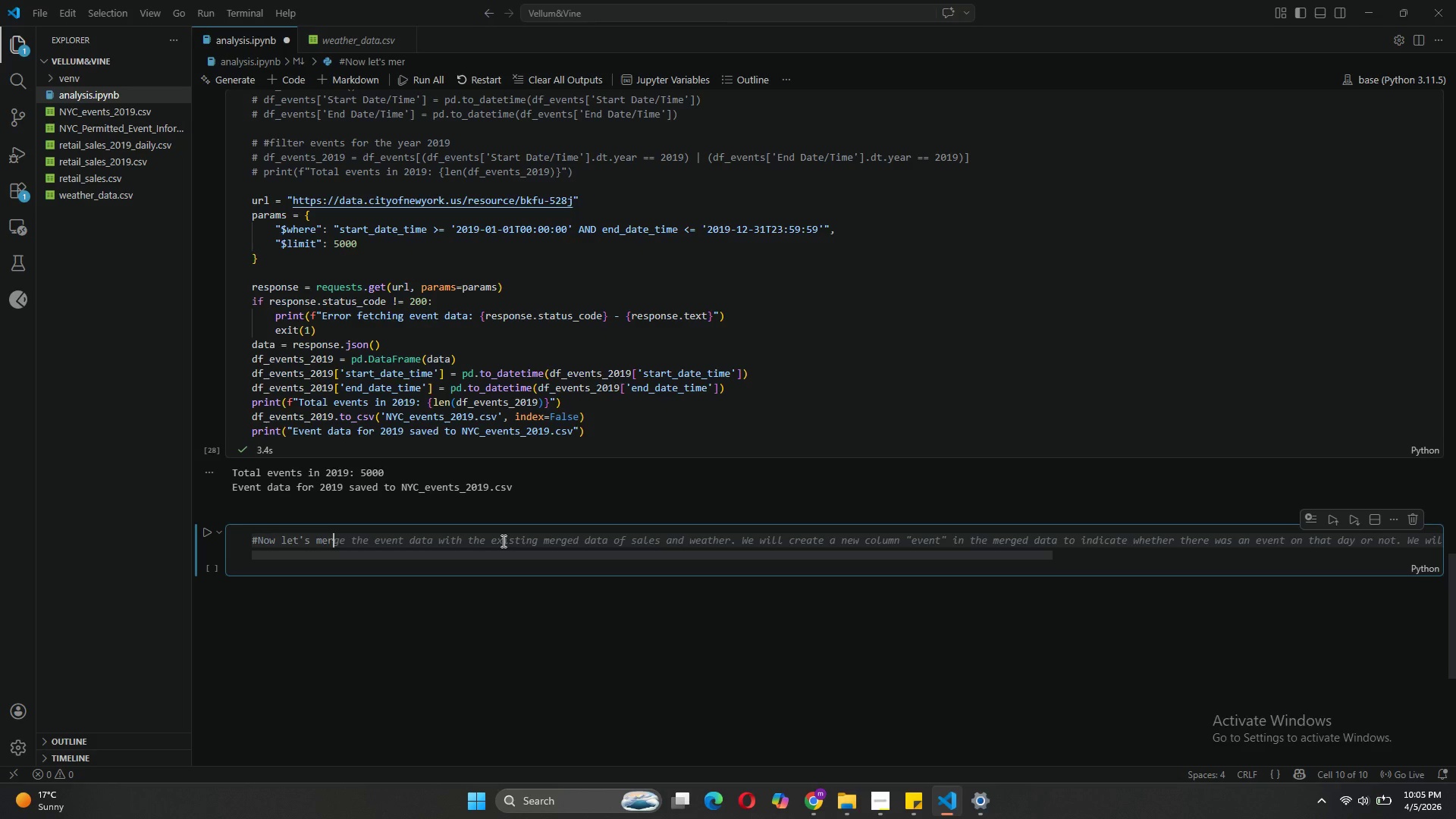 
wait(7.05)
 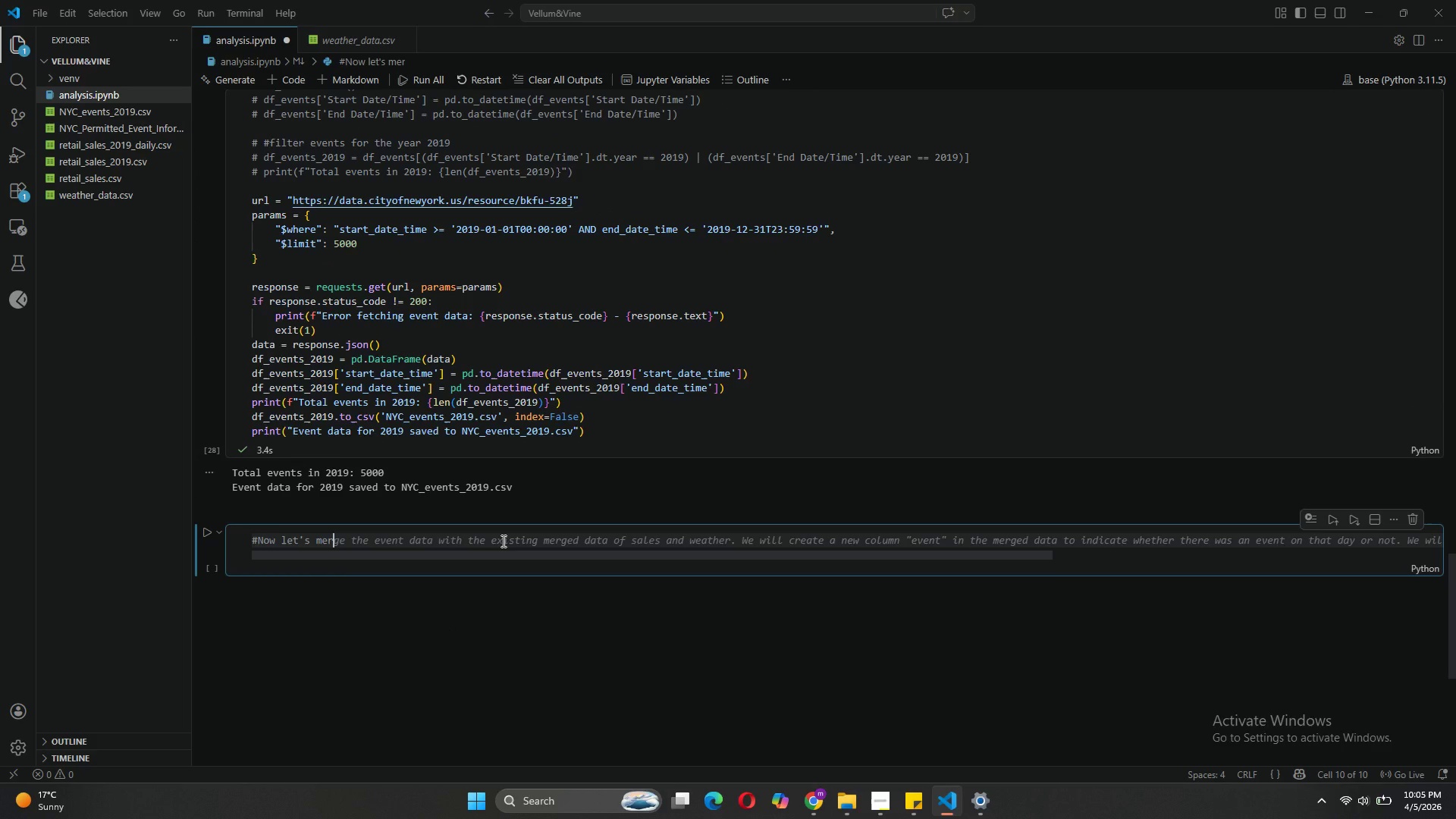 
key(Tab)
 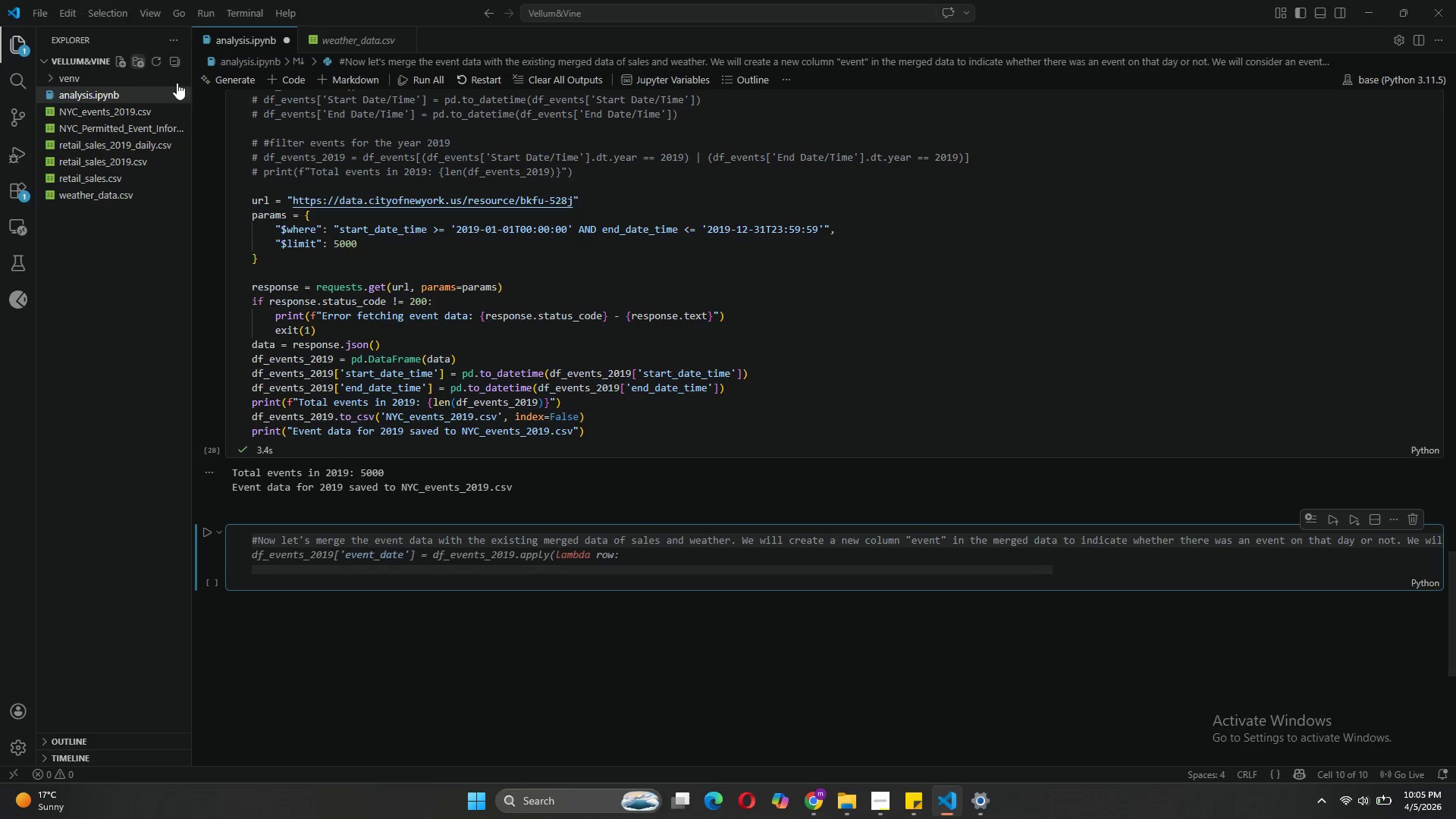 
left_click([140, 13])
 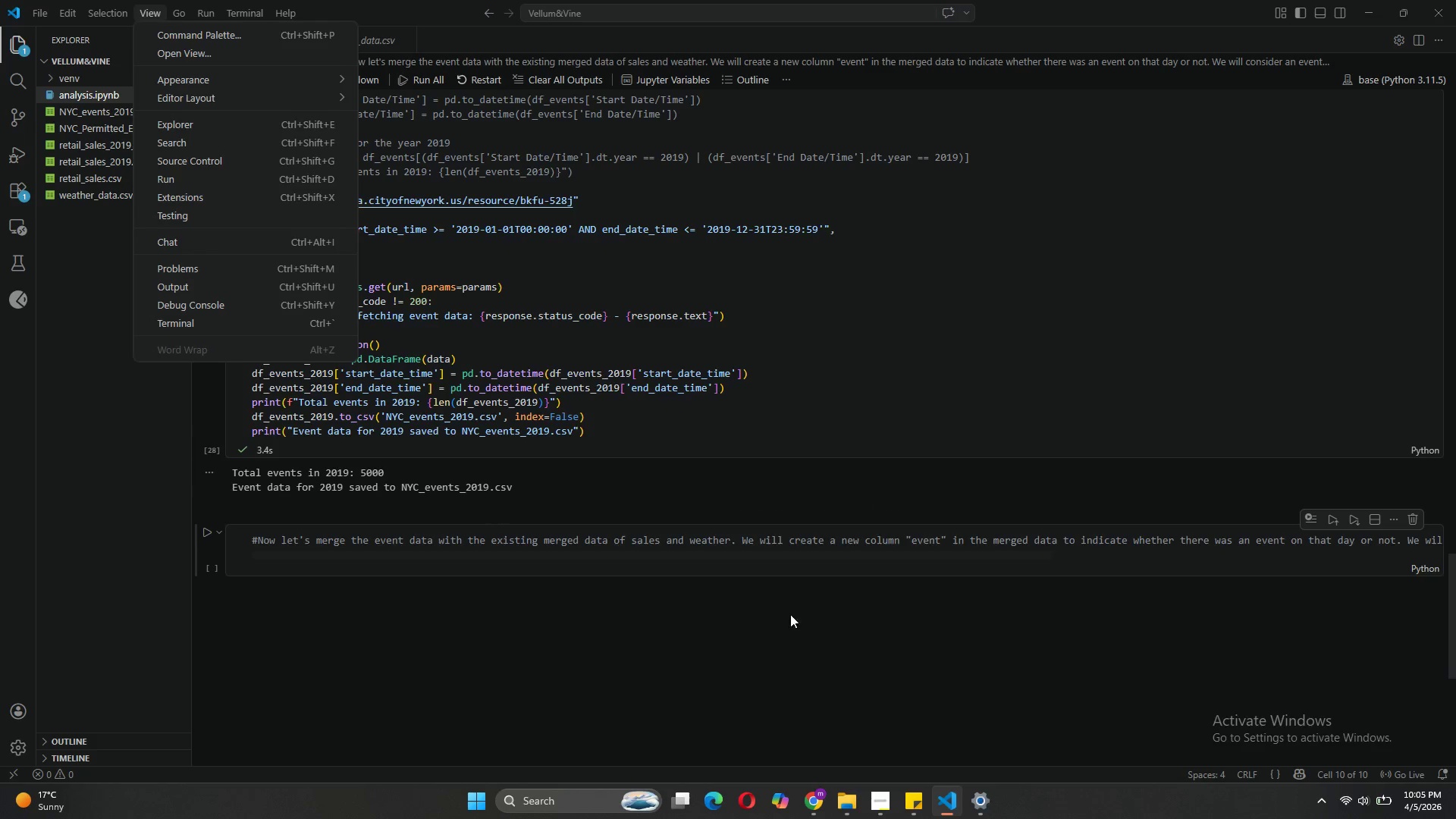 
left_click([1128, 565])
 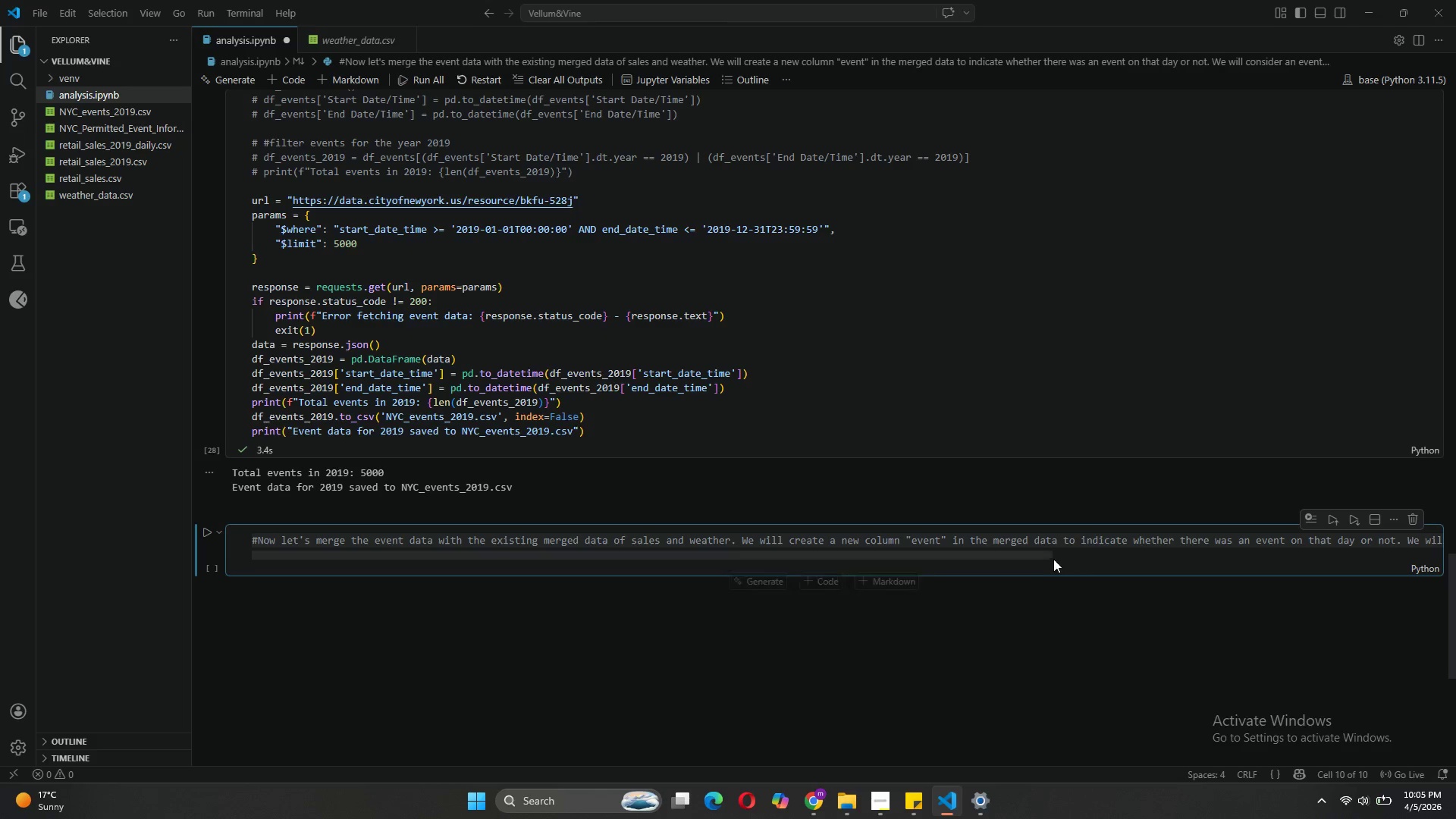 
left_click_drag(start_coordinate=[1034, 554], to_coordinate=[804, 599])
 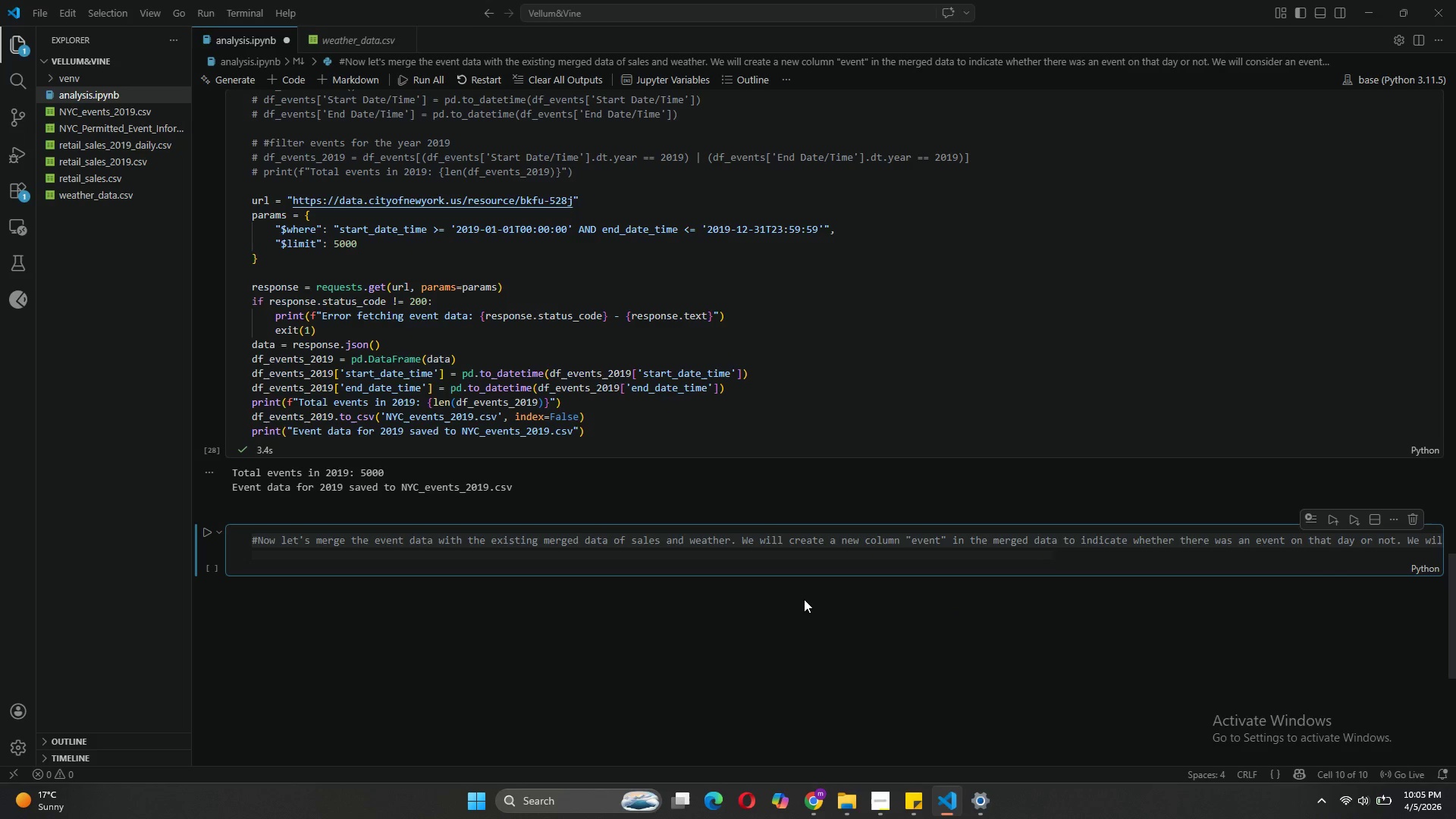 
key(Enter)
 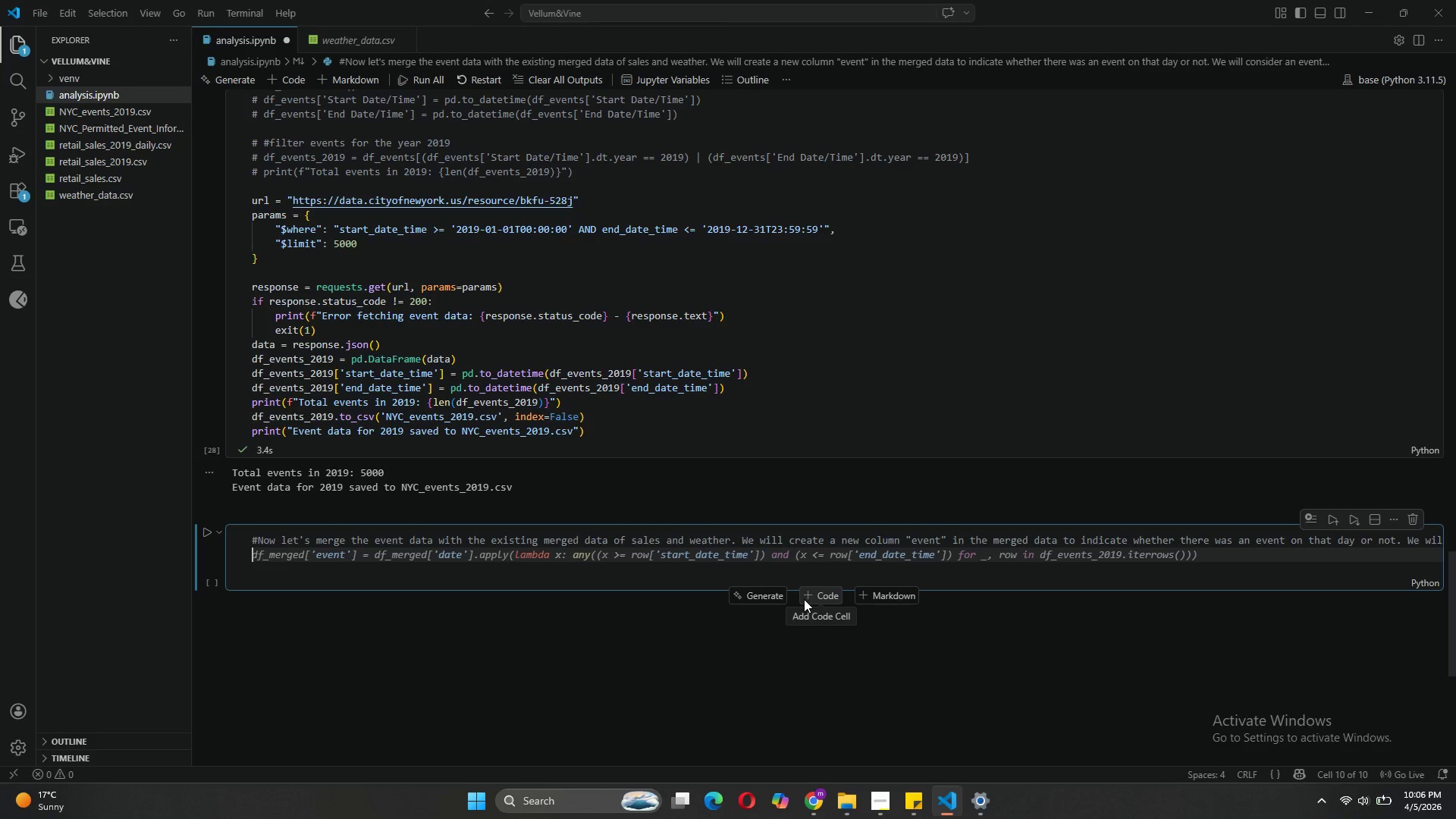 
wait(25.17)
 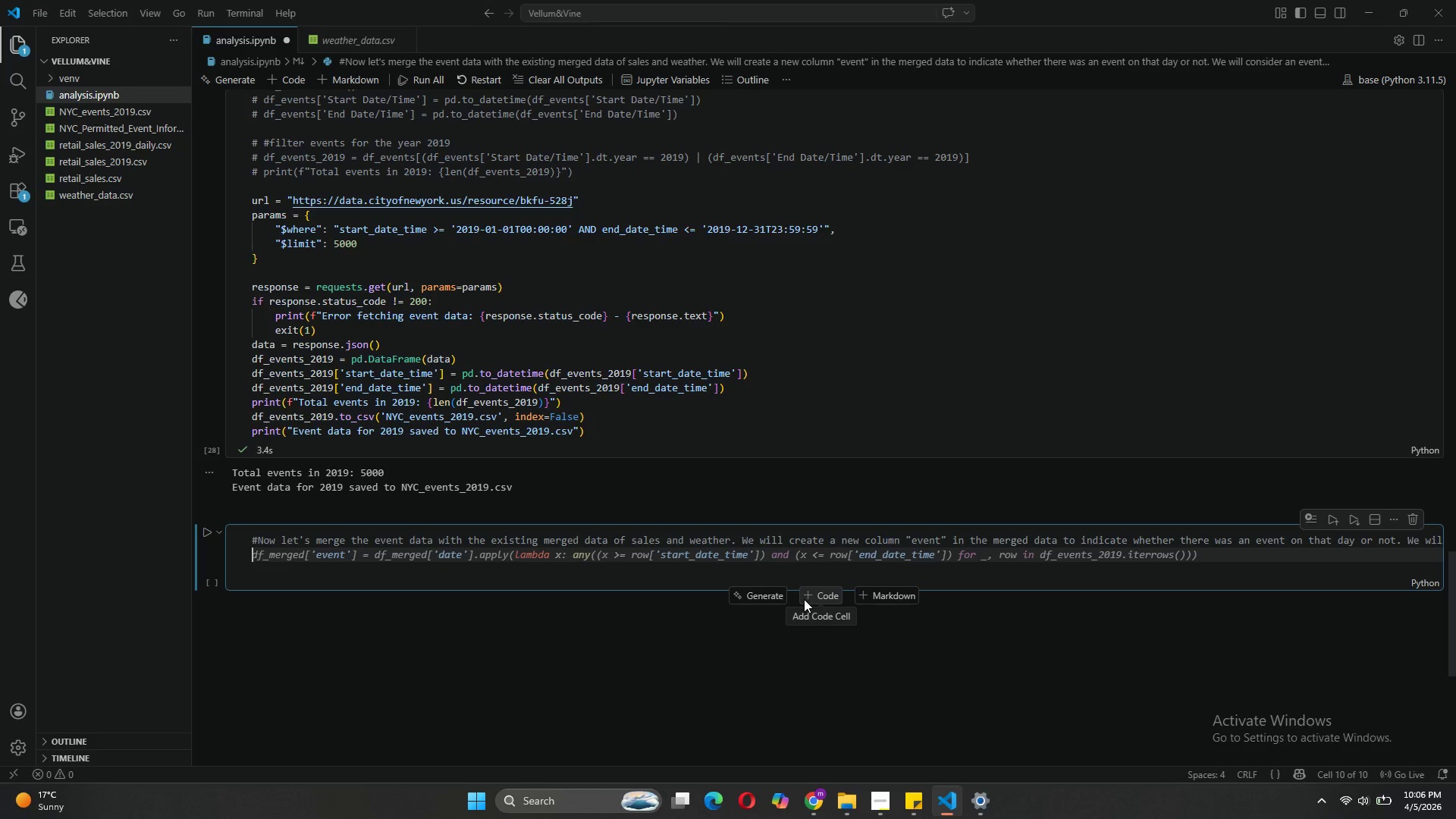 
type(df_eb)
key(Backspace)
type(vents)
key(Tab)
key(Tab)
 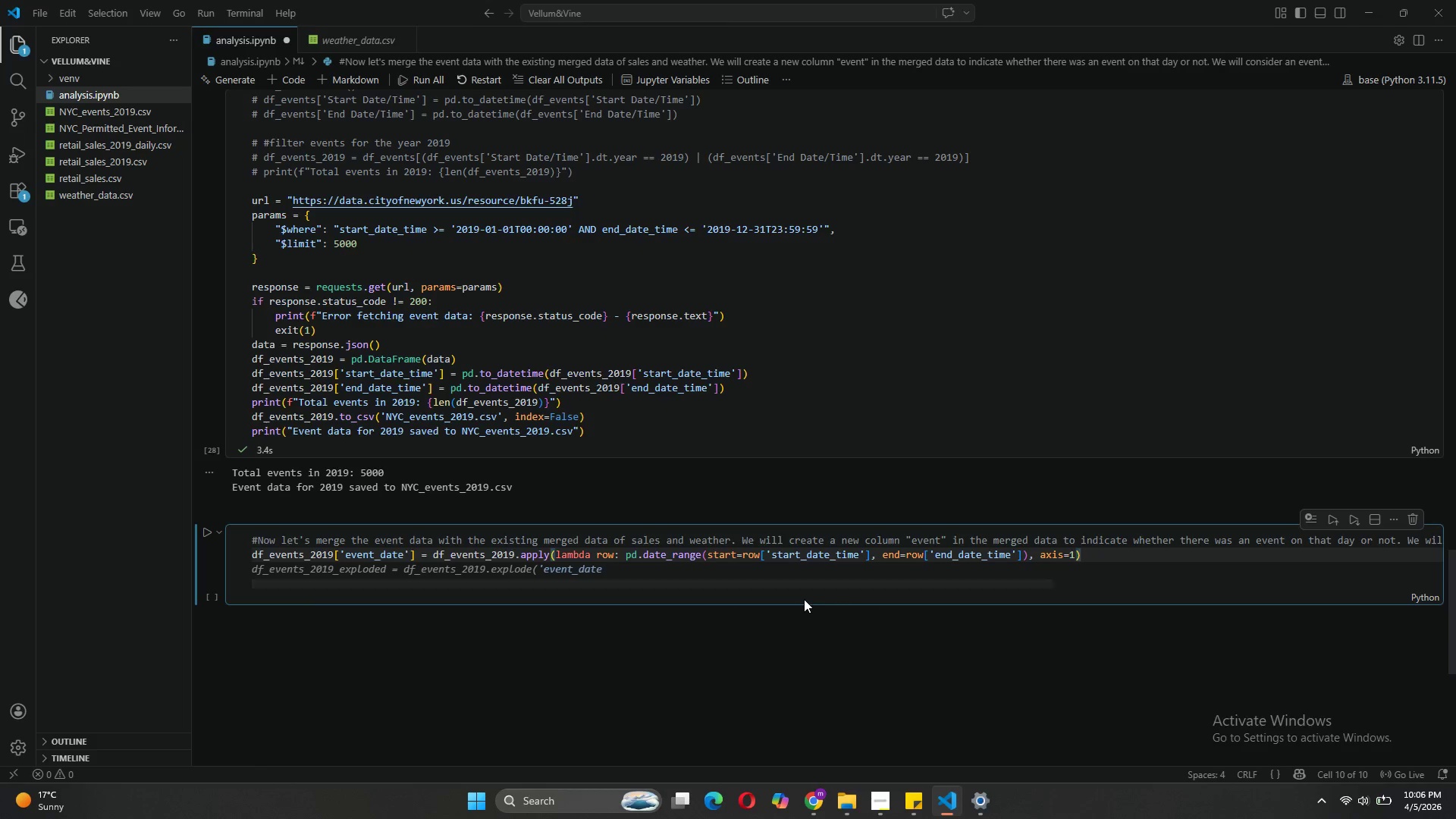 
hold_key(key=Backspace, duration=1.5)
 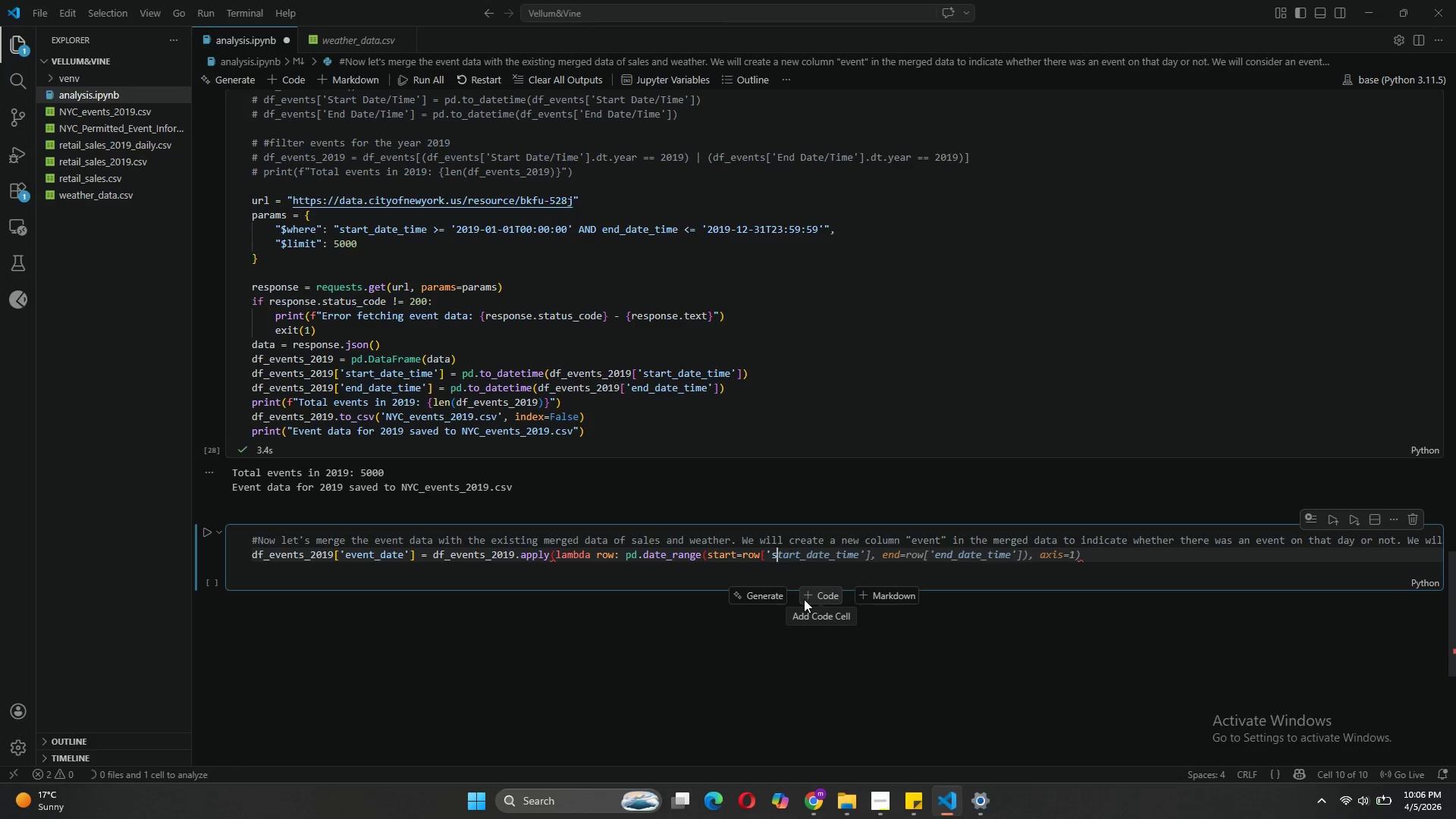 
hold_key(key=Backspace, duration=1.52)
 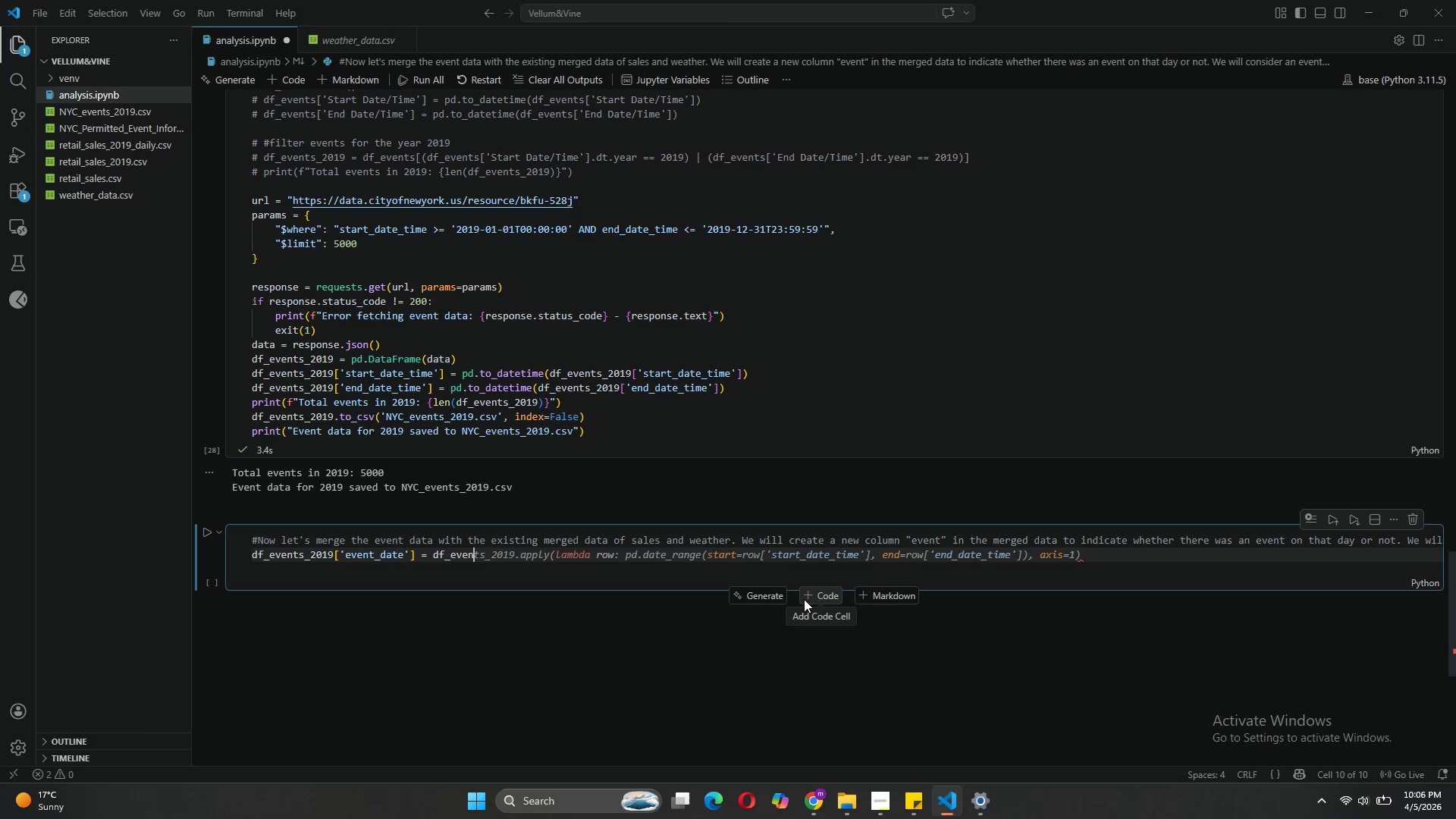 
hold_key(key=Backspace, duration=0.92)
 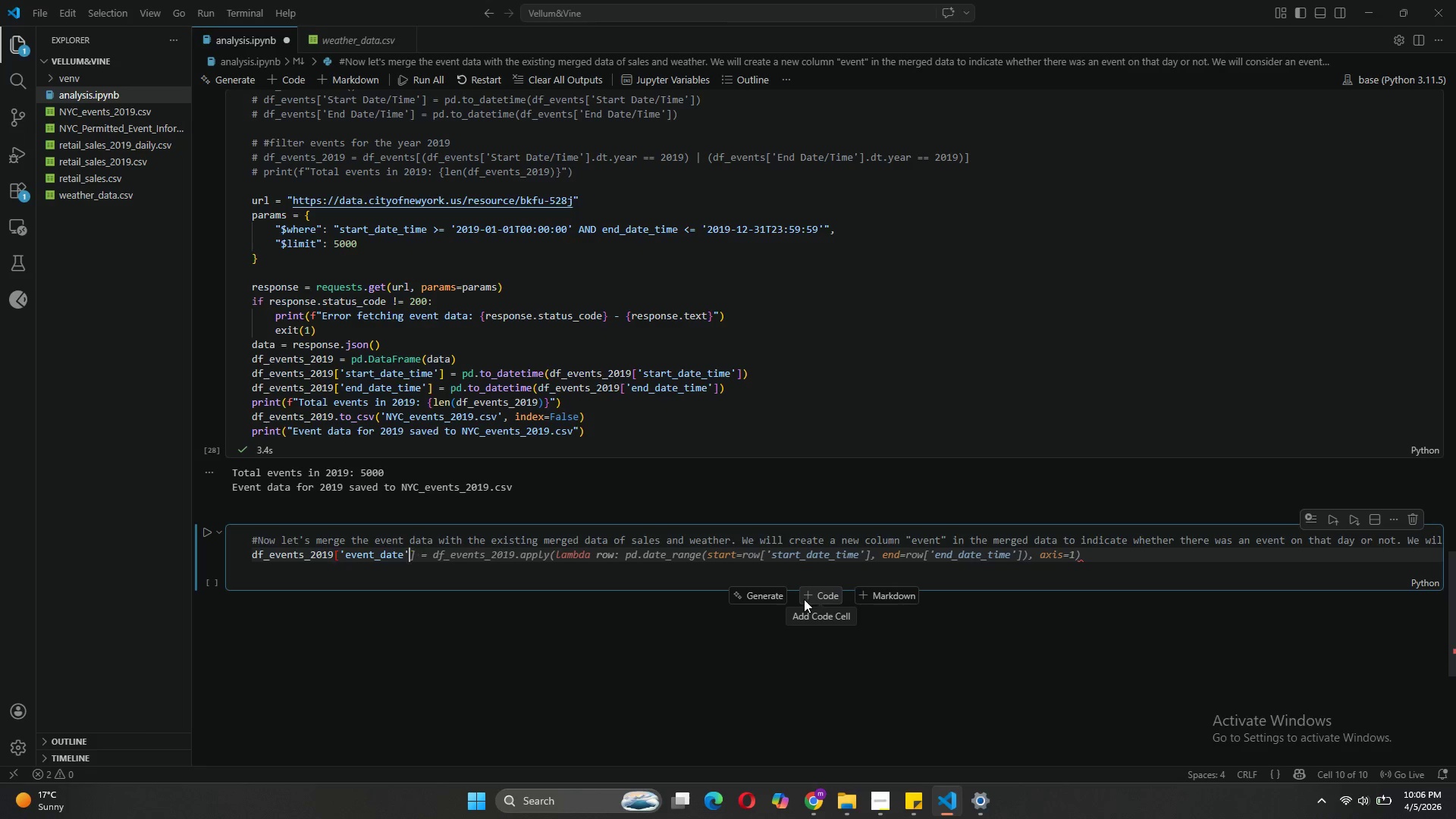 
key(Backspace)
key(Backspace)
key(Backspace)
key(Backspace)
key(Backspace)
key(Backspace)
key(Backspace)
key(Backspace)
key(Backspace)
key(Backspace)
key(Backspace)
key(Backspace)
key(Backspace)
type(['event_date)
 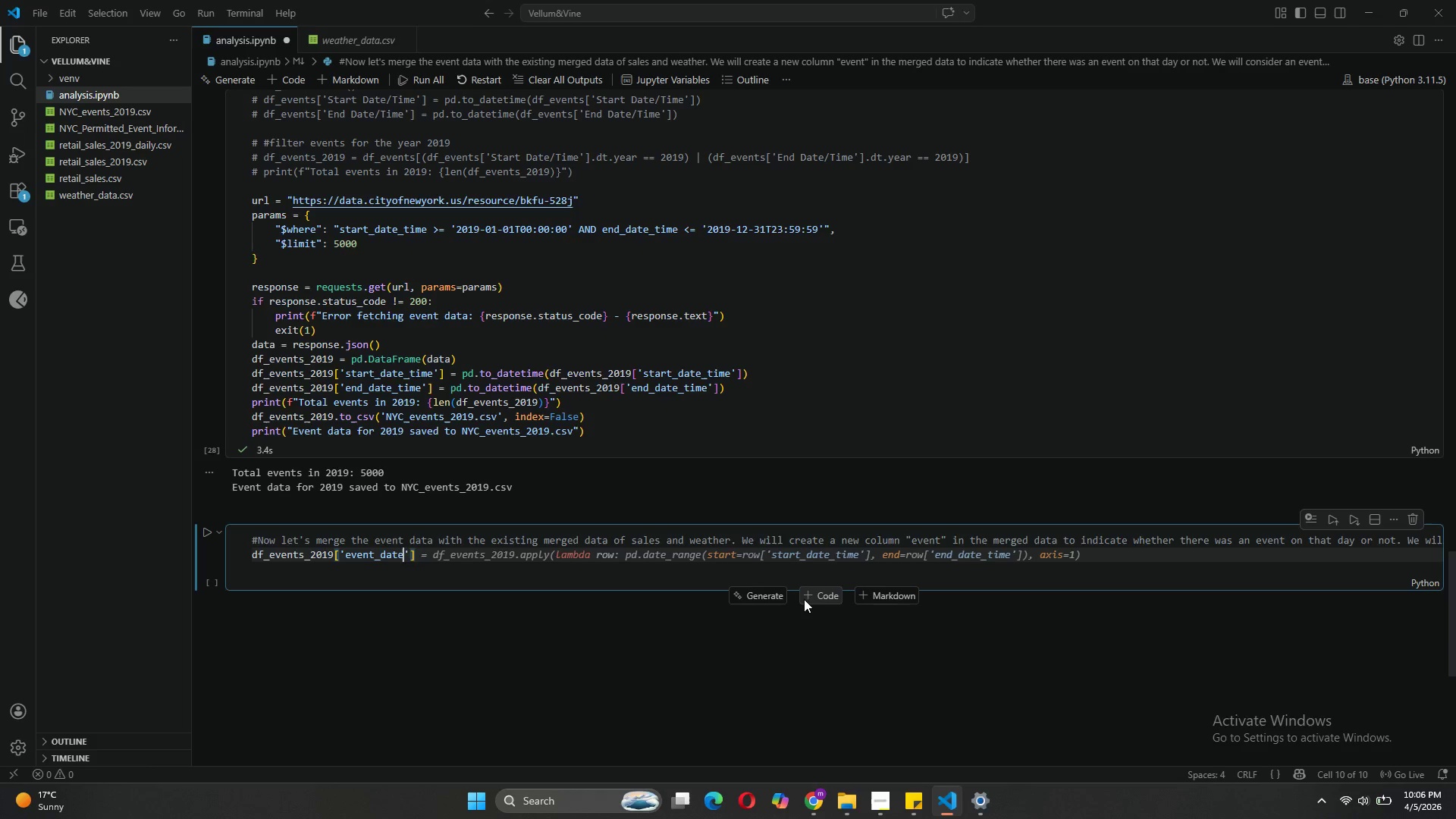 
wait(8.34)
 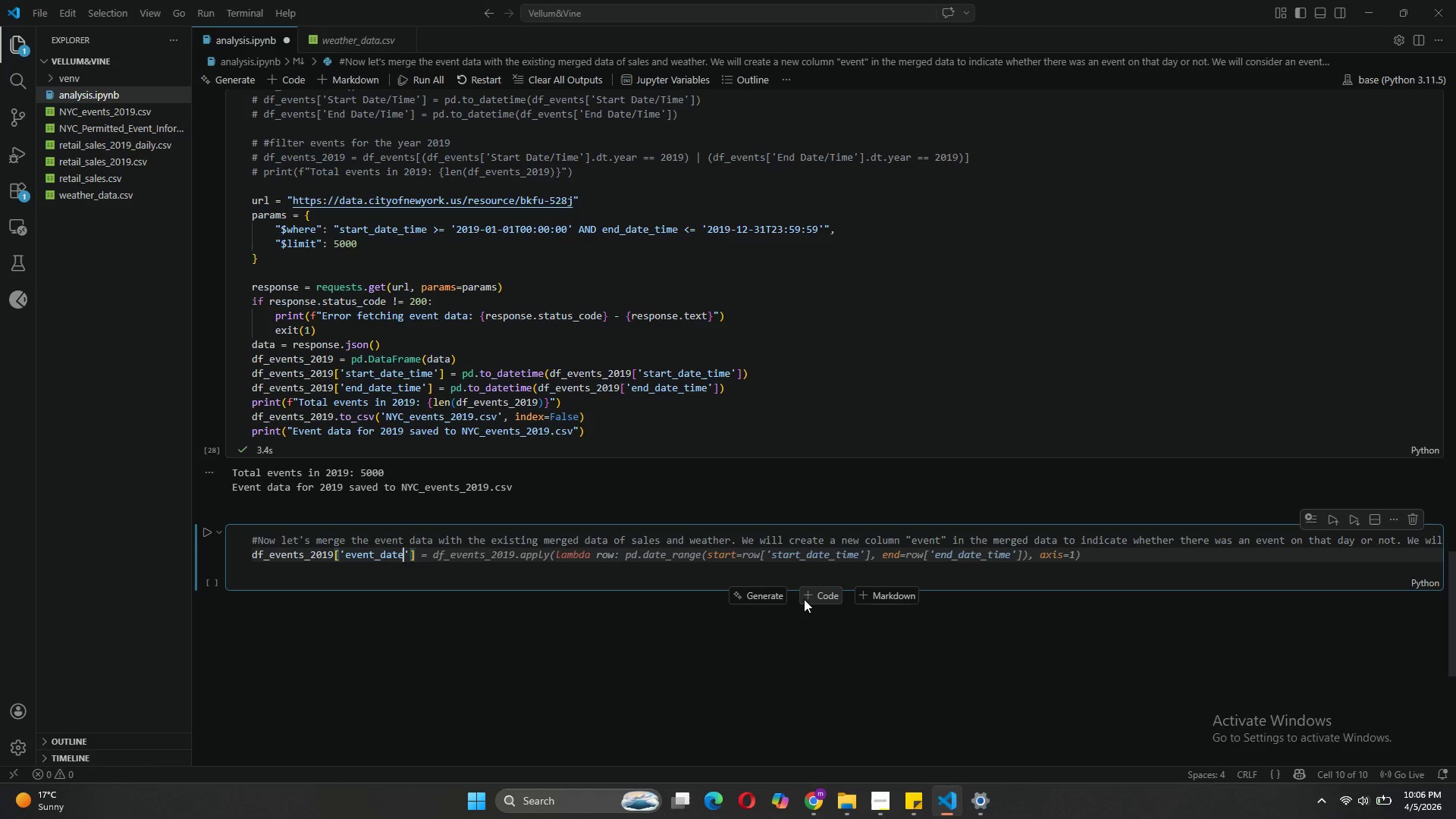 
type('] = pd)
 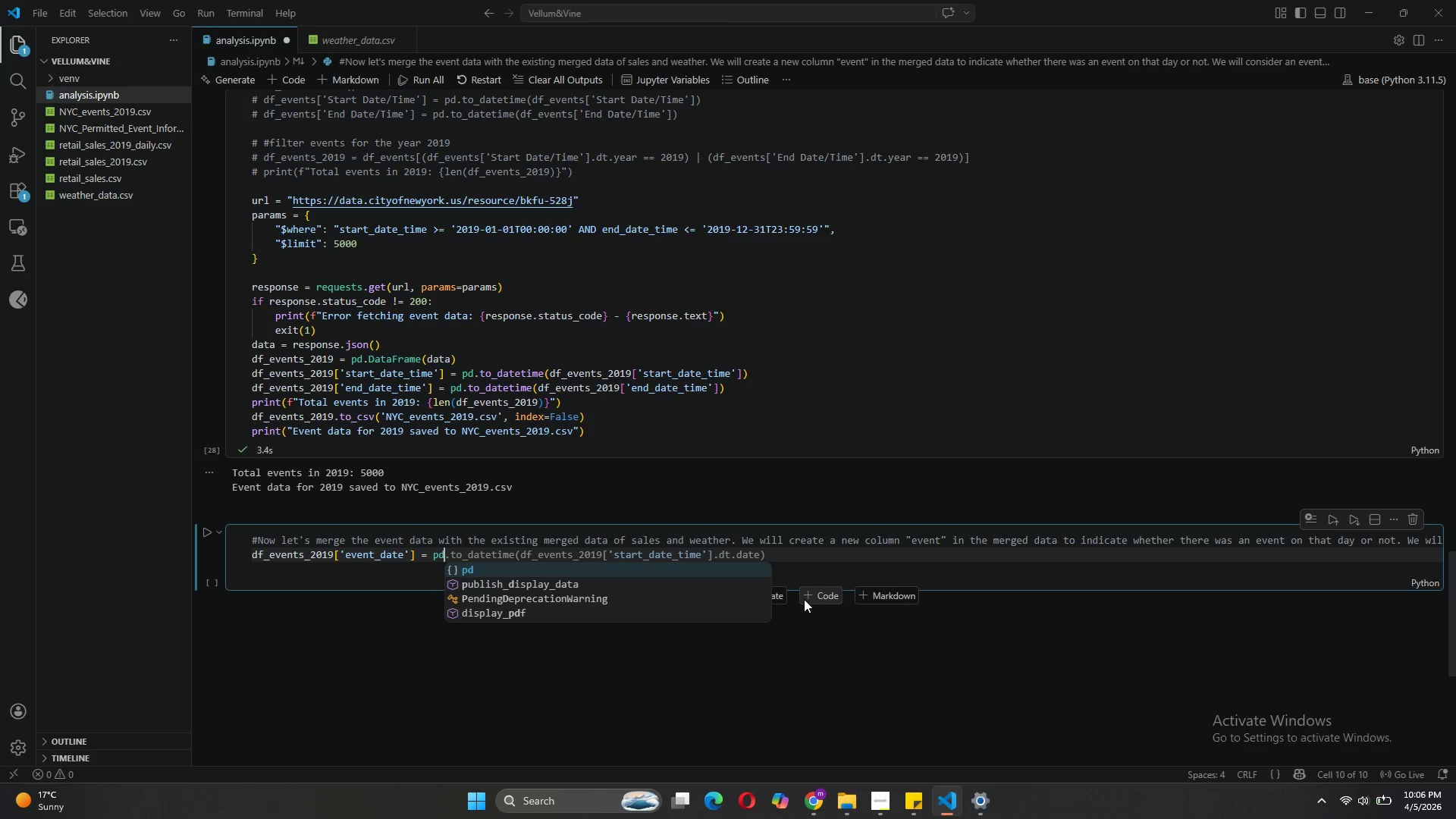 
key(Tab)
 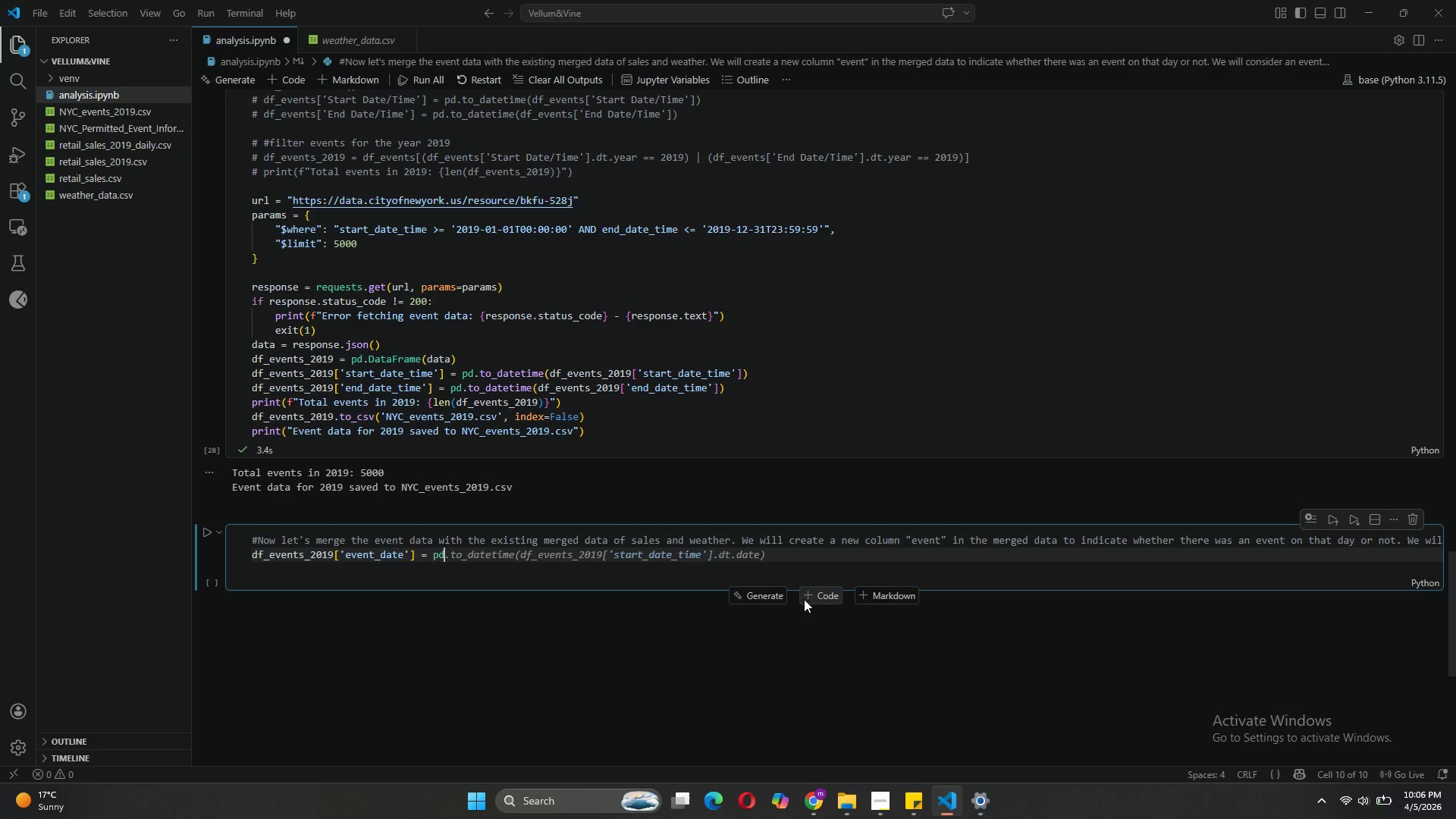 
key(Tab)
 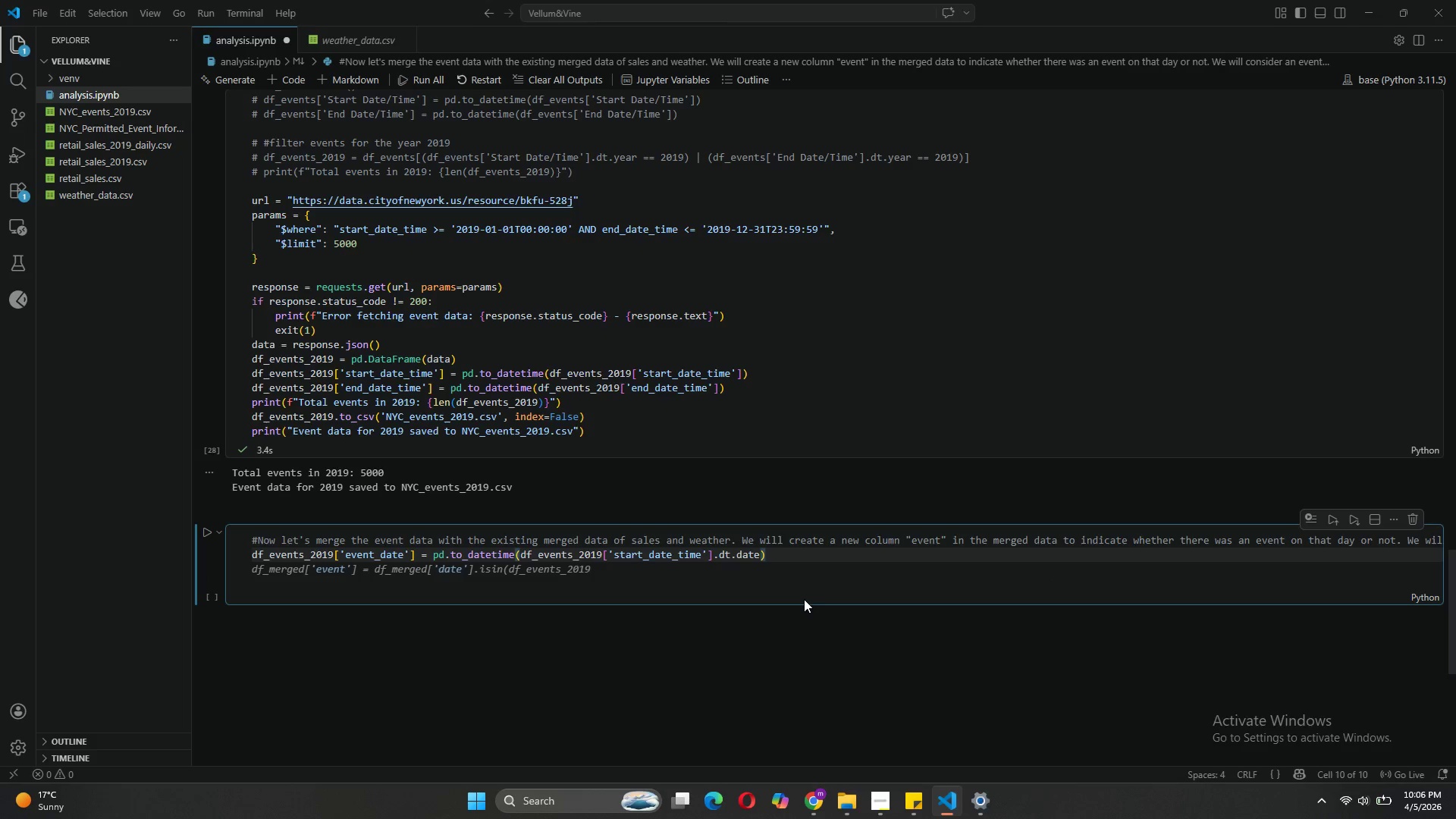 
key(Enter)
 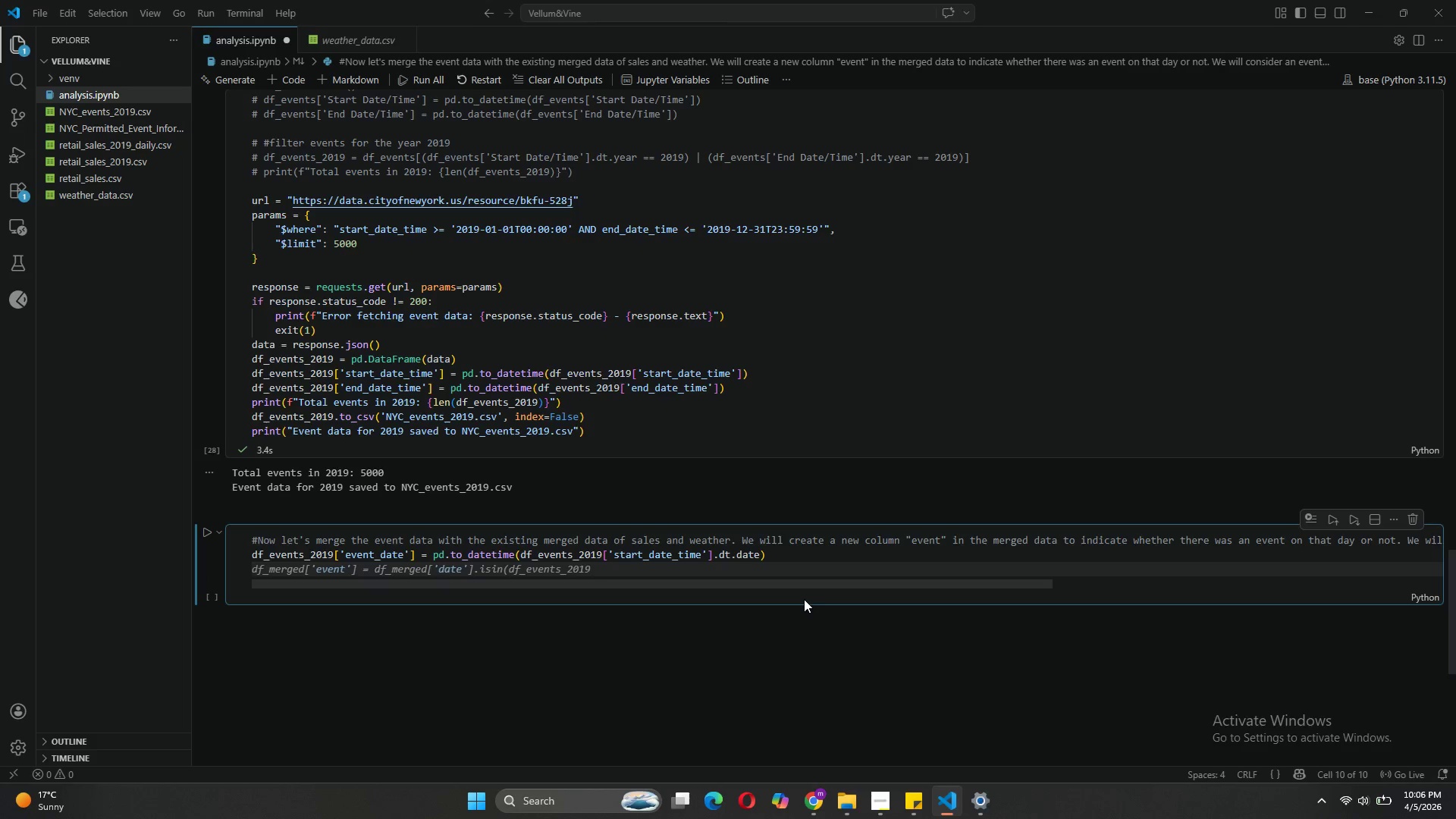 
type(event_dates)
key(Tab)
 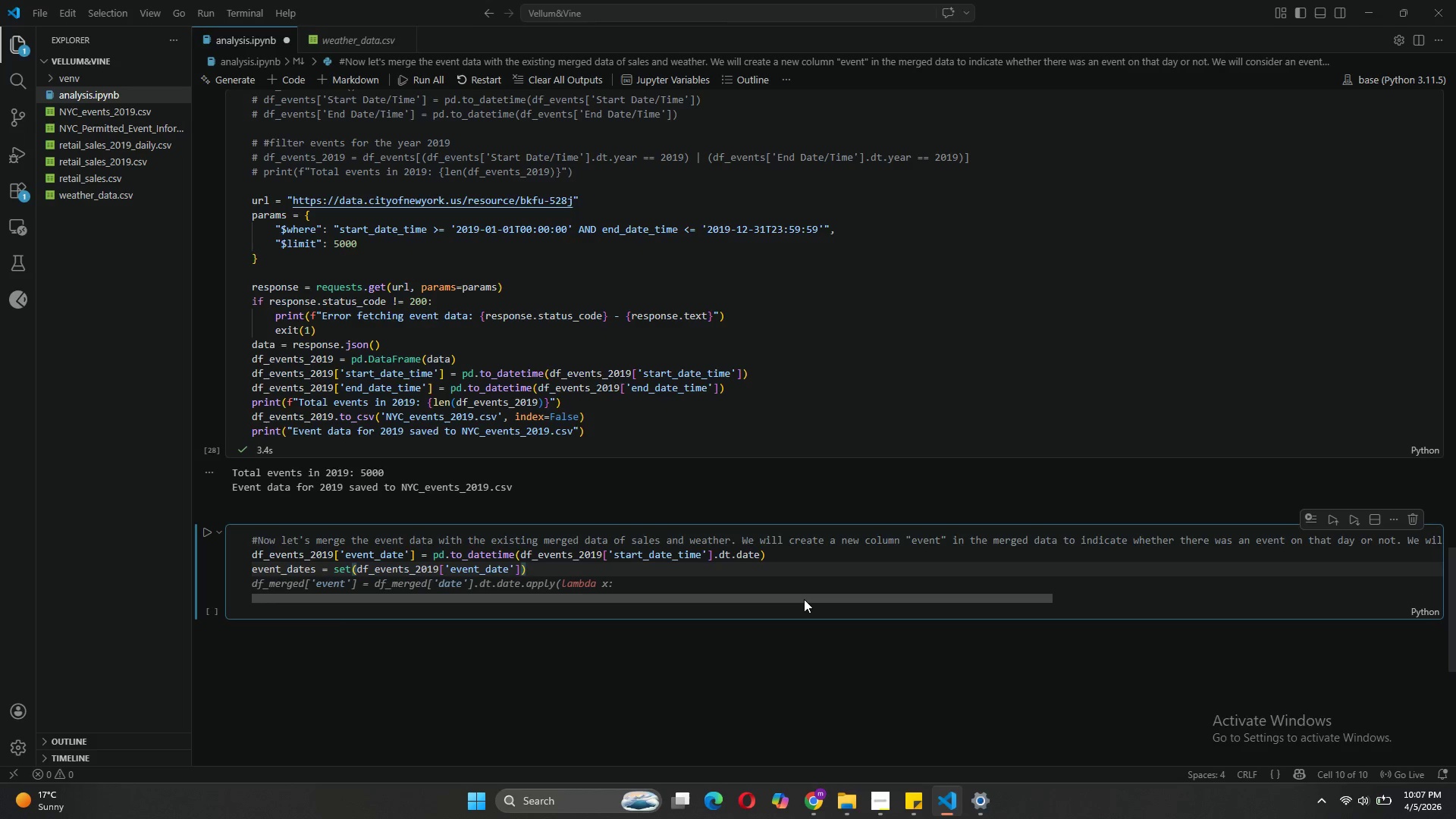 
key(Enter)
 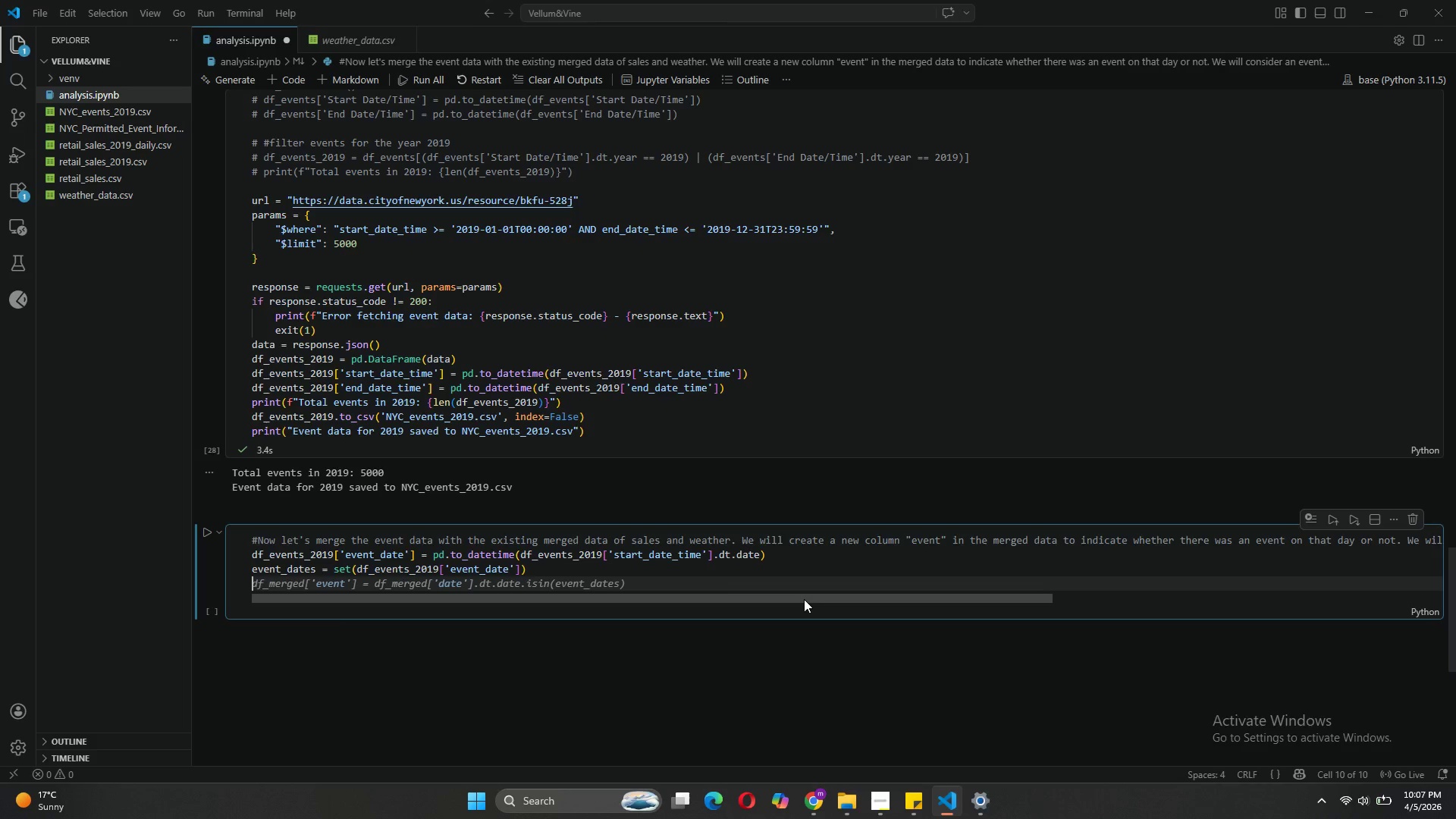 
key(Enter)
 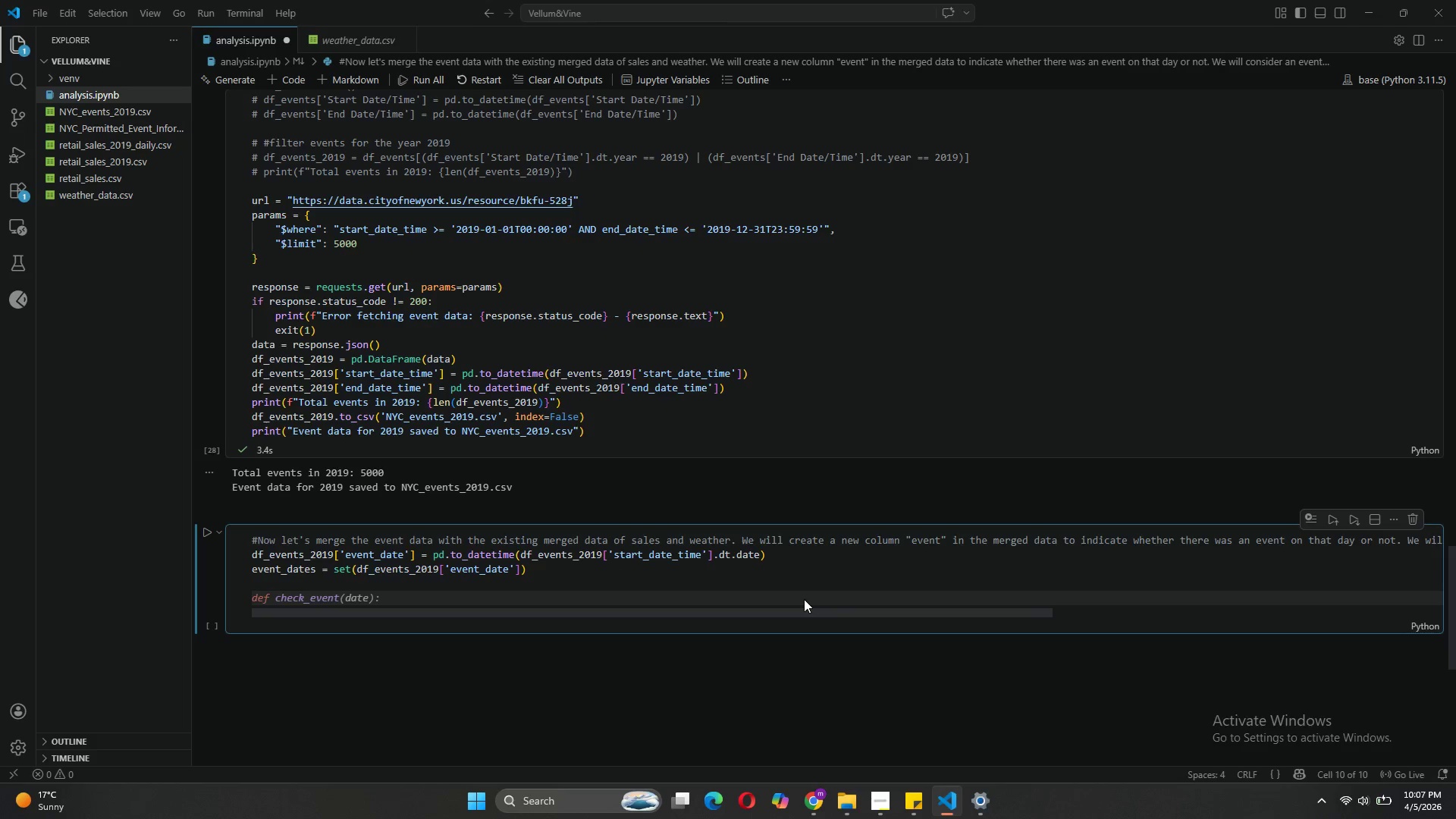 
type(df_daily_events = pd)
 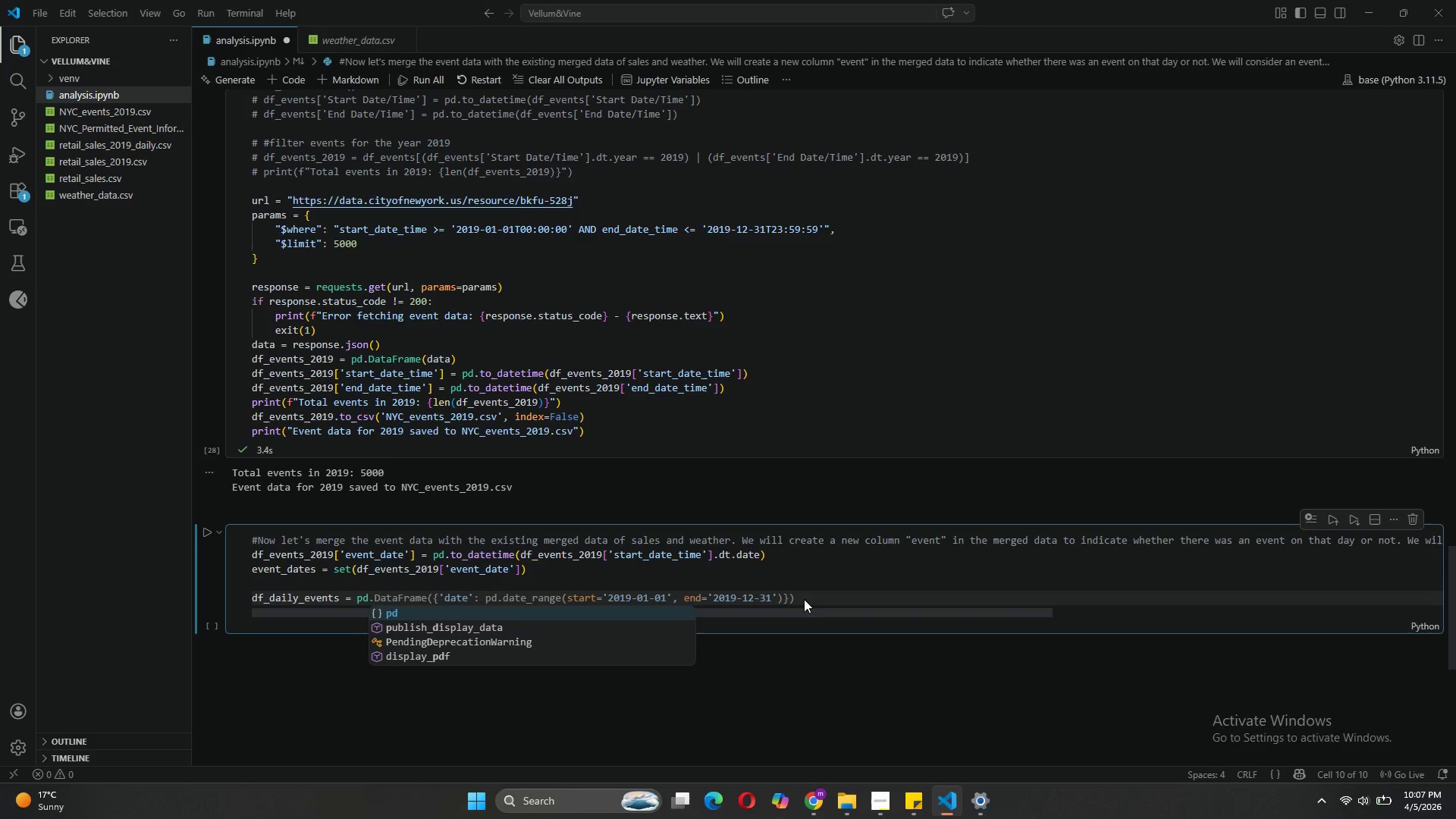 
wait(6.67)
 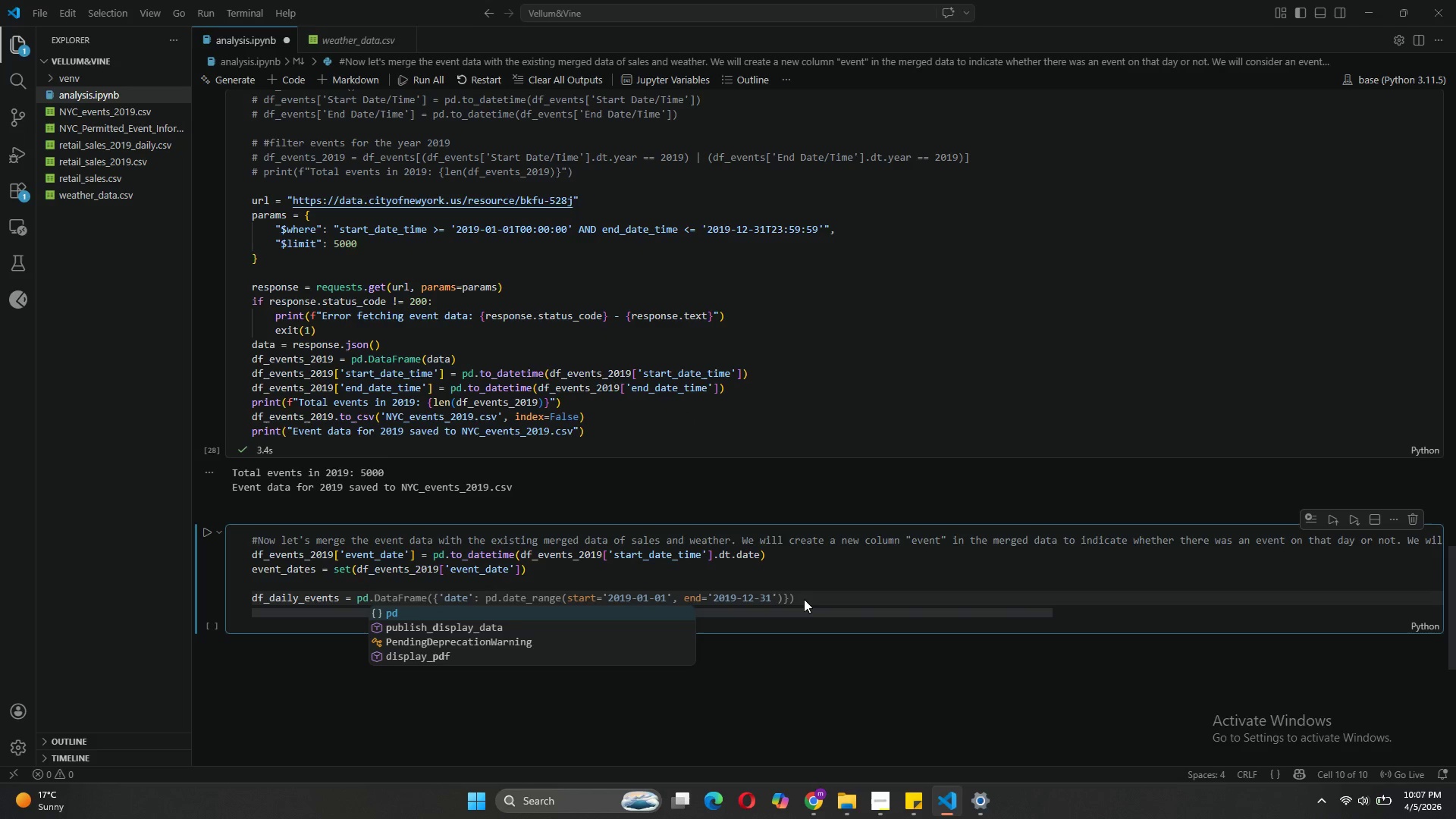 
type(.DataFrame){)
key(Backspace)
key(Backspace)
key(Backspace)
type(e{)
key(Backspace)
type(({'date)
 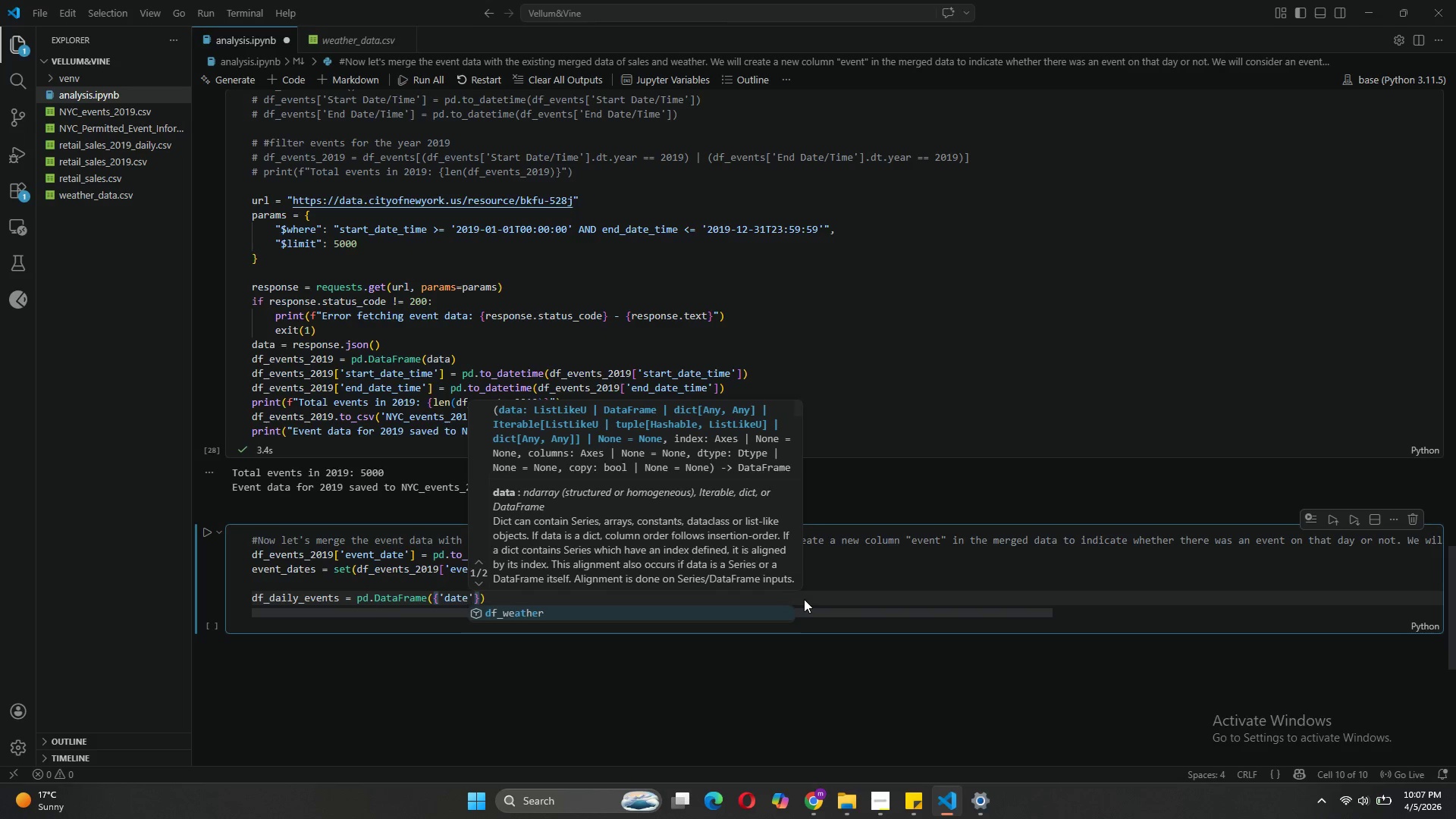 
key(ArrowRight)
 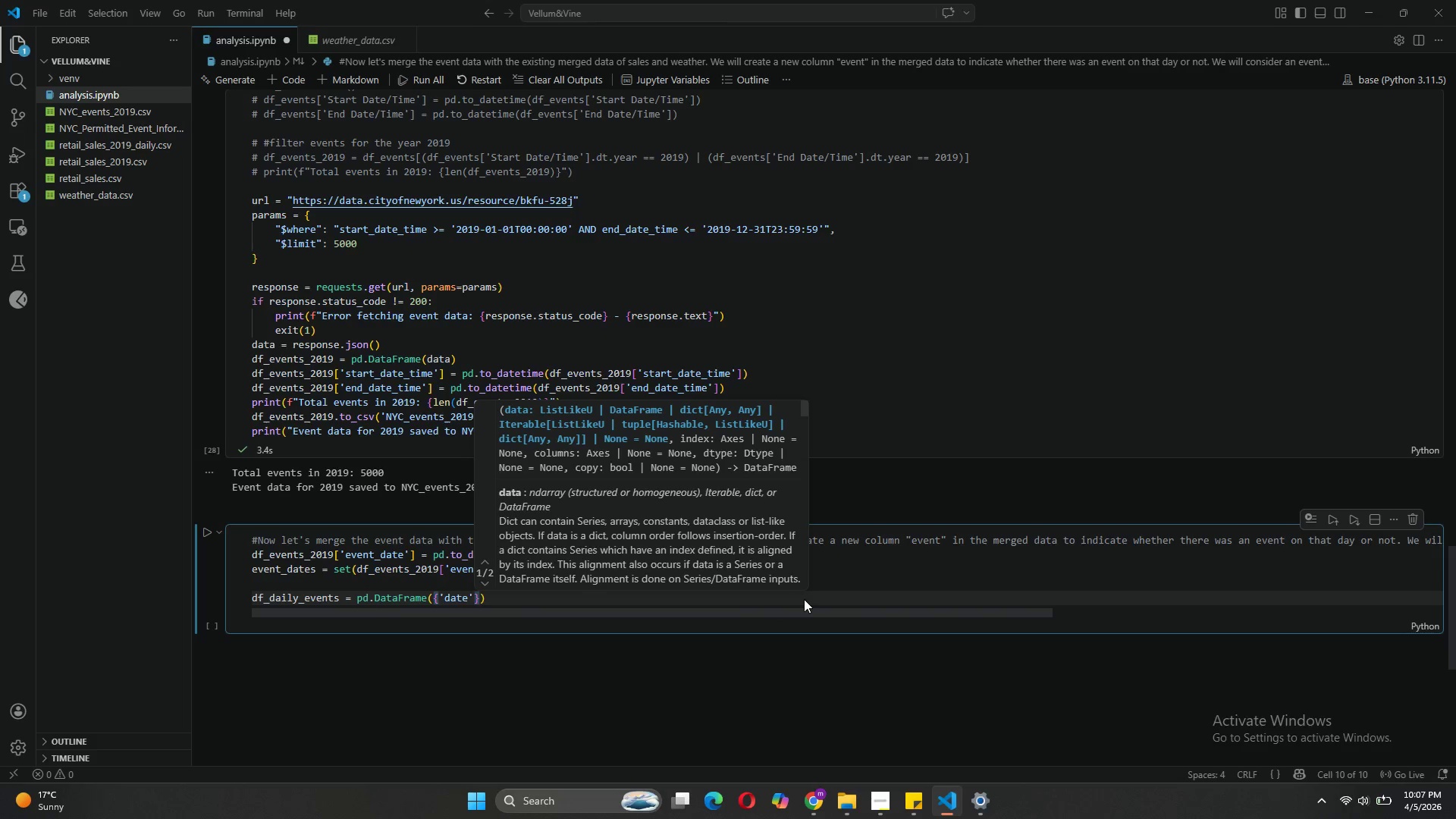 
key(Shift+Semicolon)
 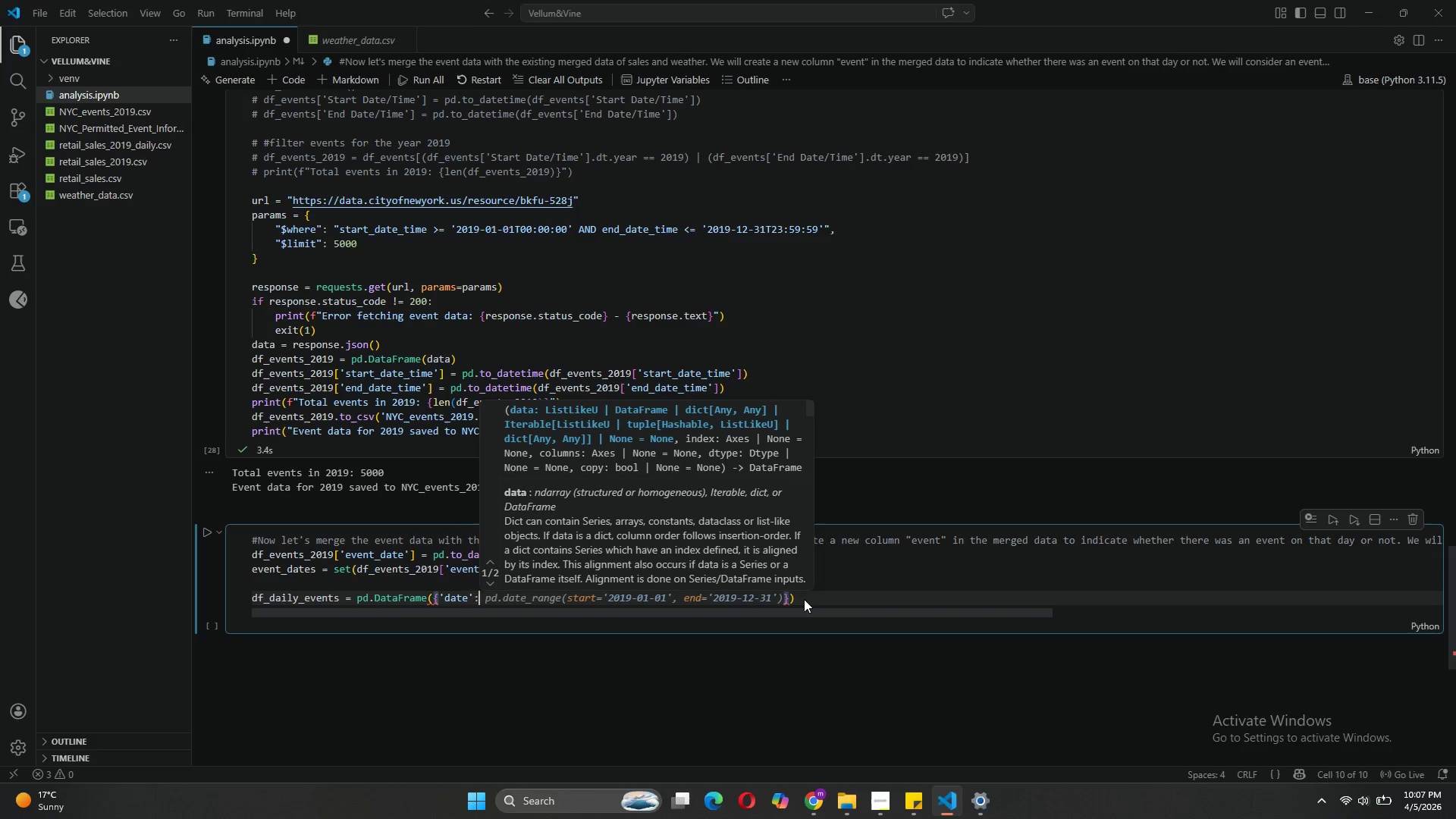 
key(Space)
 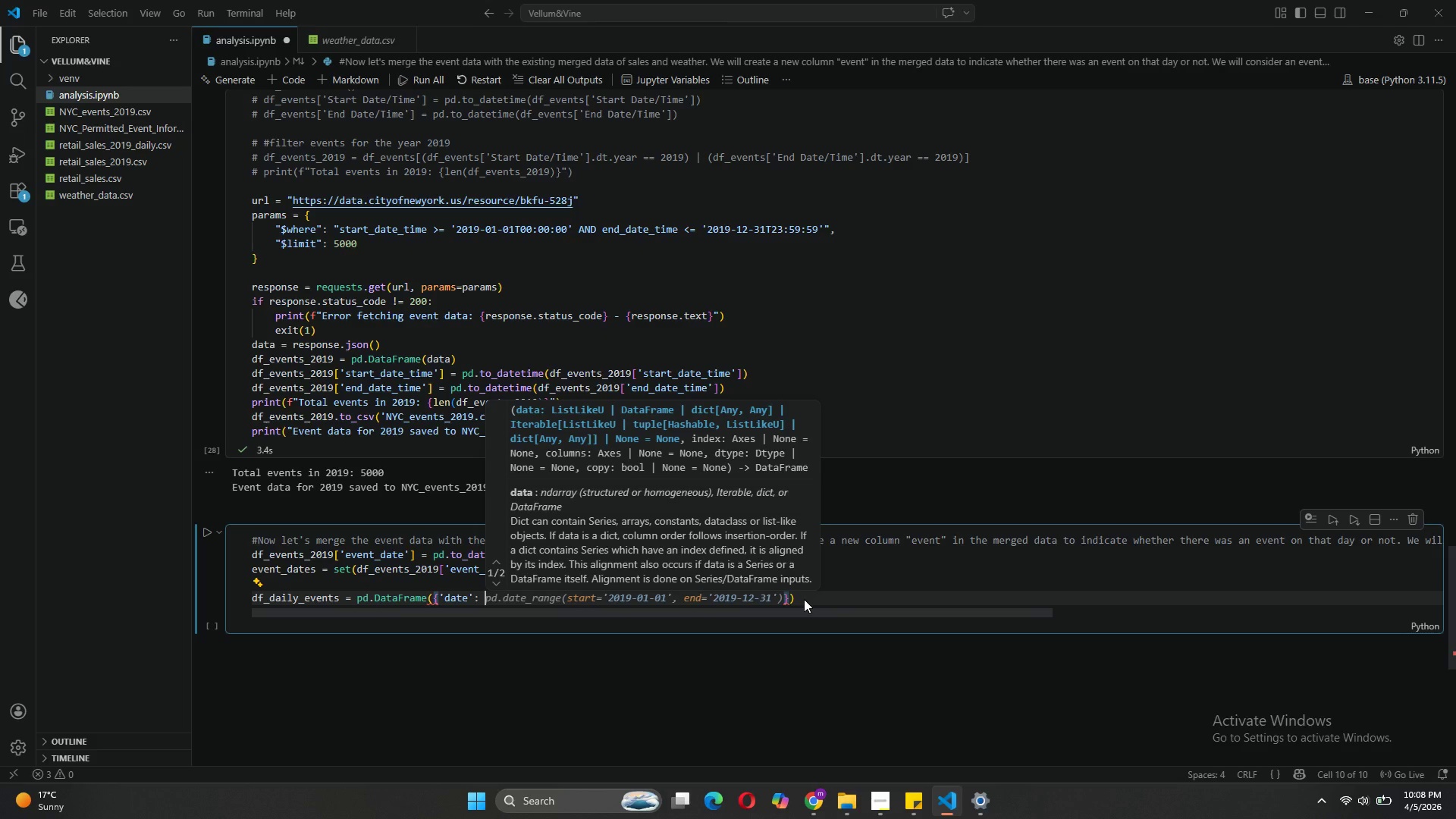 
wait(62.27)
 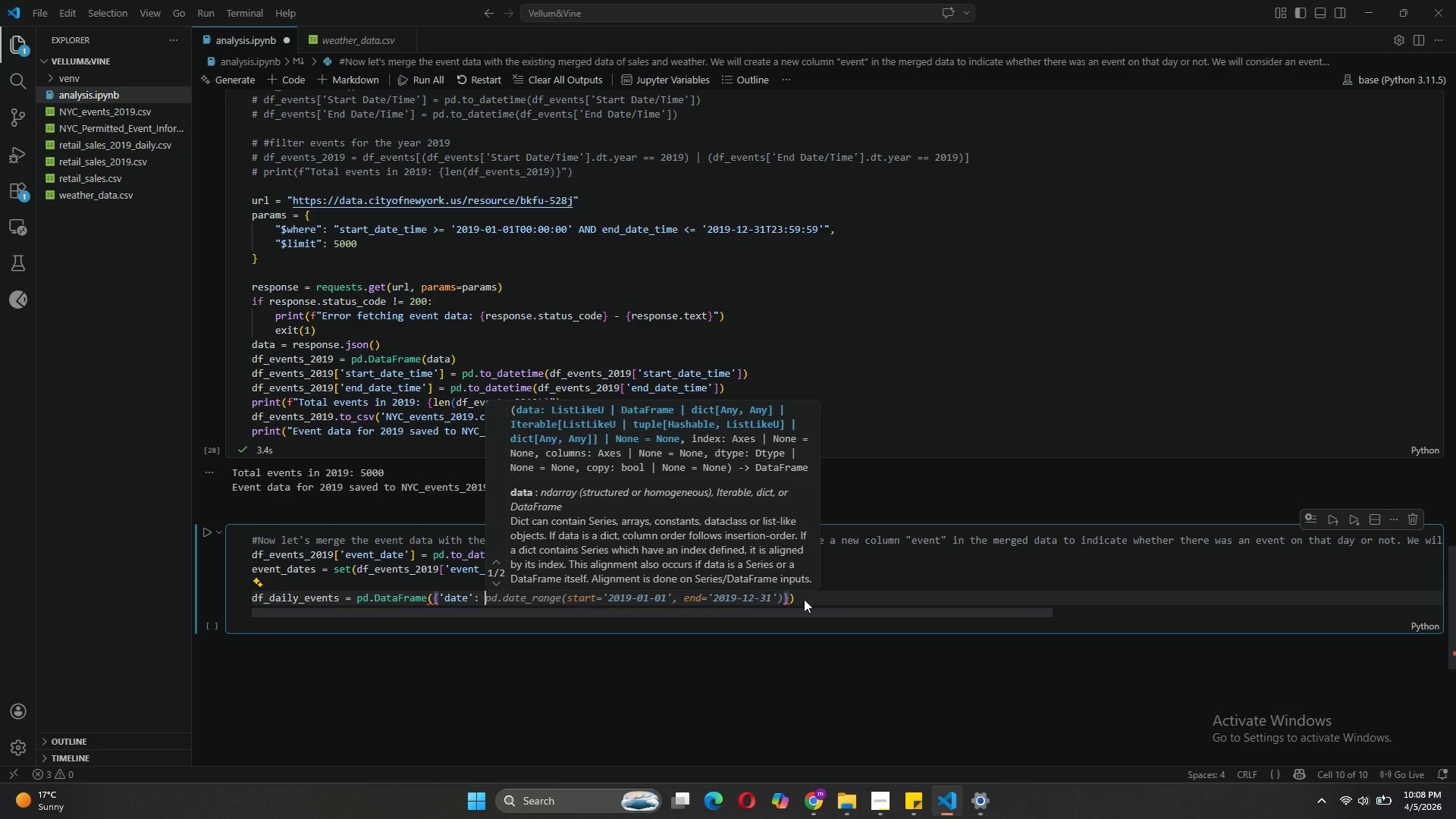 
key(Tab)
 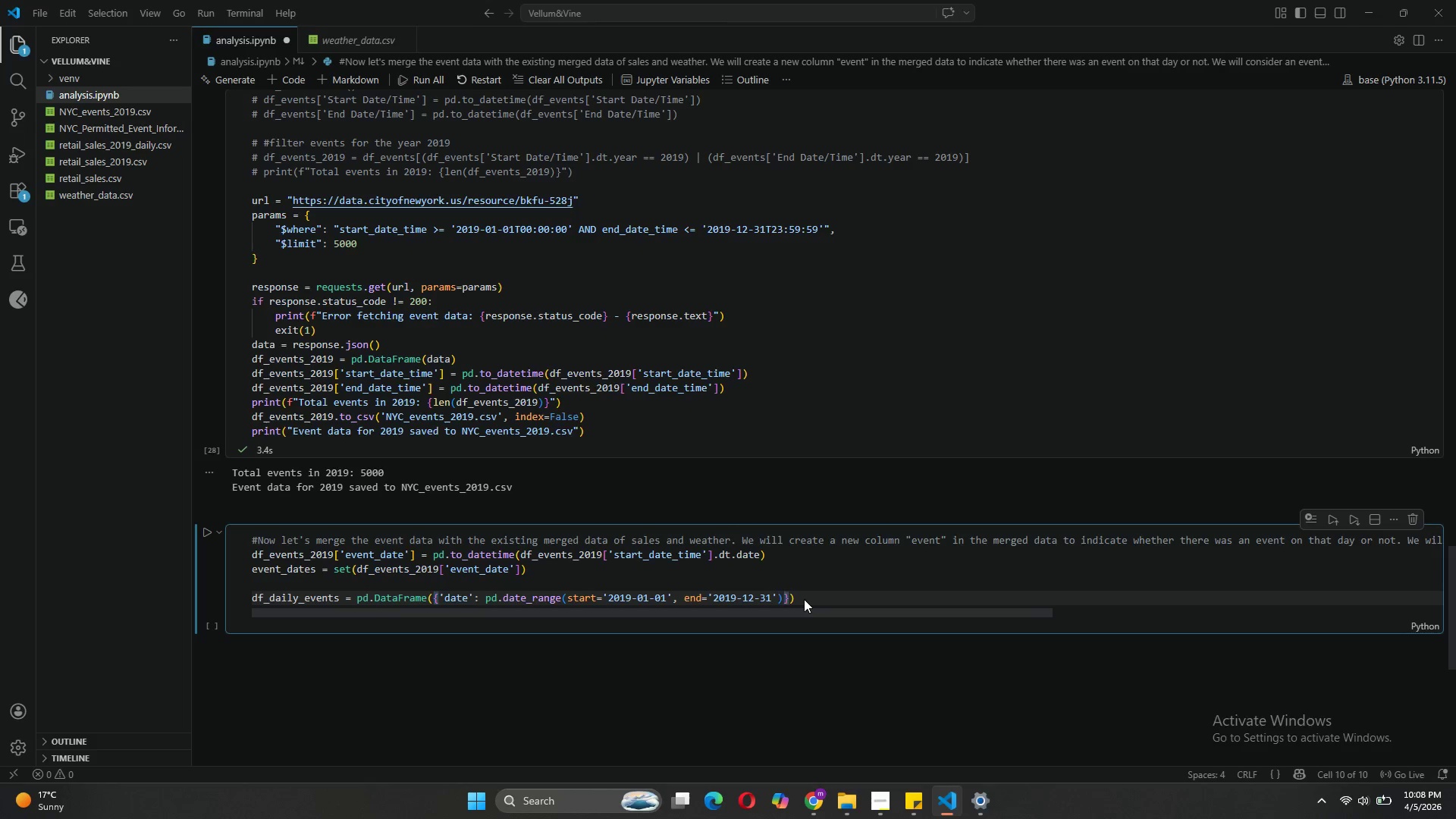 
key(Tab)
 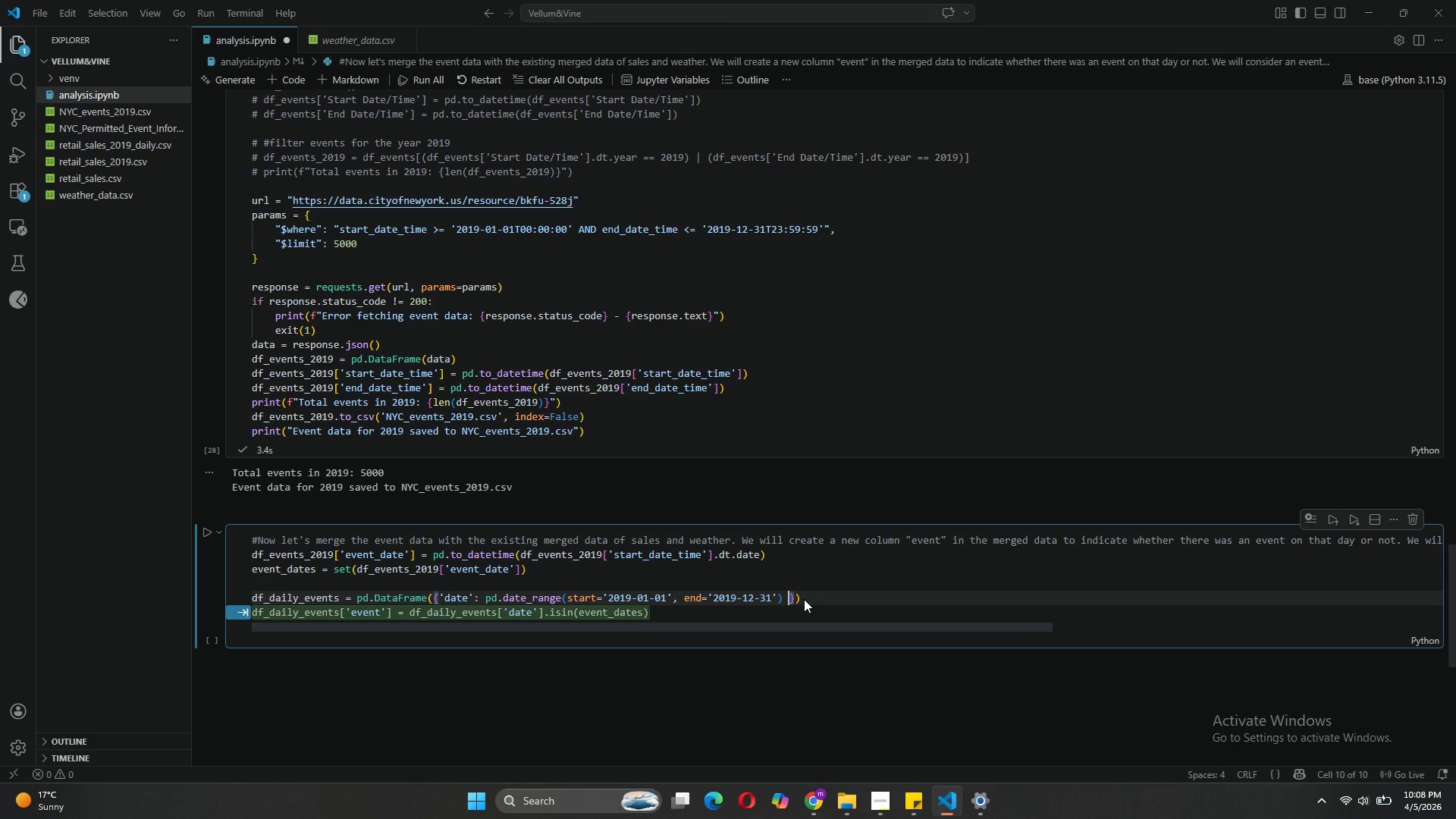 
key(Backspace)
 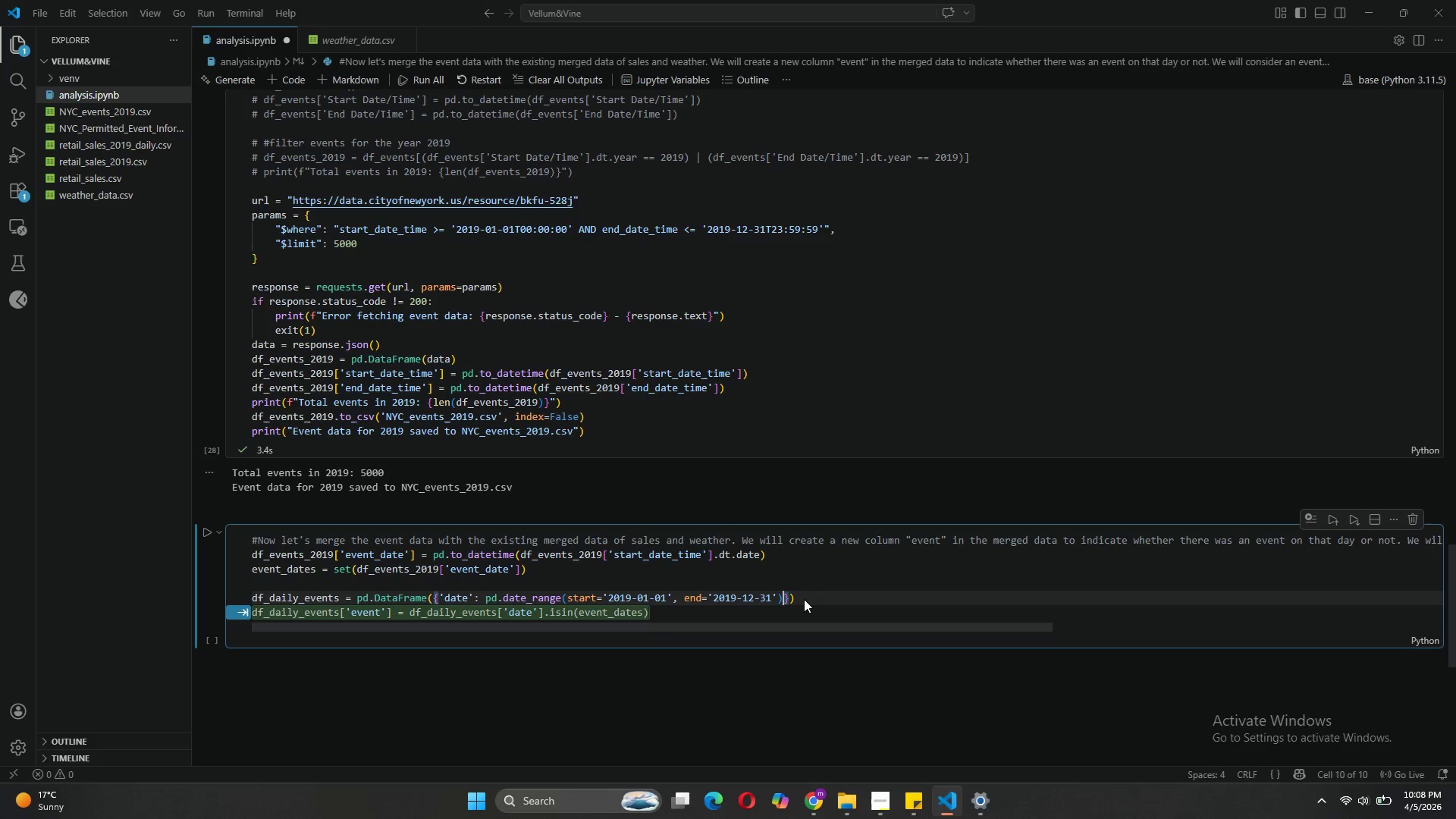 
key(ArrowRight)
 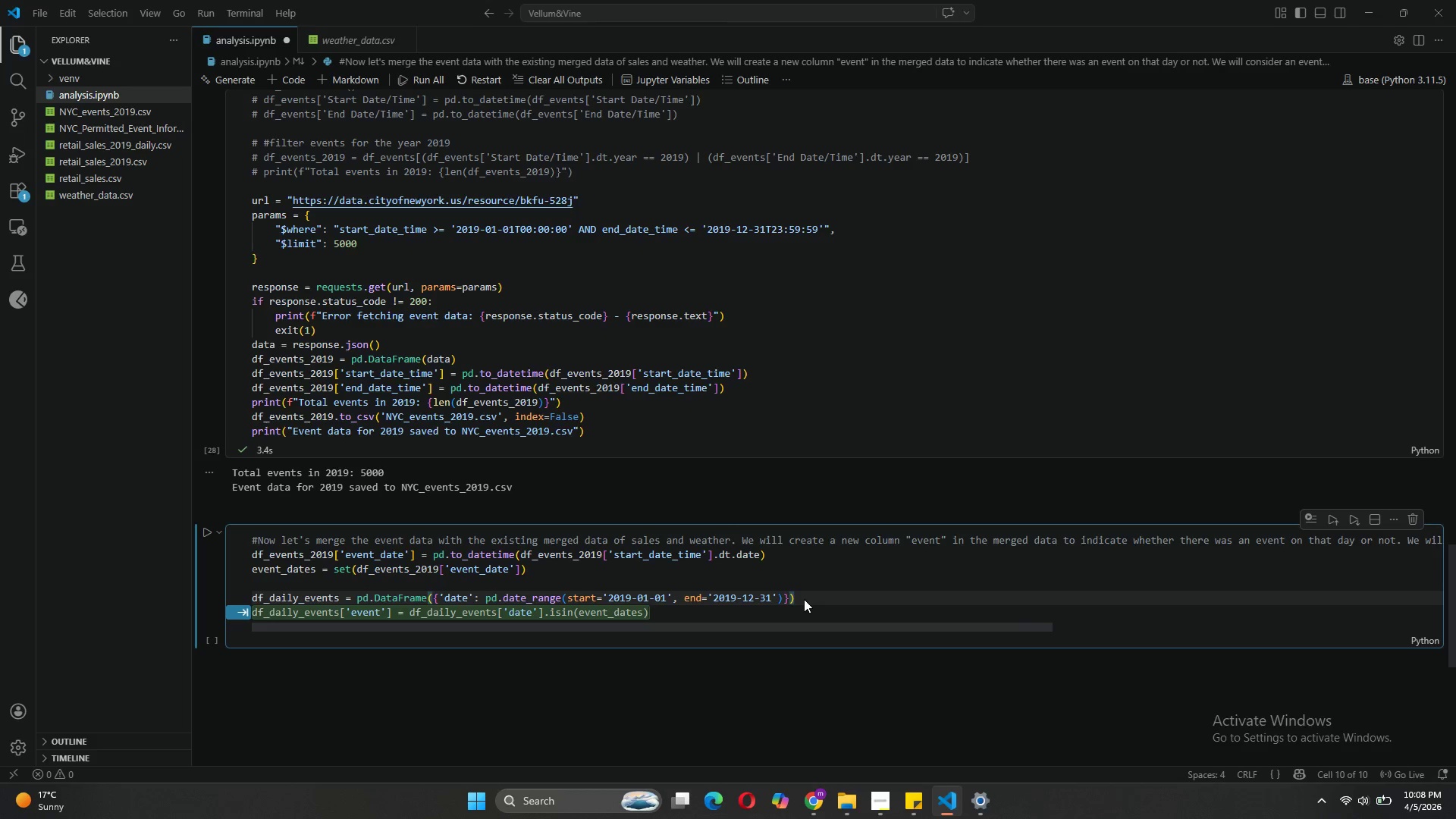 
key(ArrowRight)
 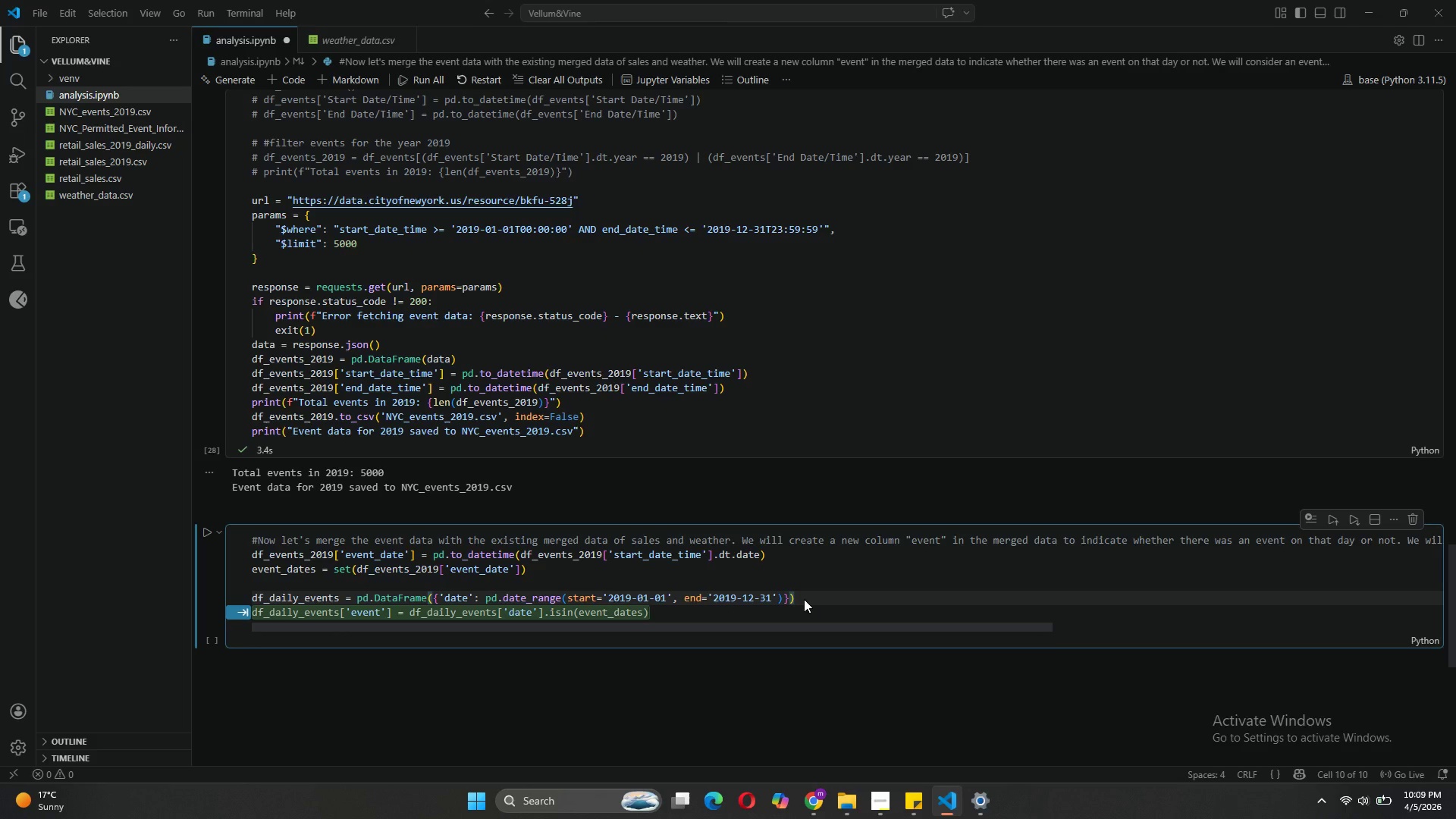 
wait(6.23)
 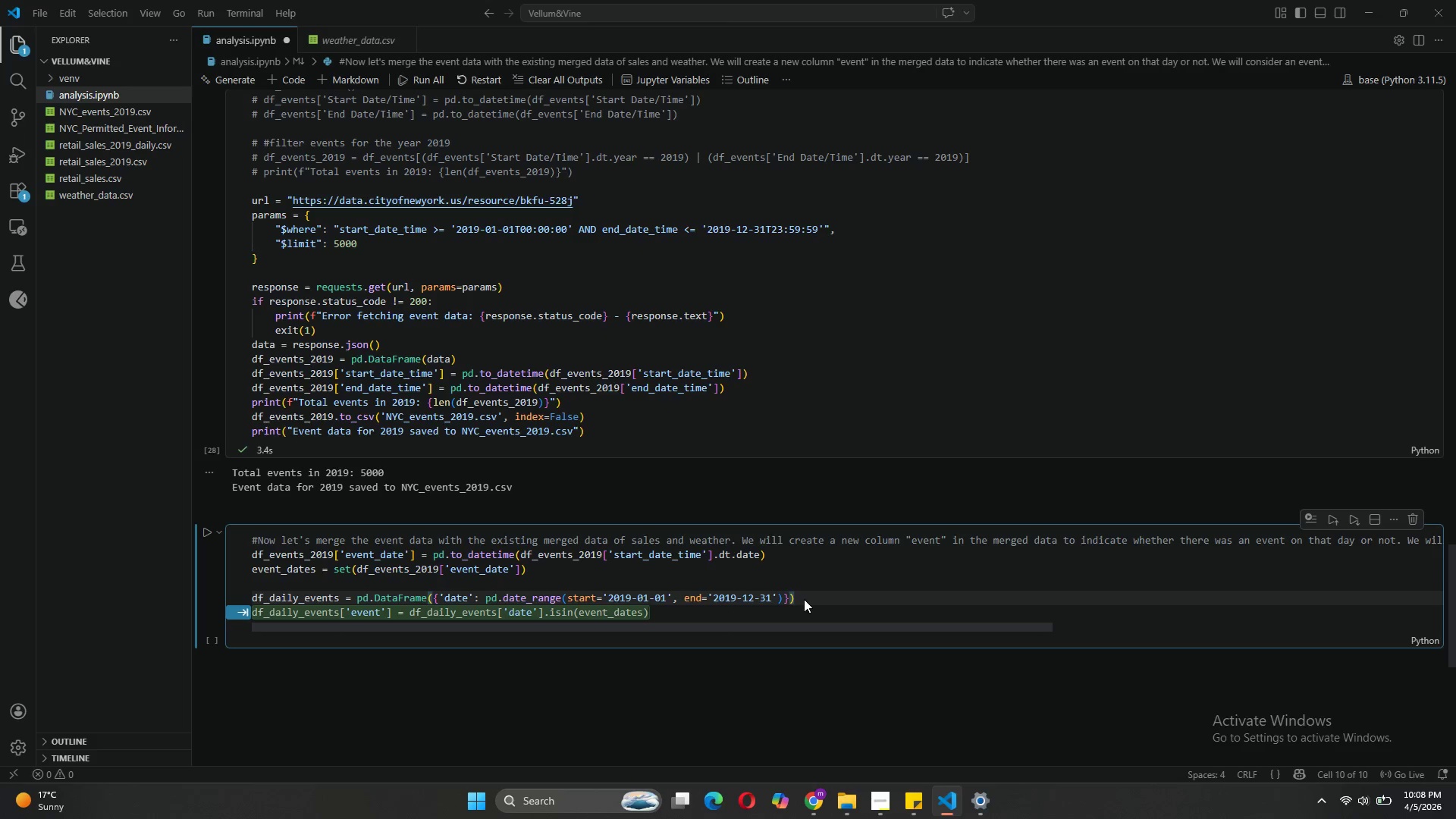 
key(Enter)
 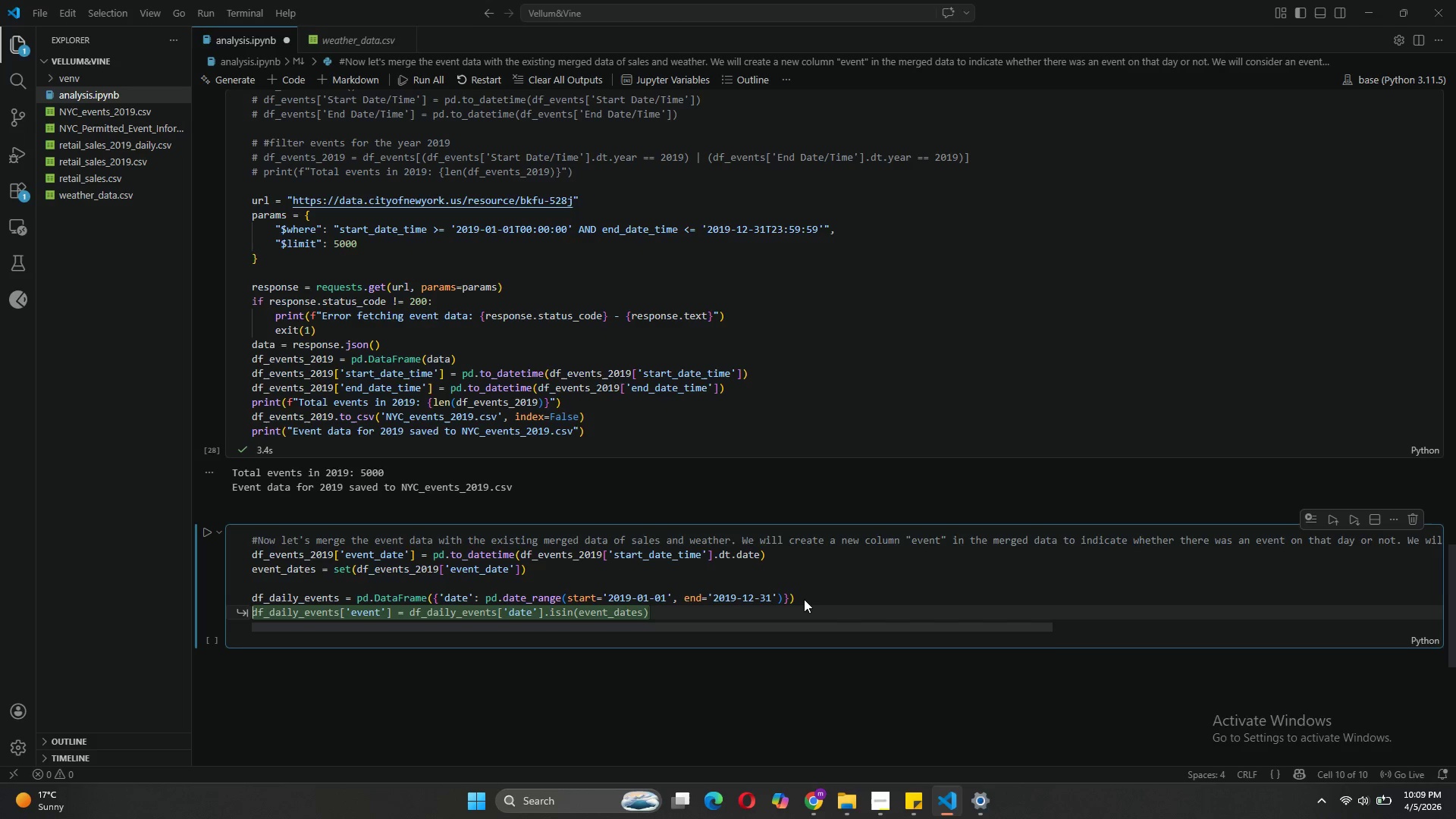 
type(df_dau)
key(Backspace)
type(ilt)
key(Backspace)
type(y_events['has_)
 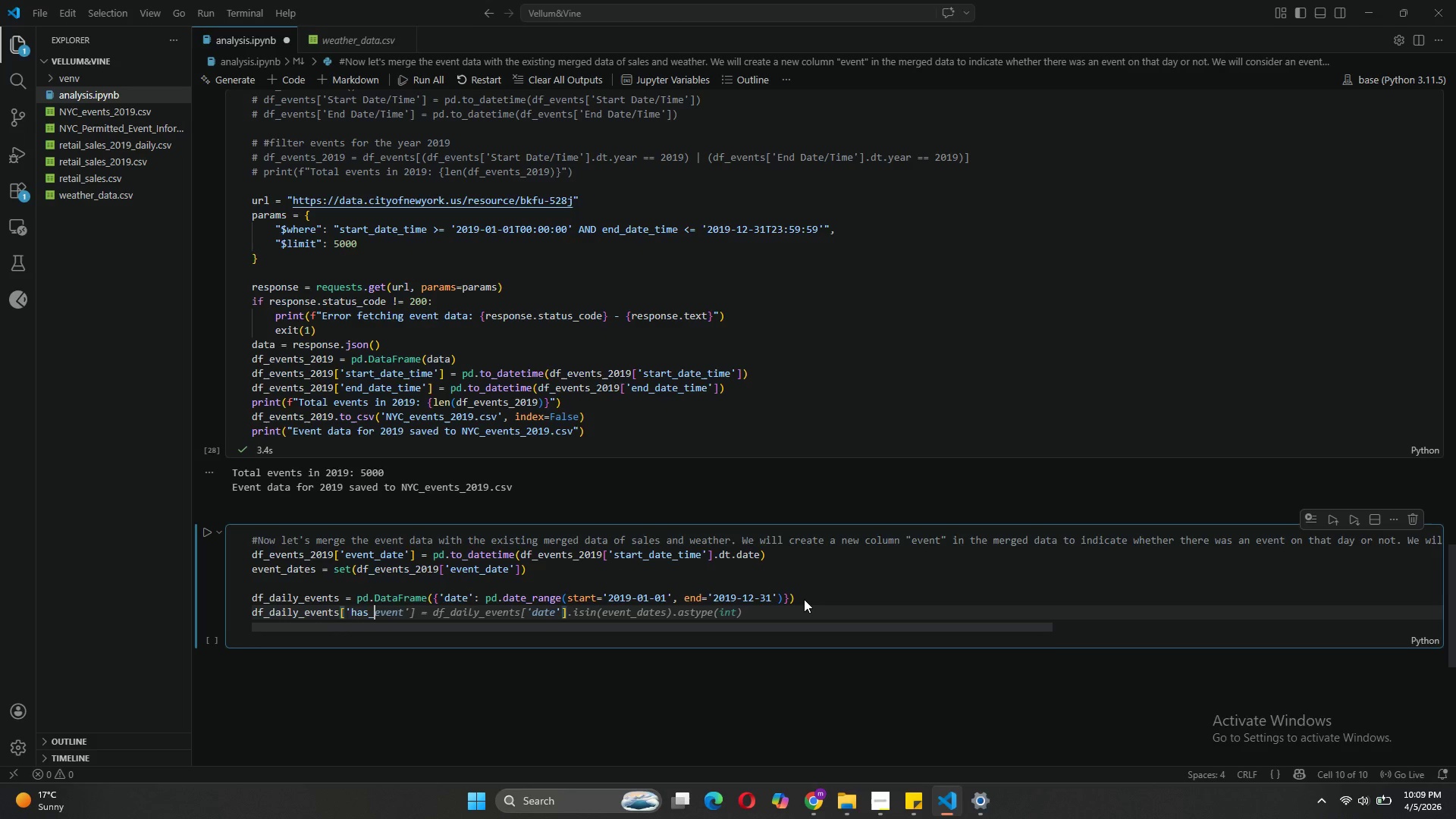 
wait(9.23)
 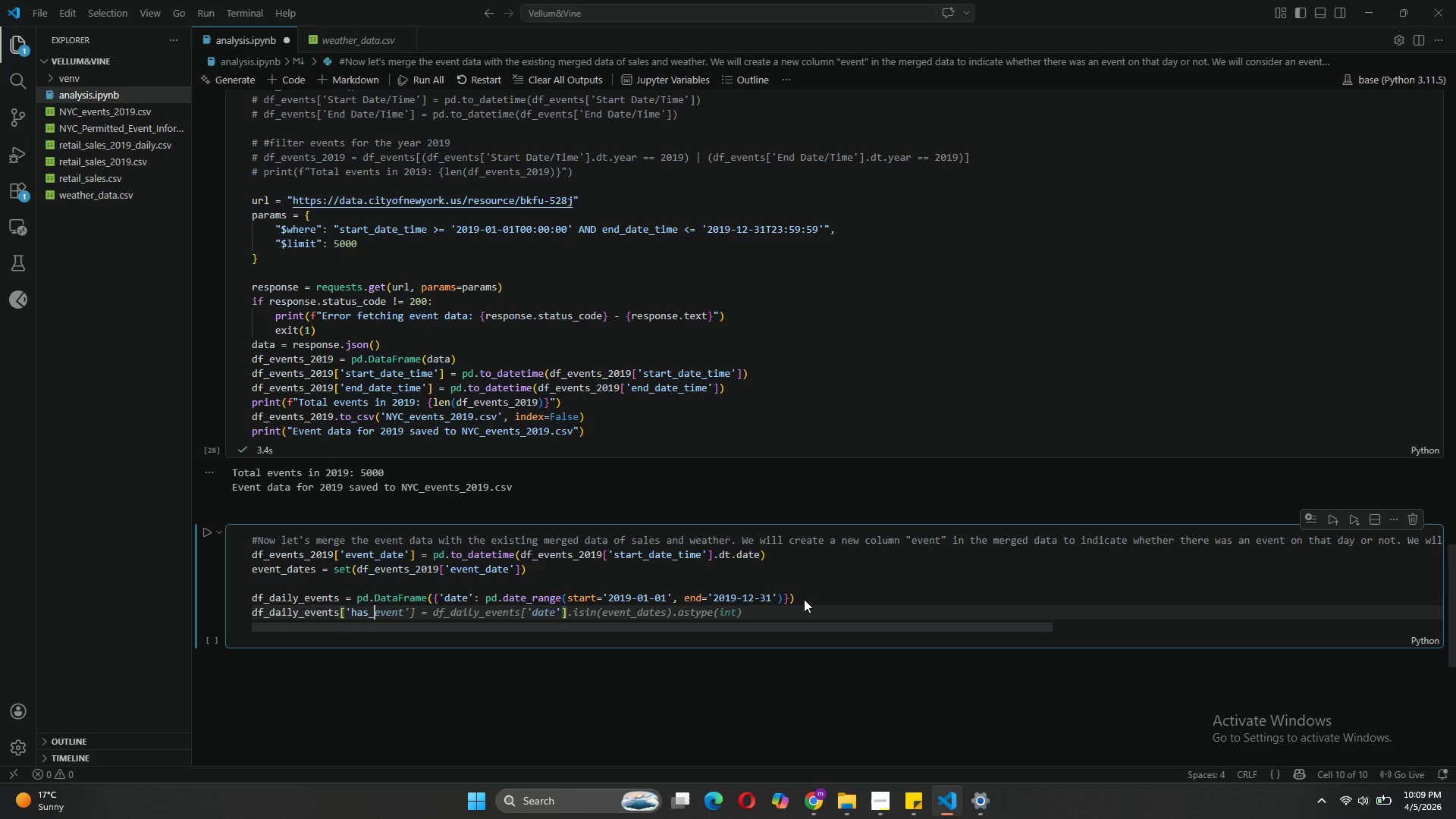 
key(Tab)
 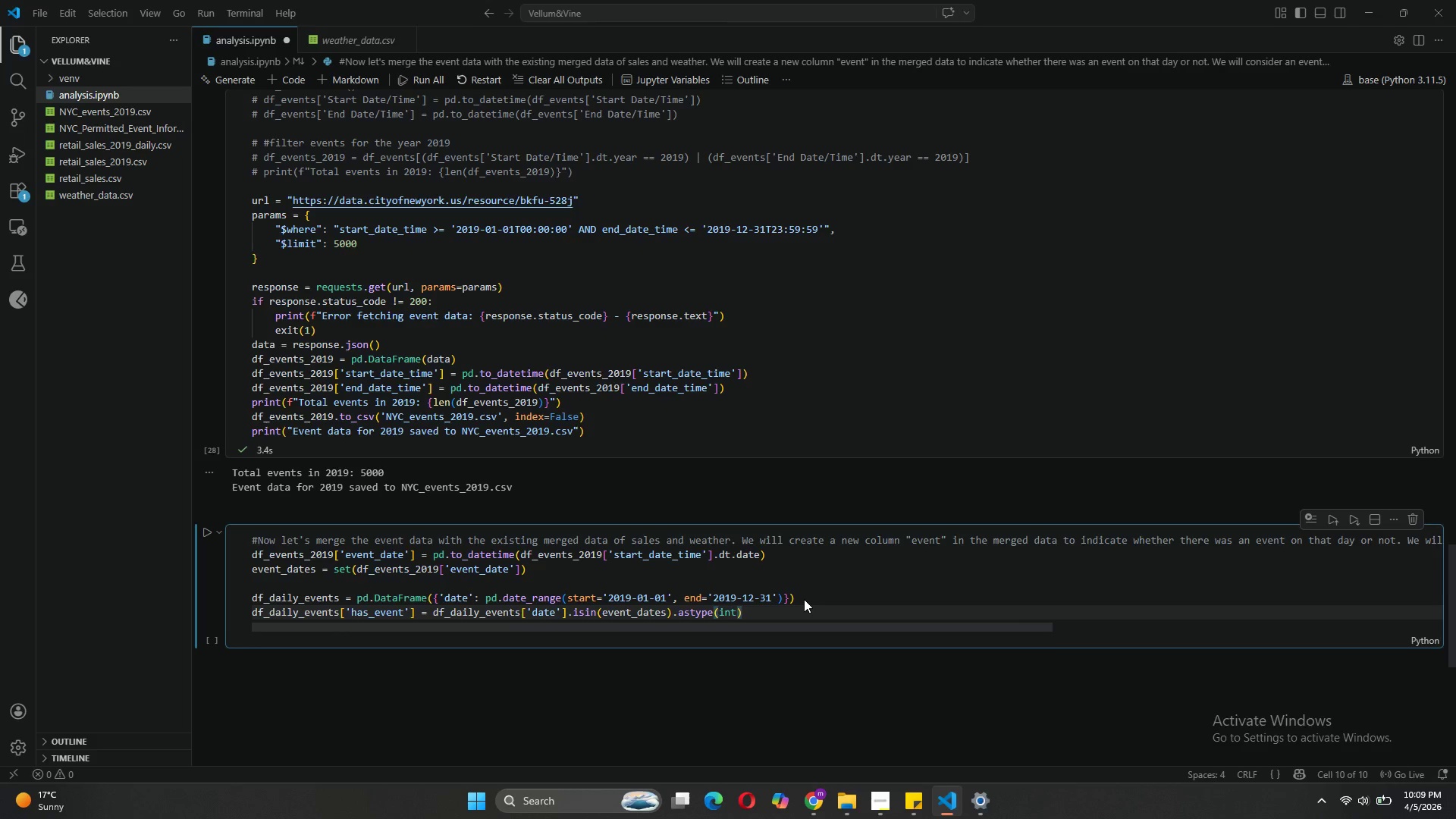 
key(Enter)
 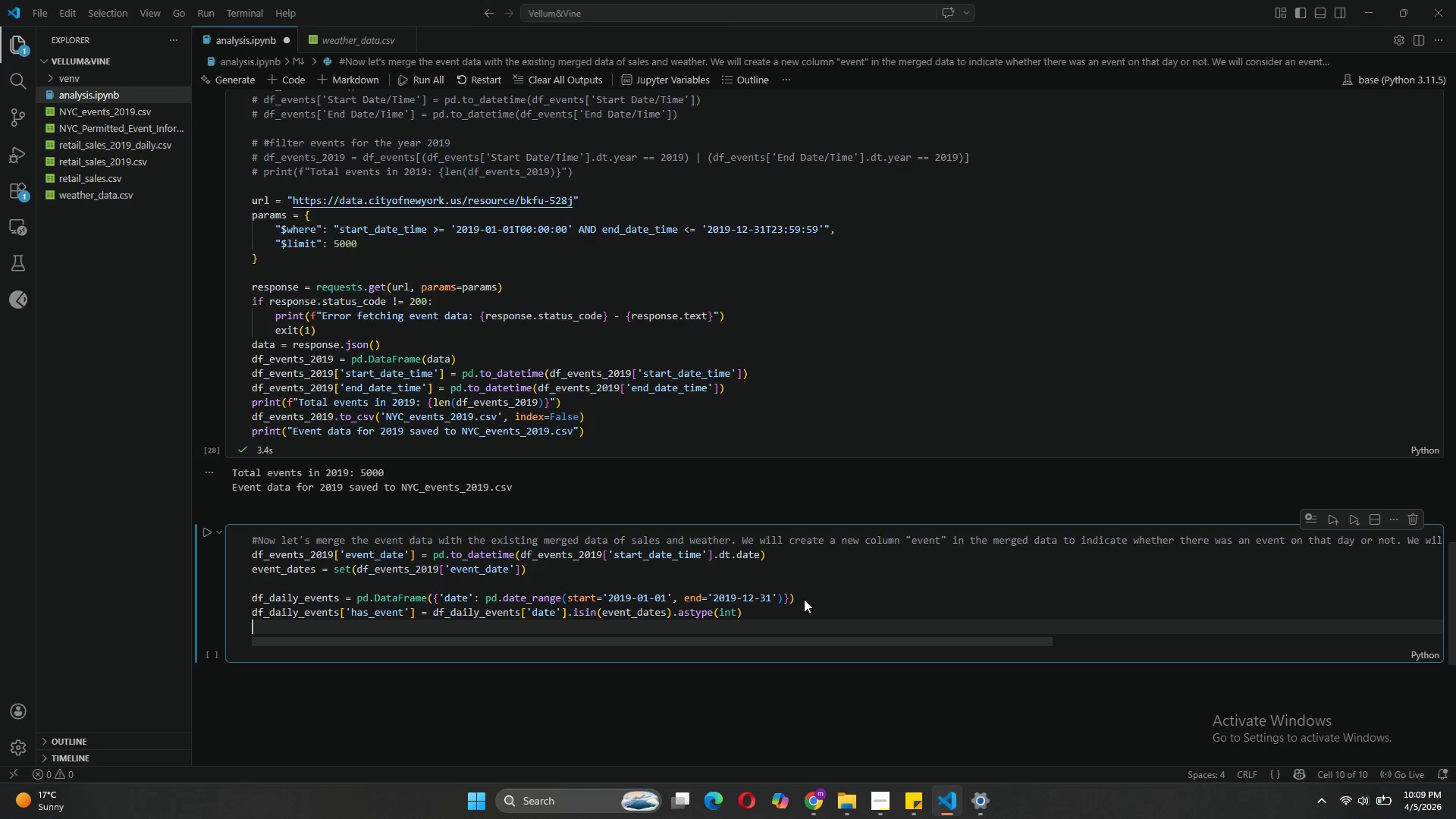 
key(Enter)
 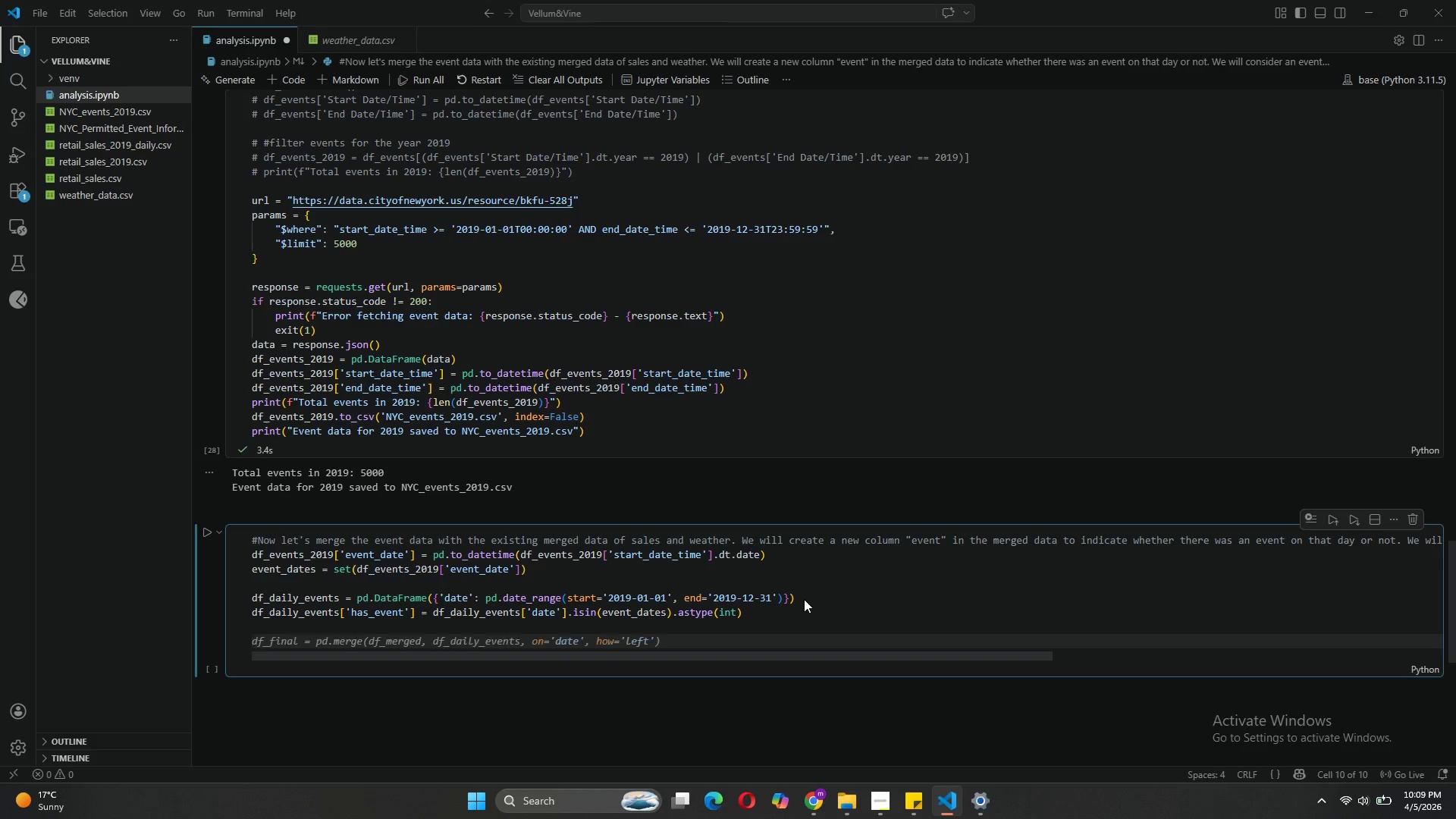 
type(#count events )
key(Tab)
 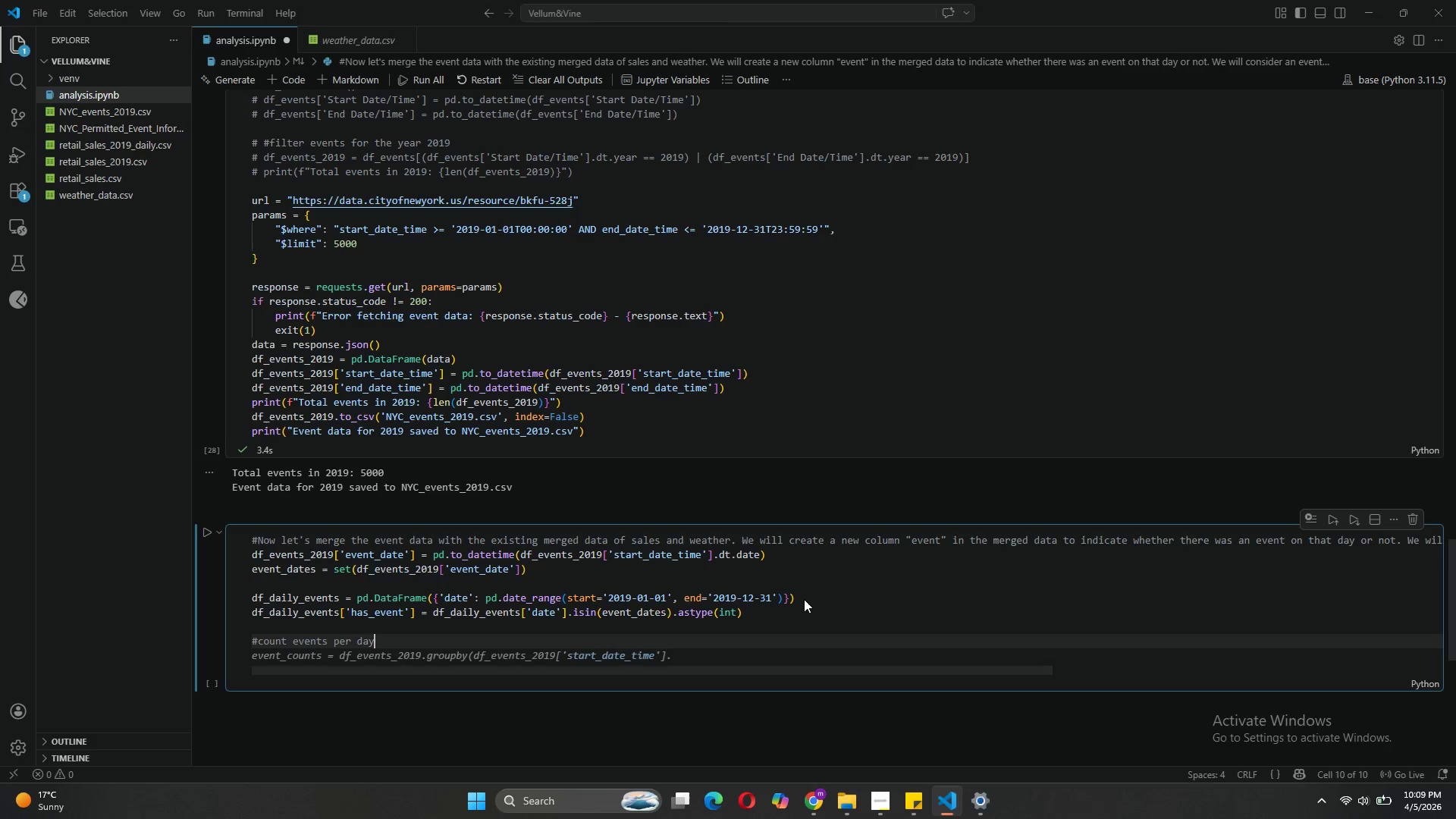 
key(Enter)
 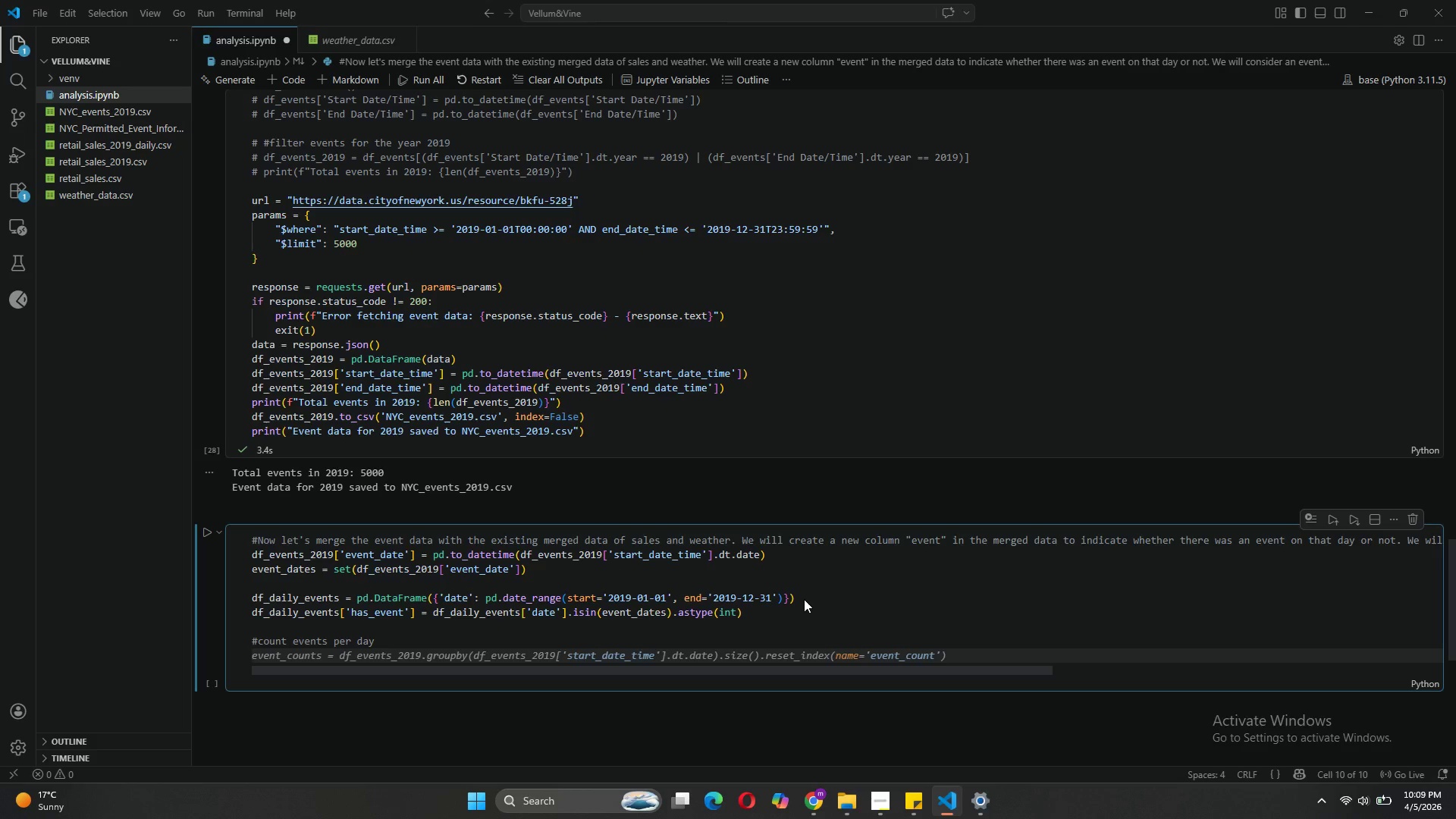 
wait(11.47)
 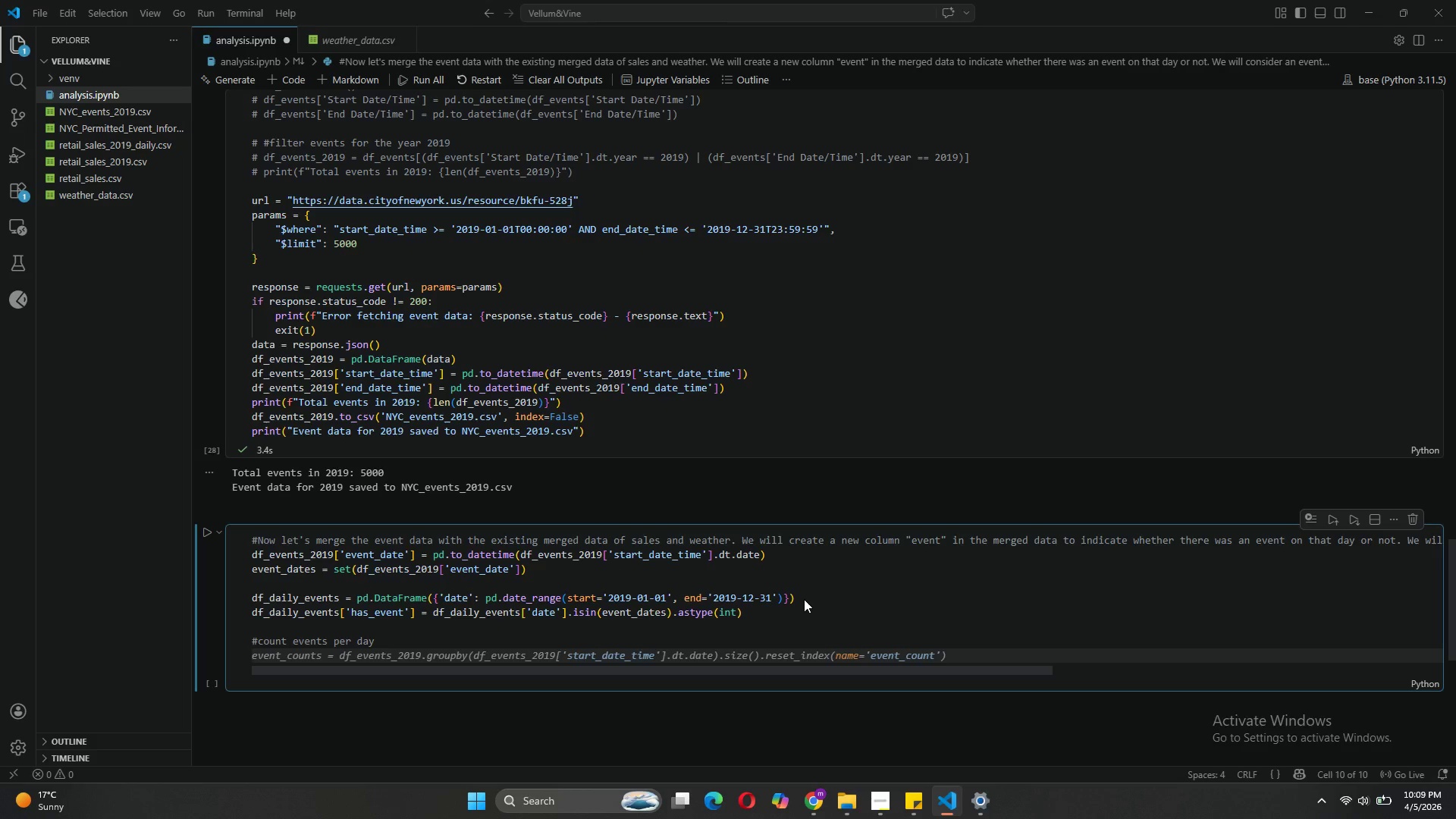 
key(Tab)
 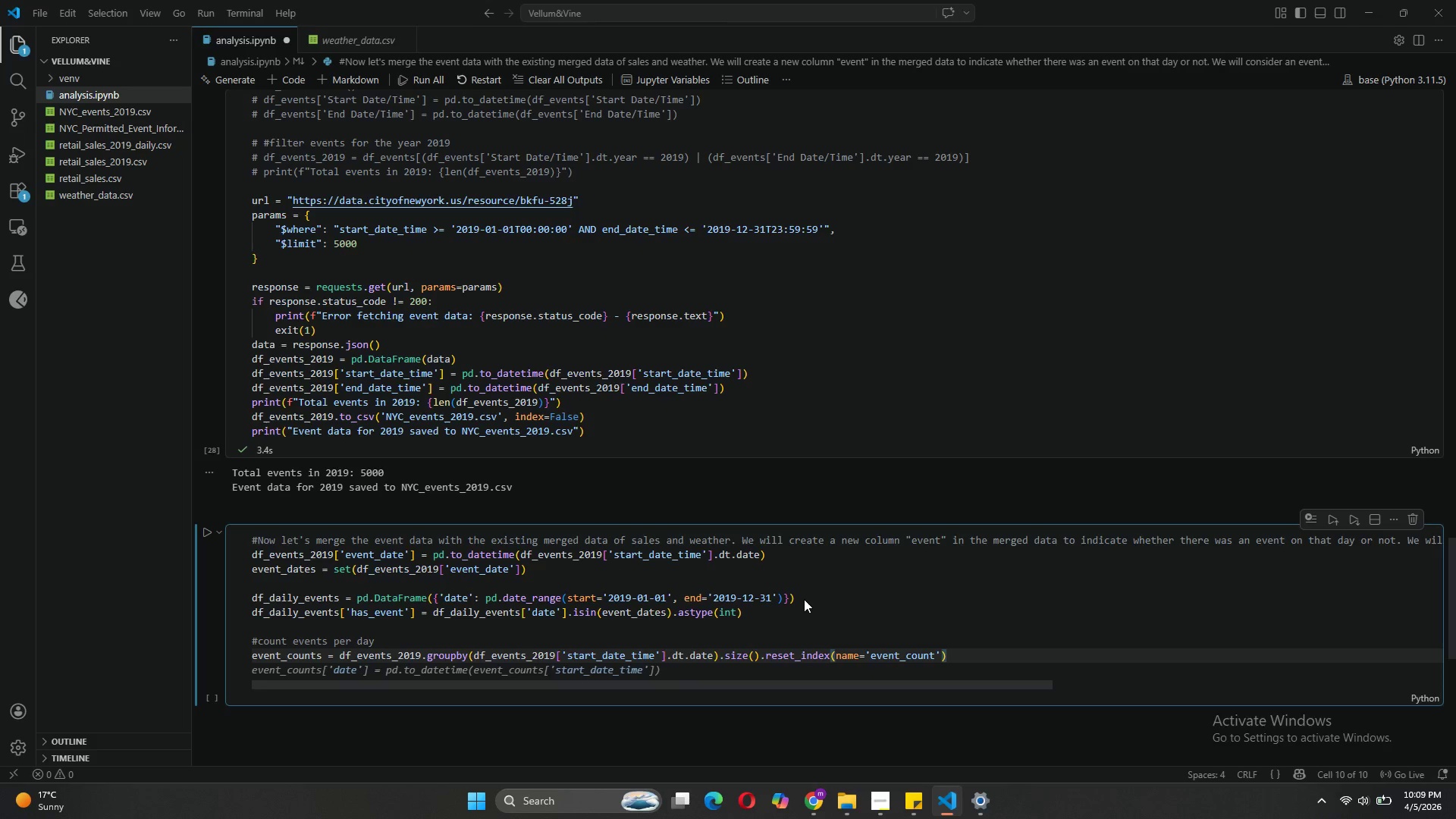 
key(Enter)
 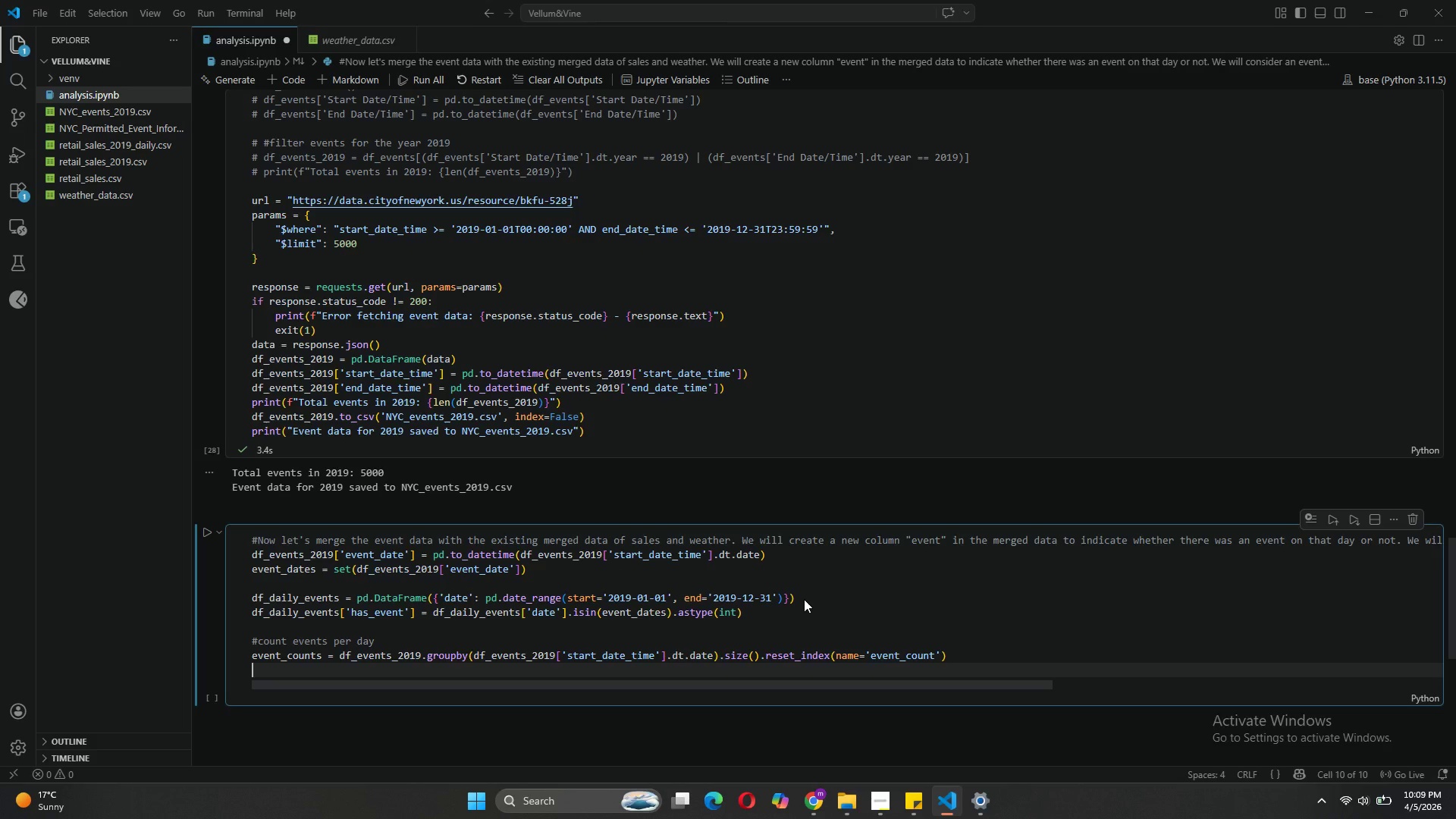 
wait(8.2)
 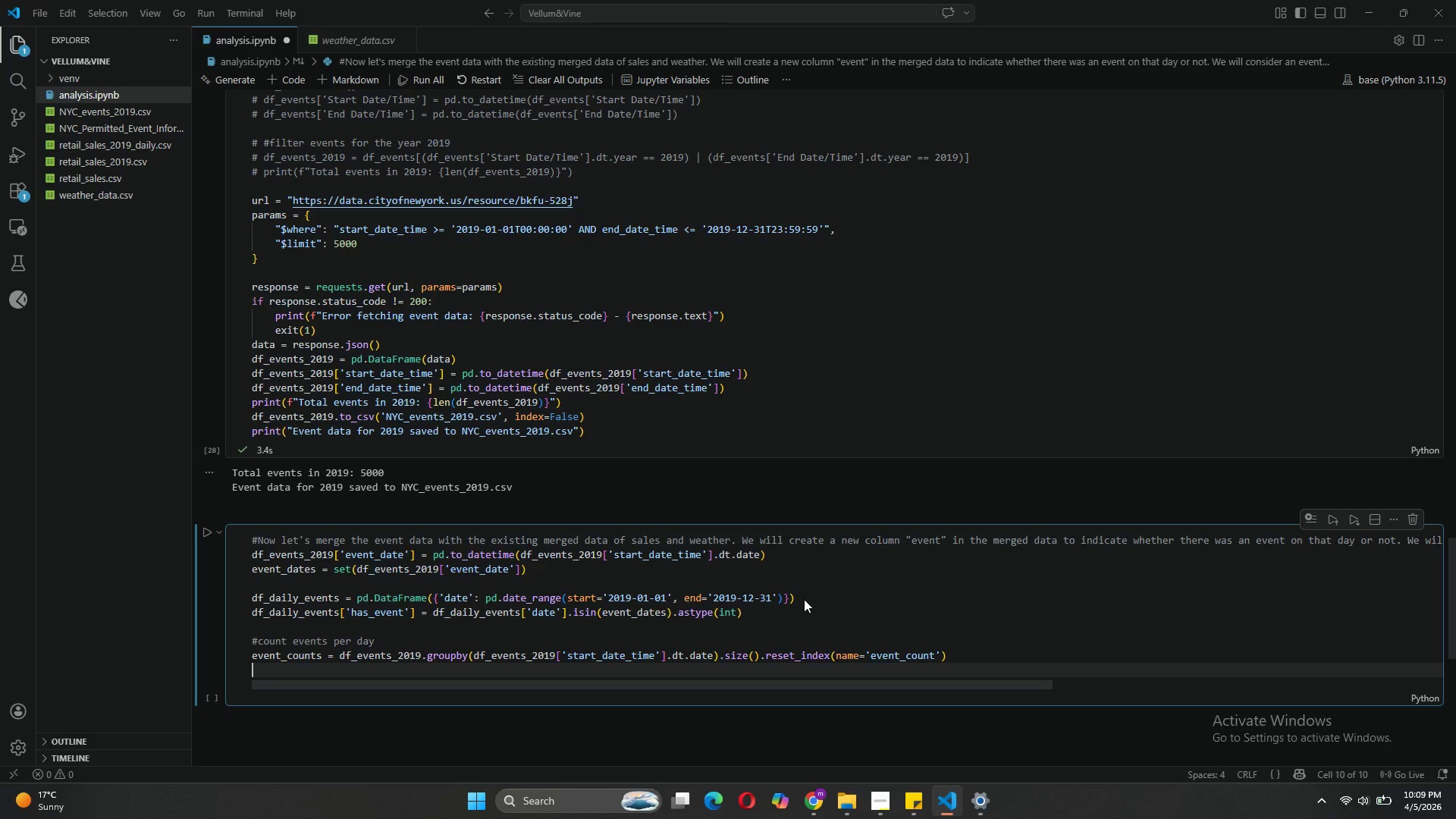 
type(event)
 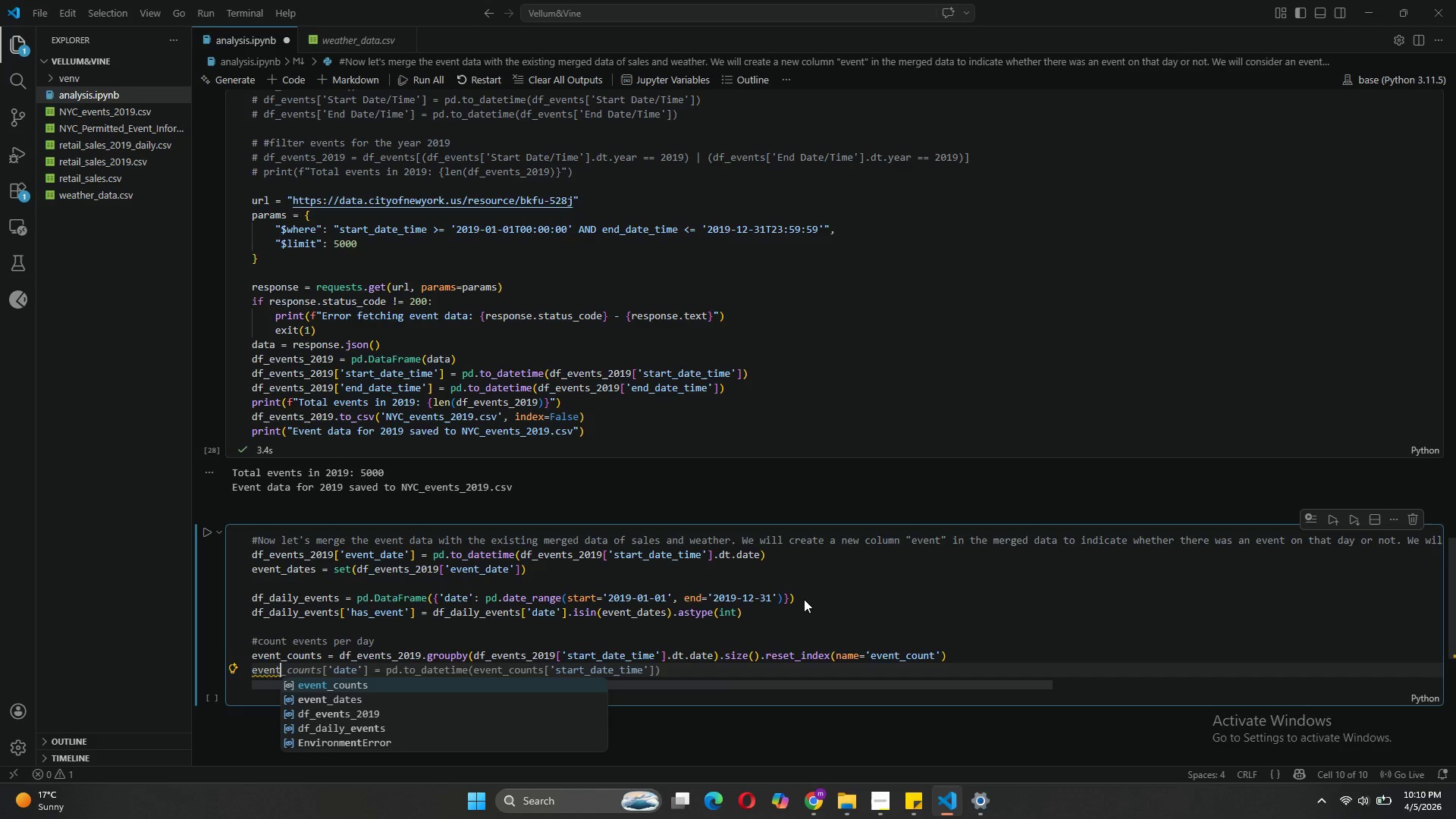 
wait(9.0)
 